 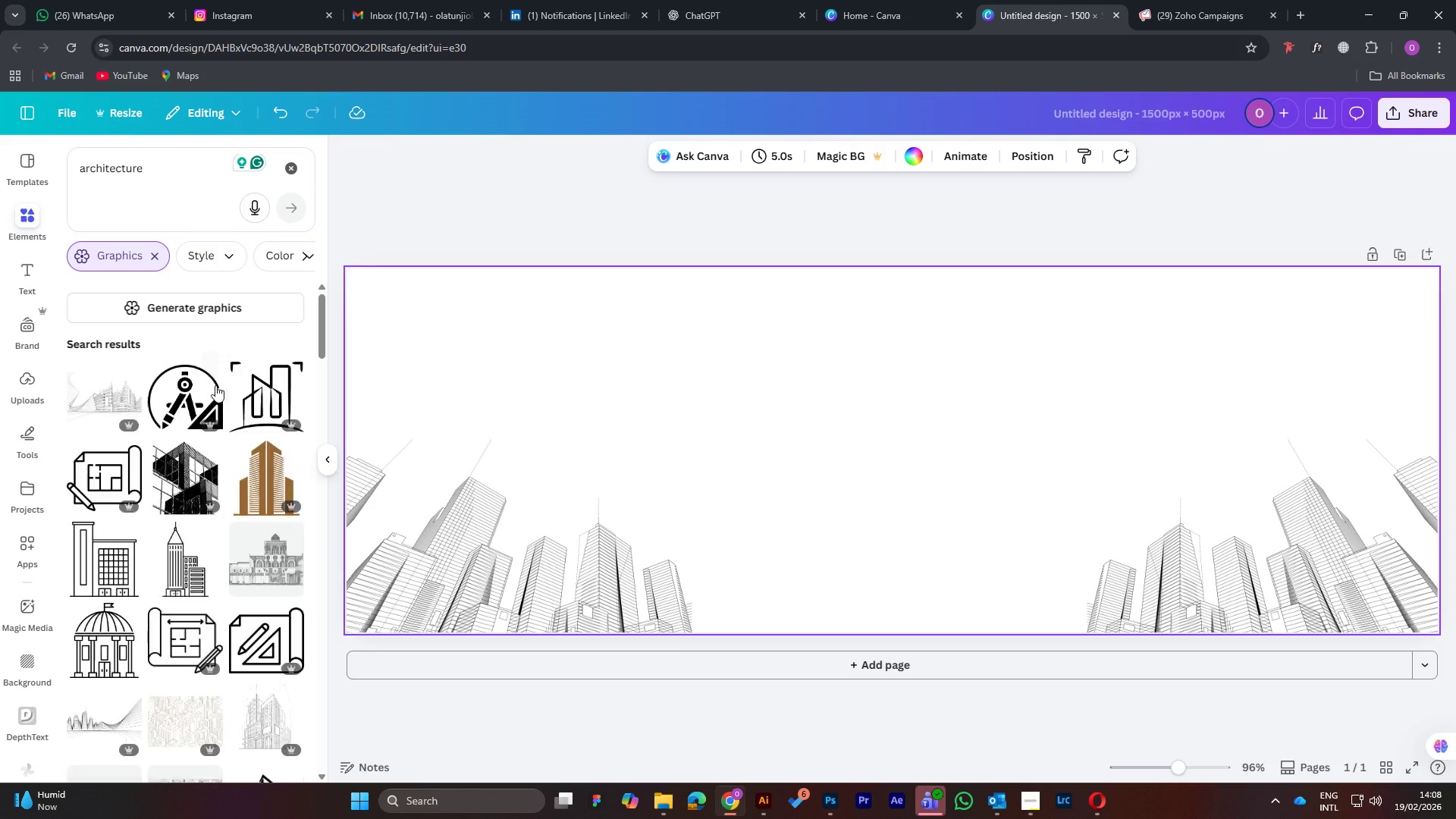 
mouse_move([193, 364])
 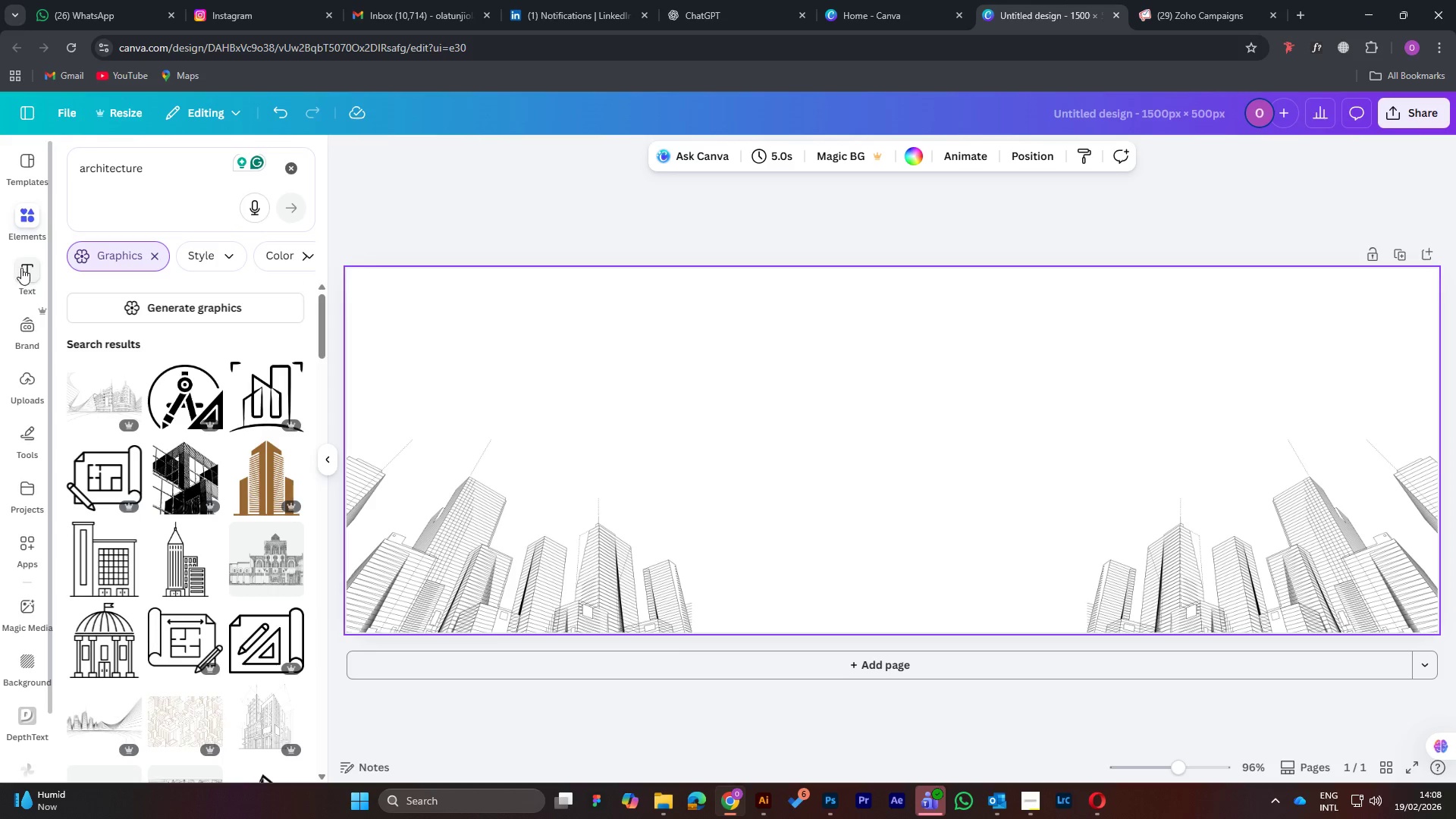 
left_click([21, 268])
 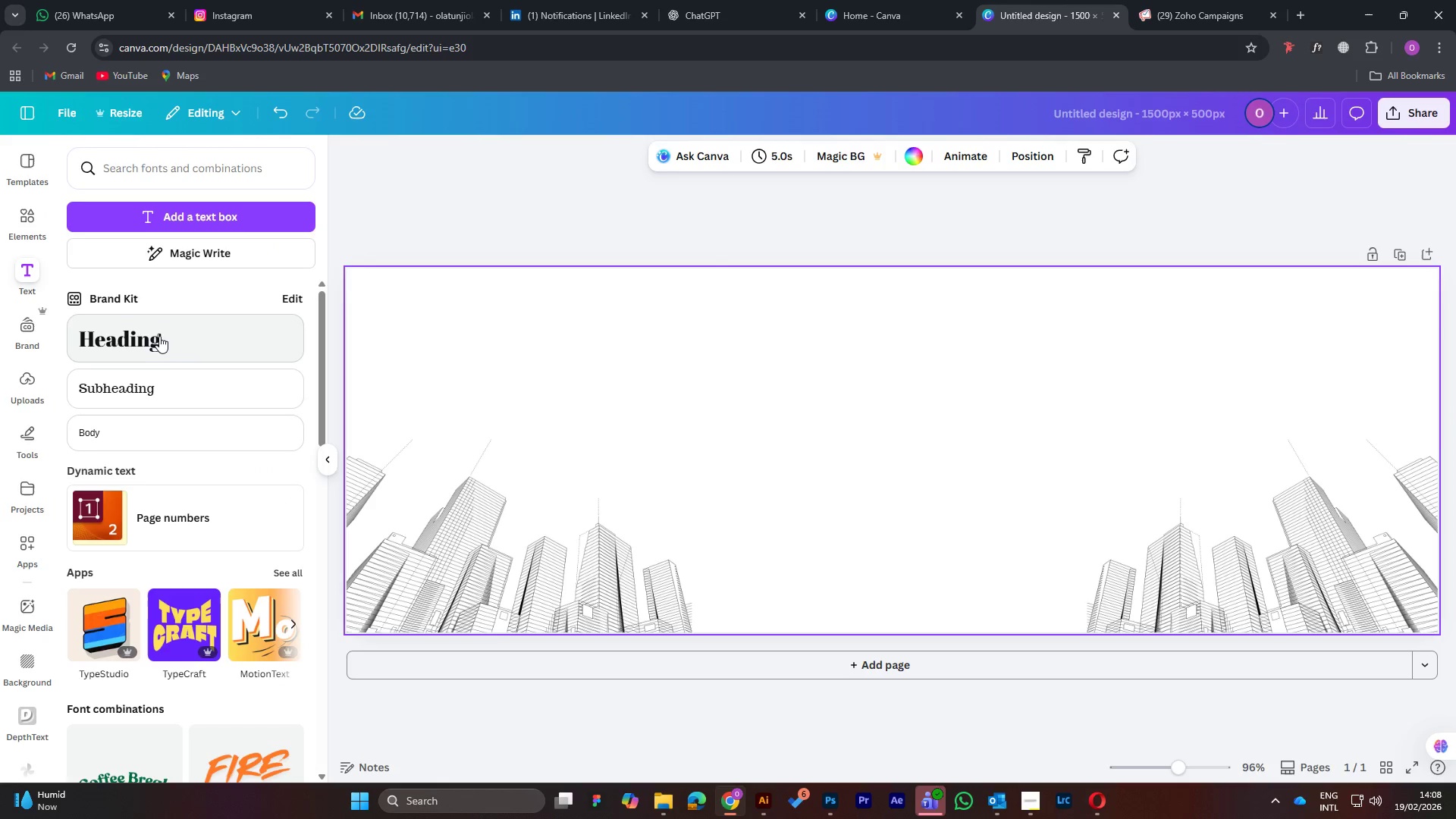 
left_click([167, 336])
 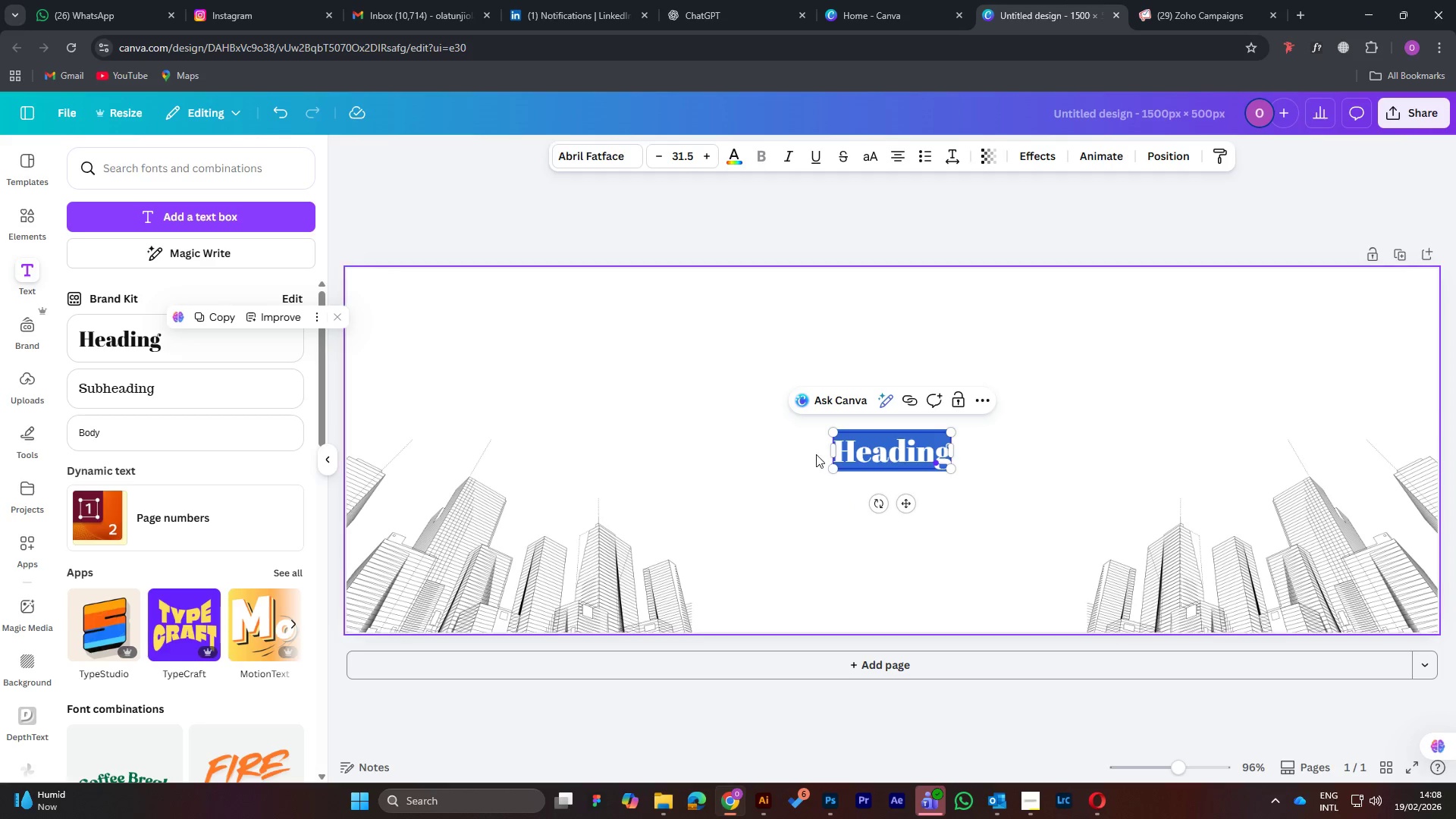 
key(Control+V)
 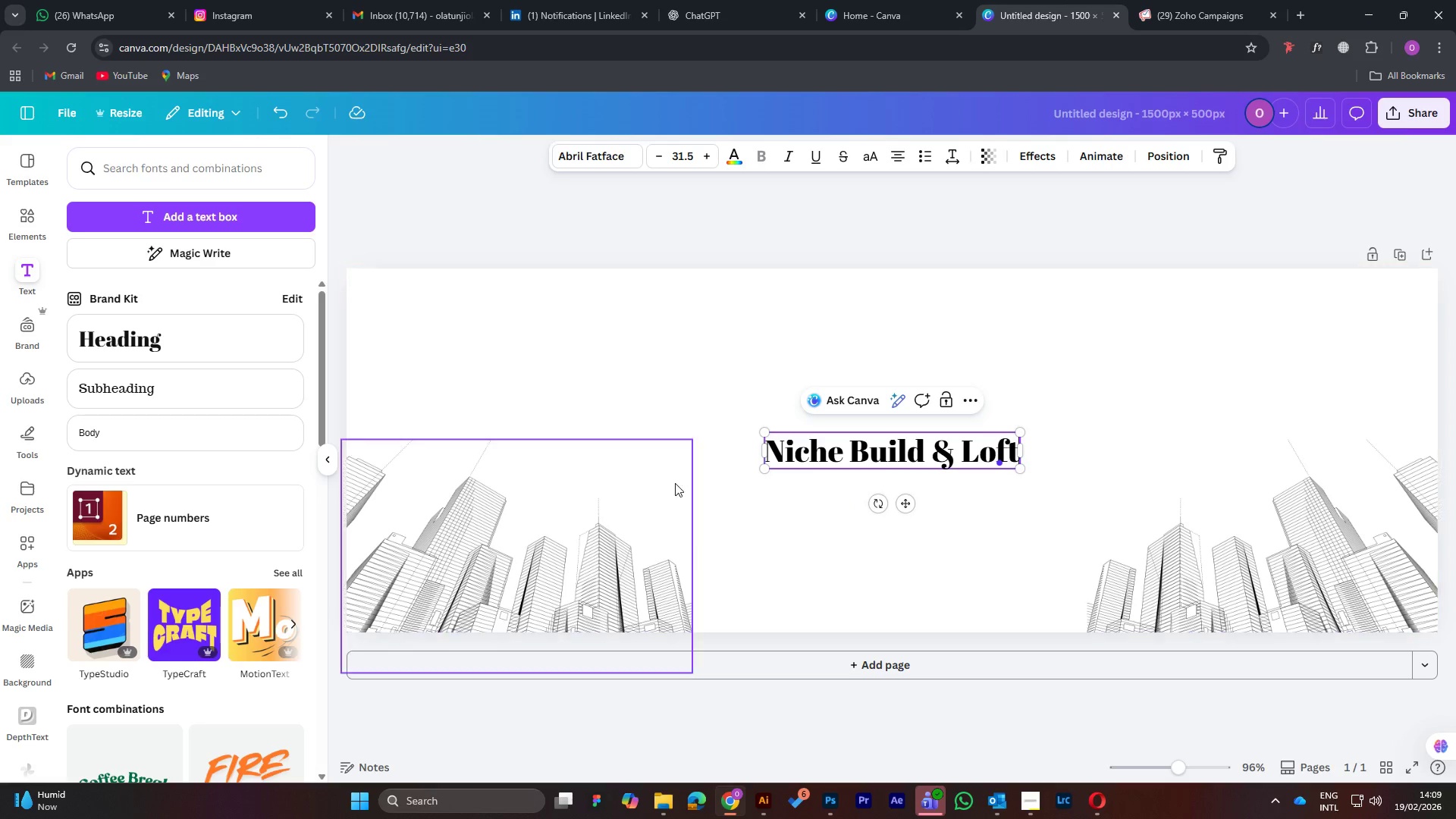 
left_click([749, 471])
 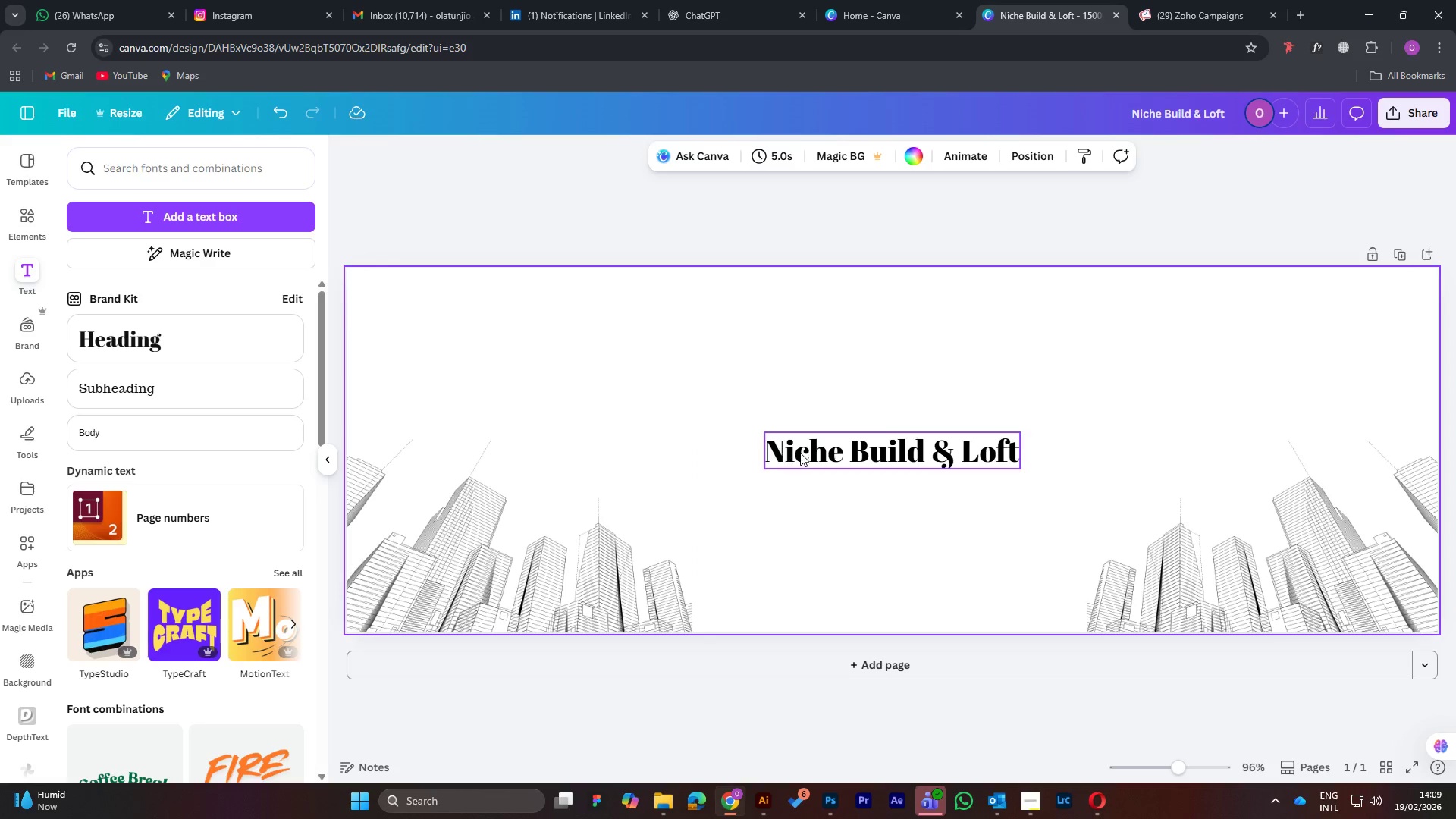 
left_click([805, 453])
 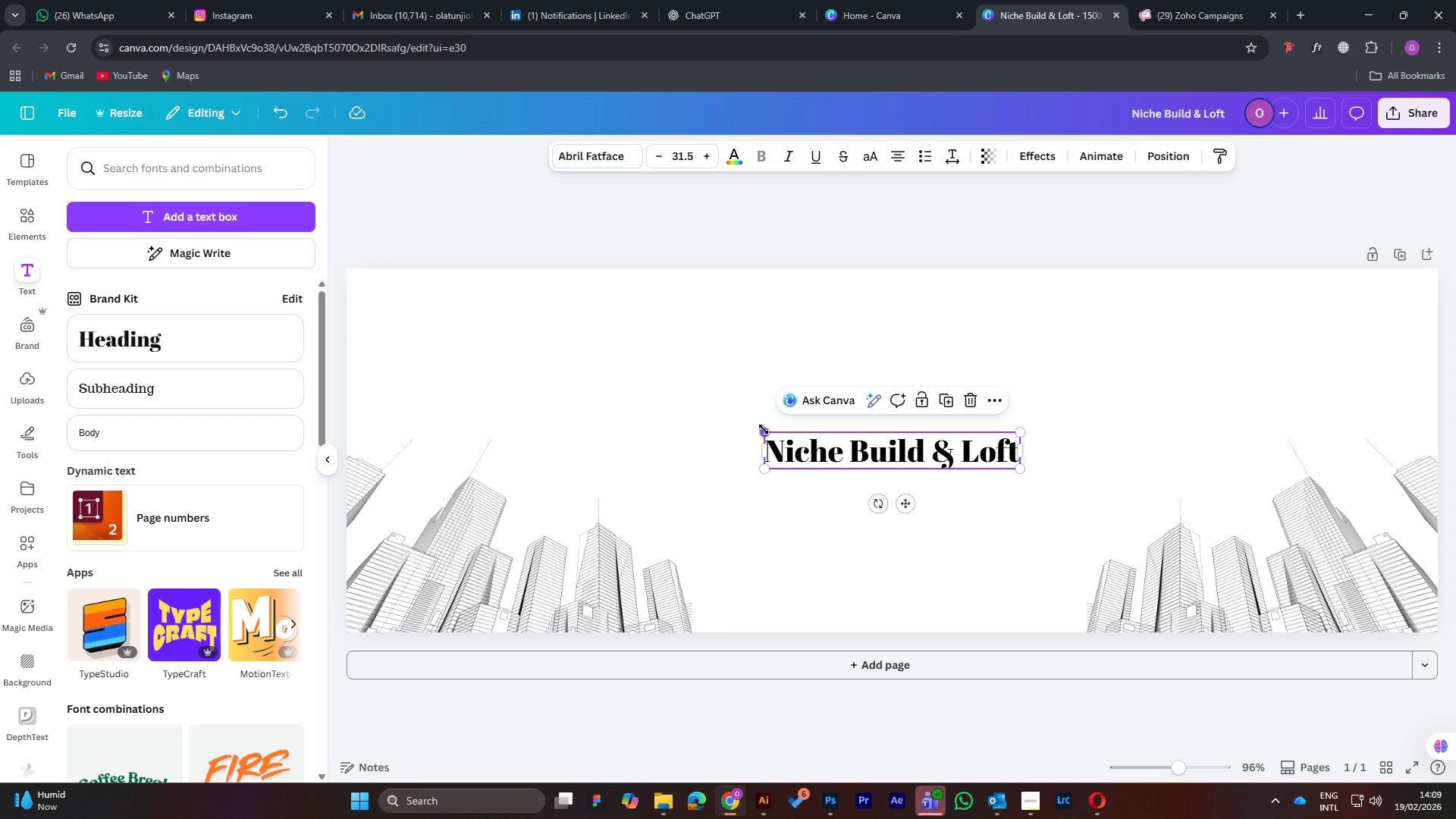 
left_click_drag(start_coordinate=[769, 433], to_coordinate=[613, 349])
 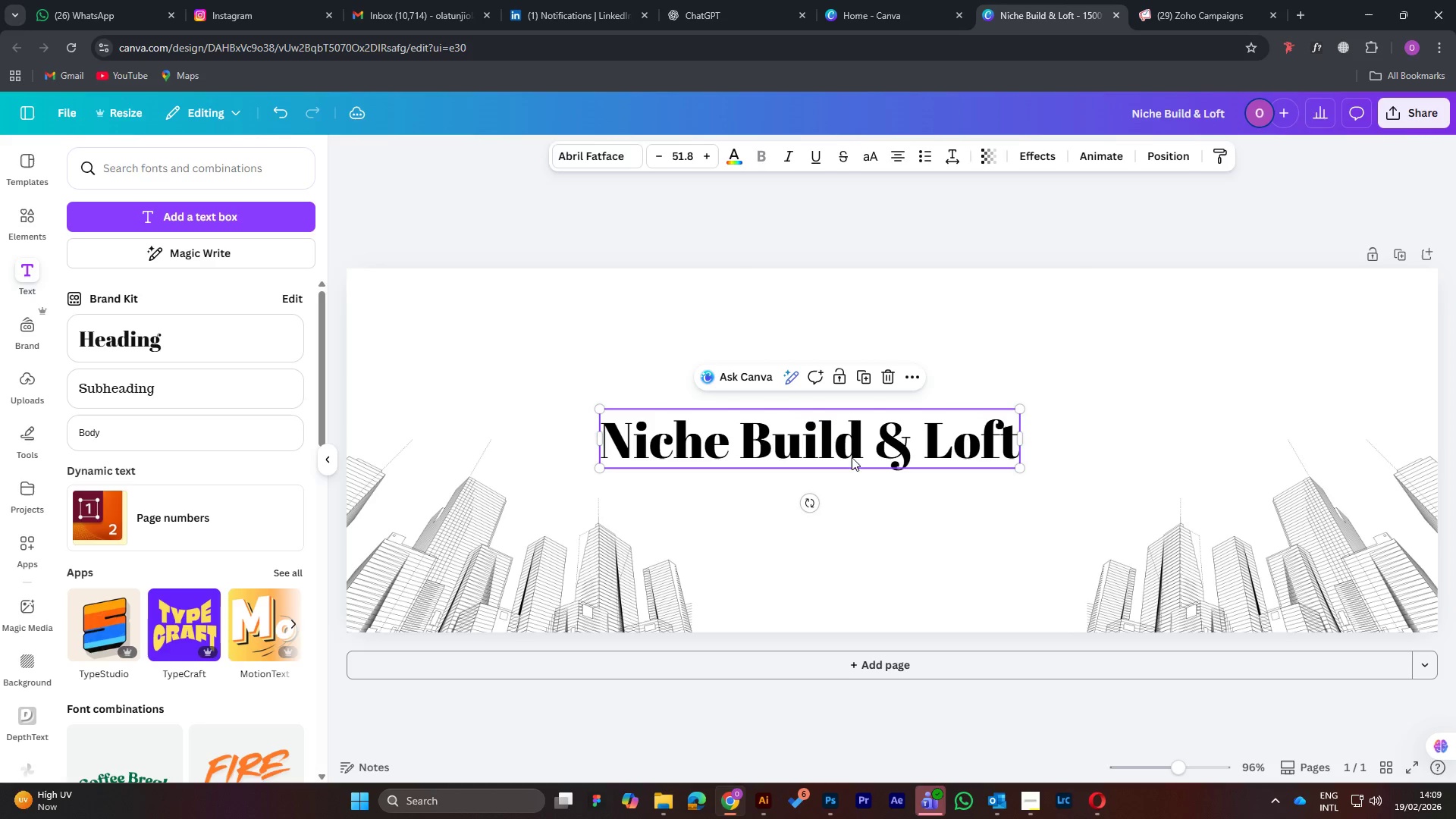 
left_click_drag(start_coordinate=[846, 450], to_coordinate=[898, 391])
 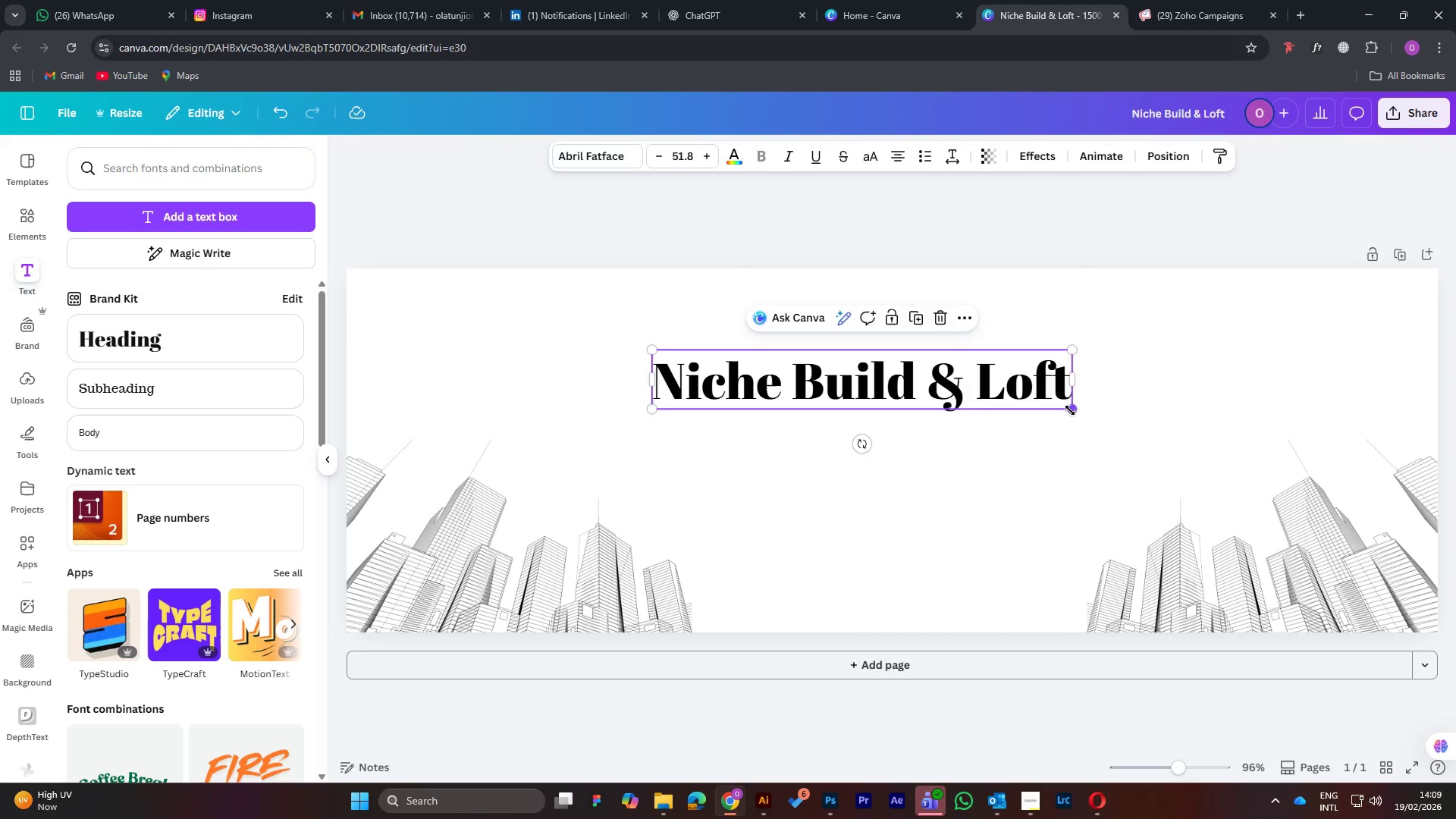 
left_click_drag(start_coordinate=[1069, 410], to_coordinate=[1084, 419])
 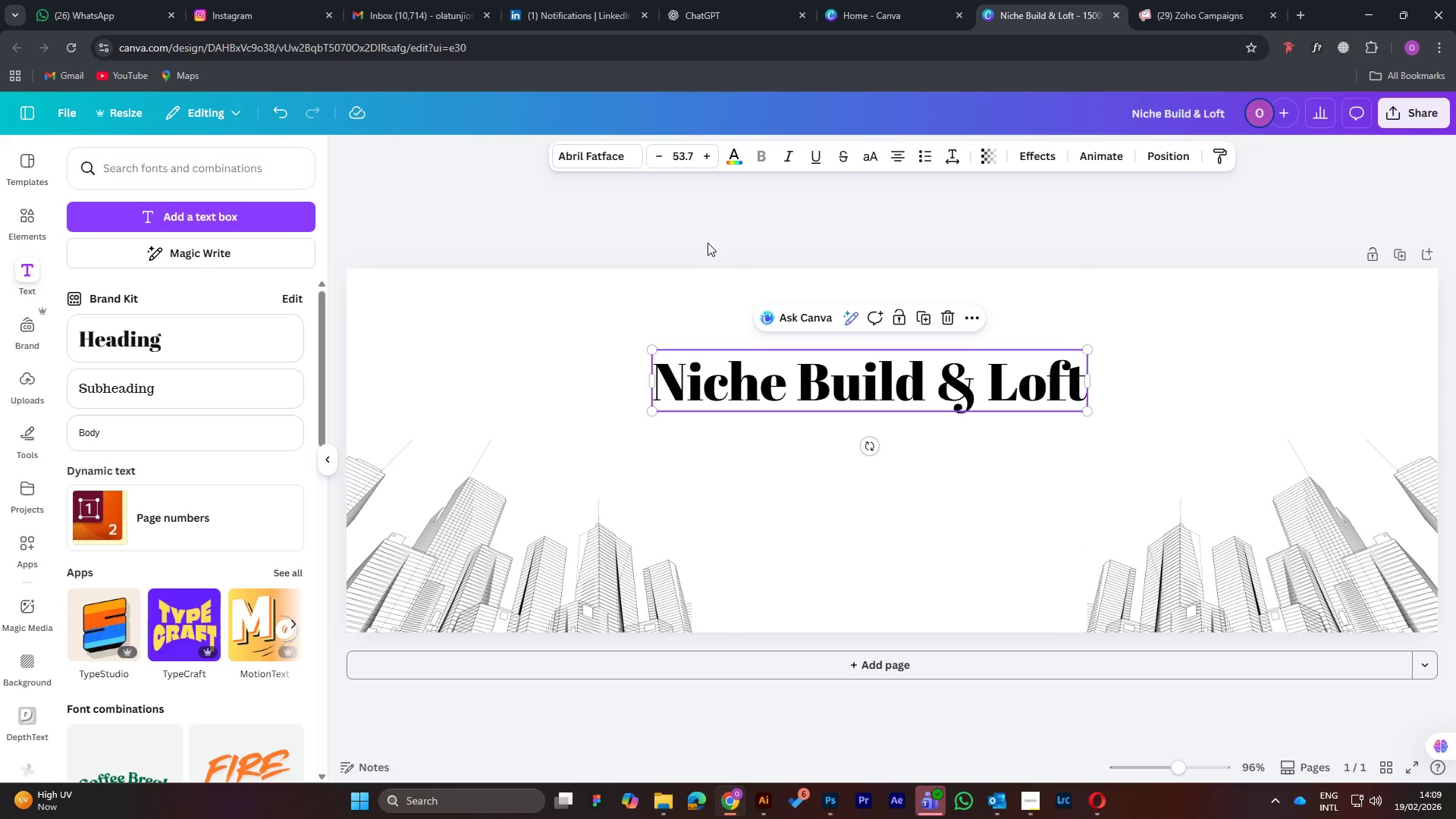 
left_click([739, 221])
 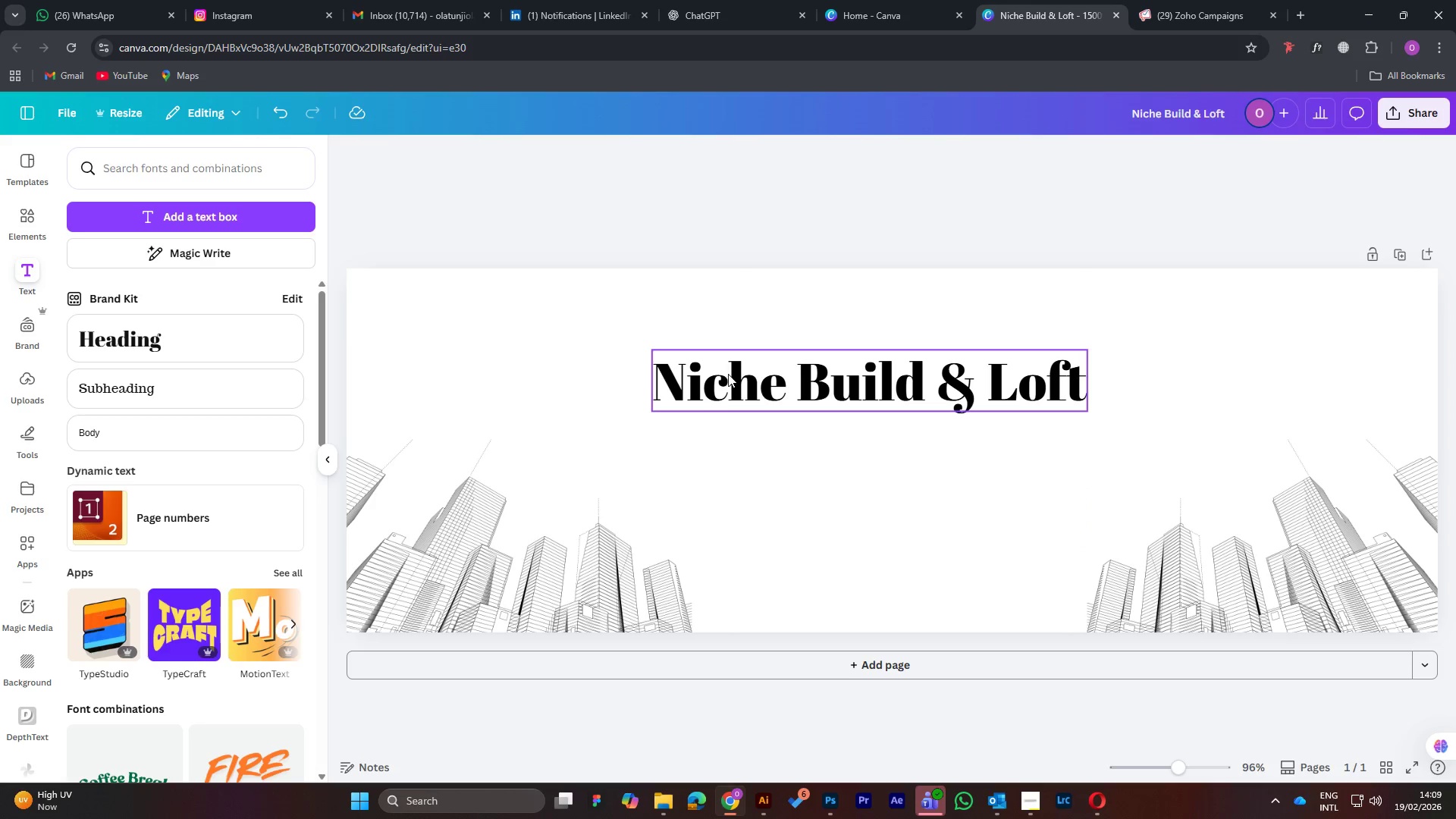 
left_click([728, 375])
 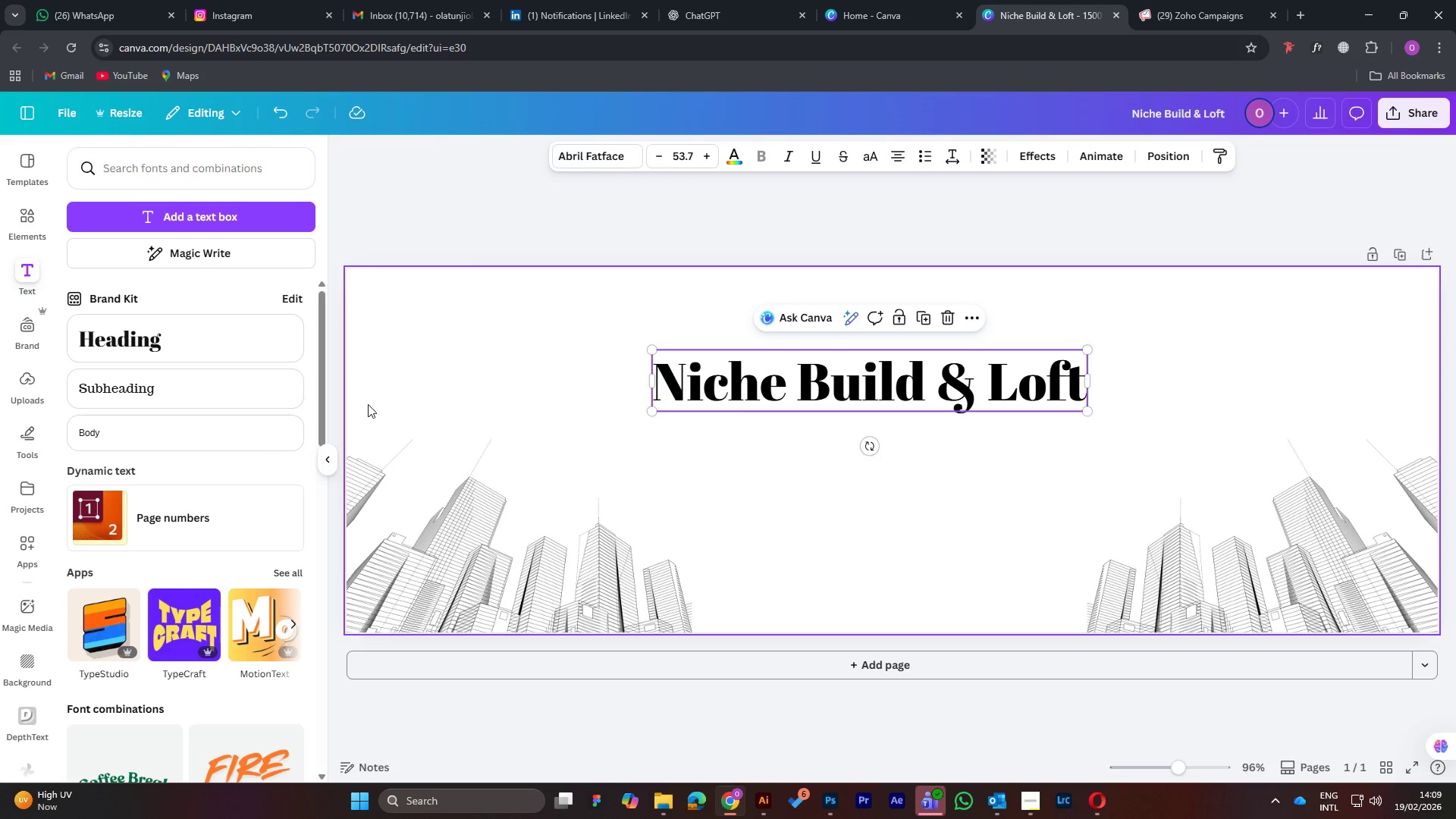 
scroll: coordinate [202, 475], scroll_direction: down, amount: 2.0
 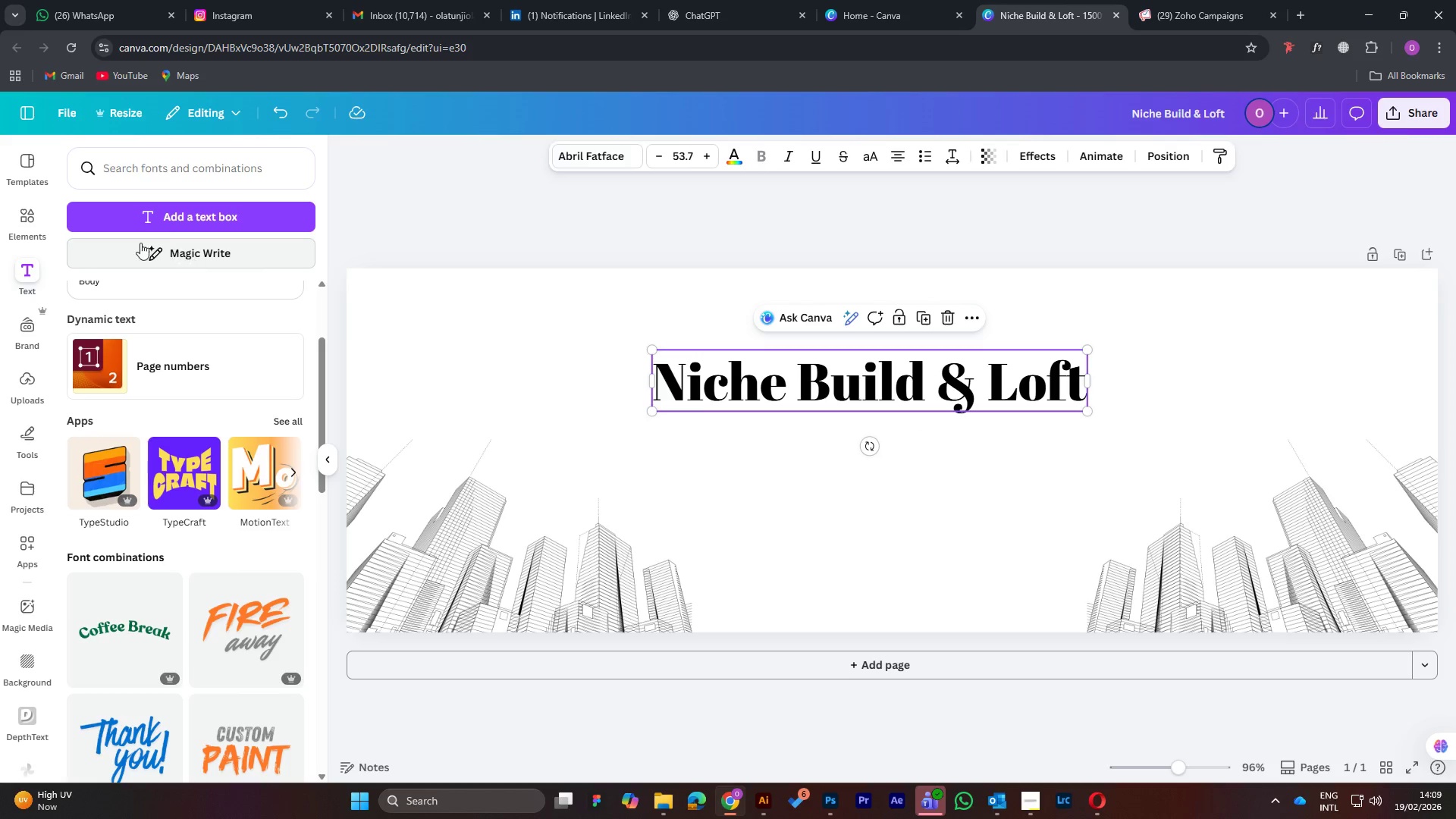 
left_click([576, 155])
 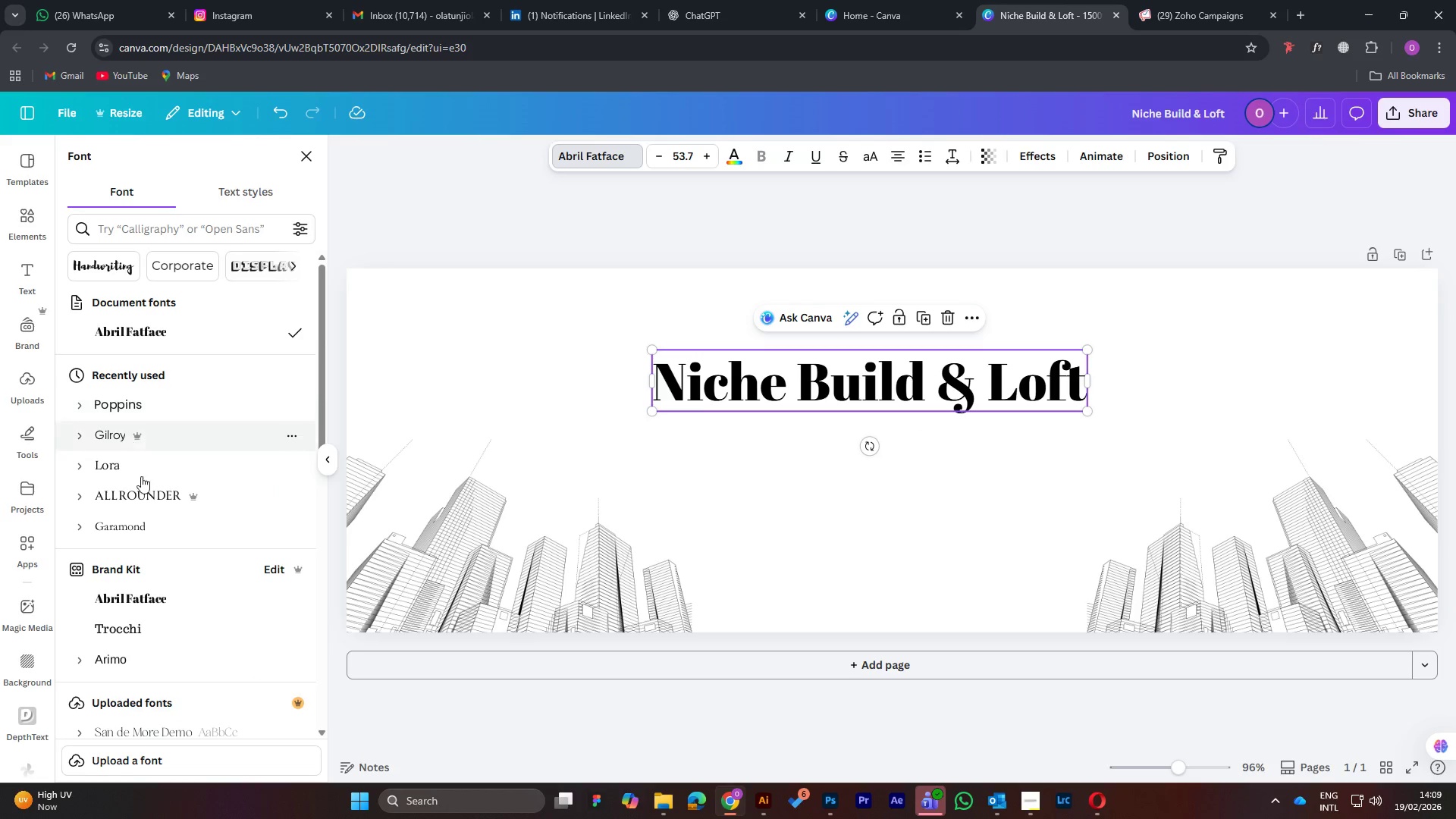 
left_click([151, 502])
 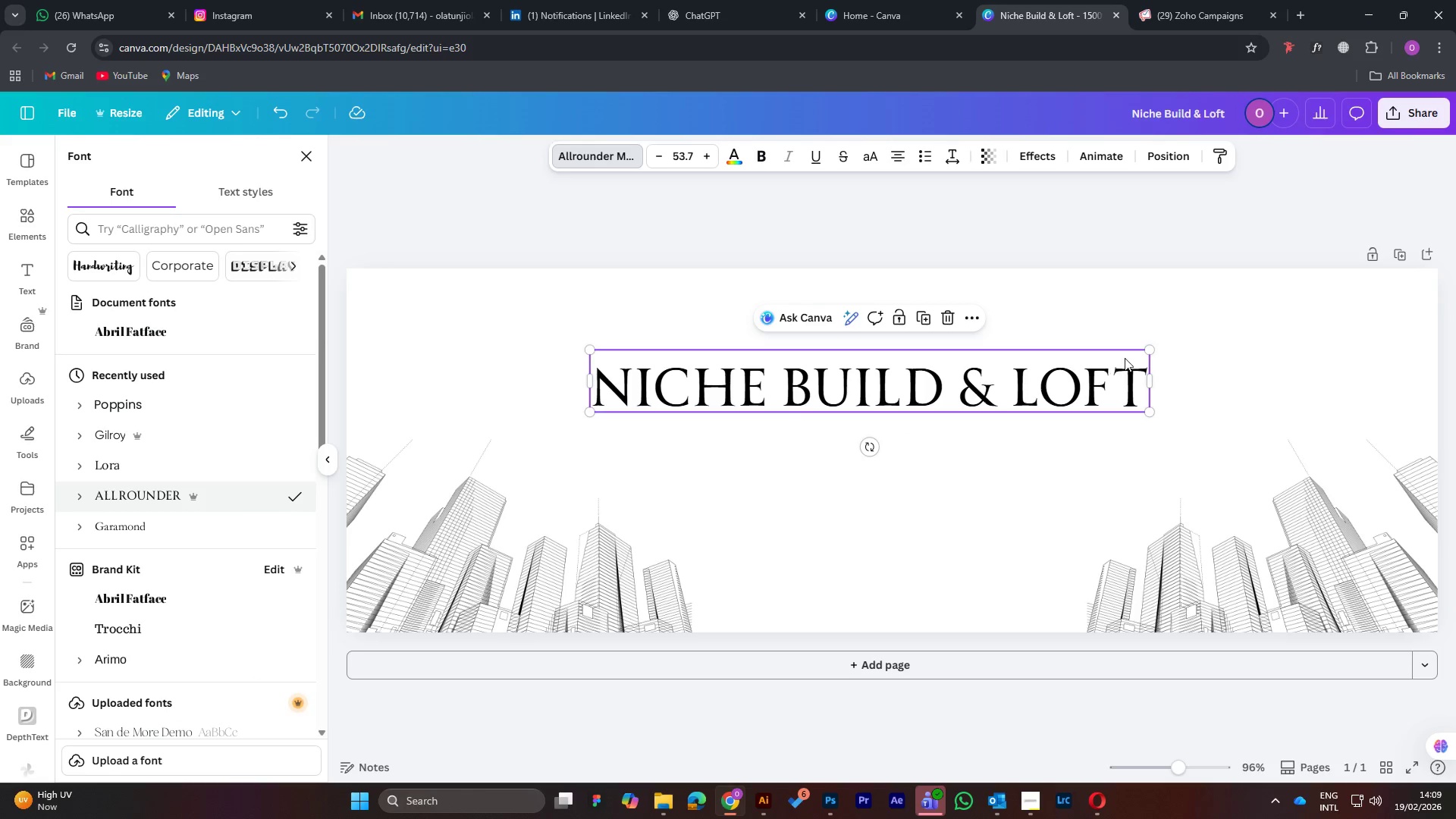 
left_click_drag(start_coordinate=[1150, 349], to_coordinate=[1102, 353])
 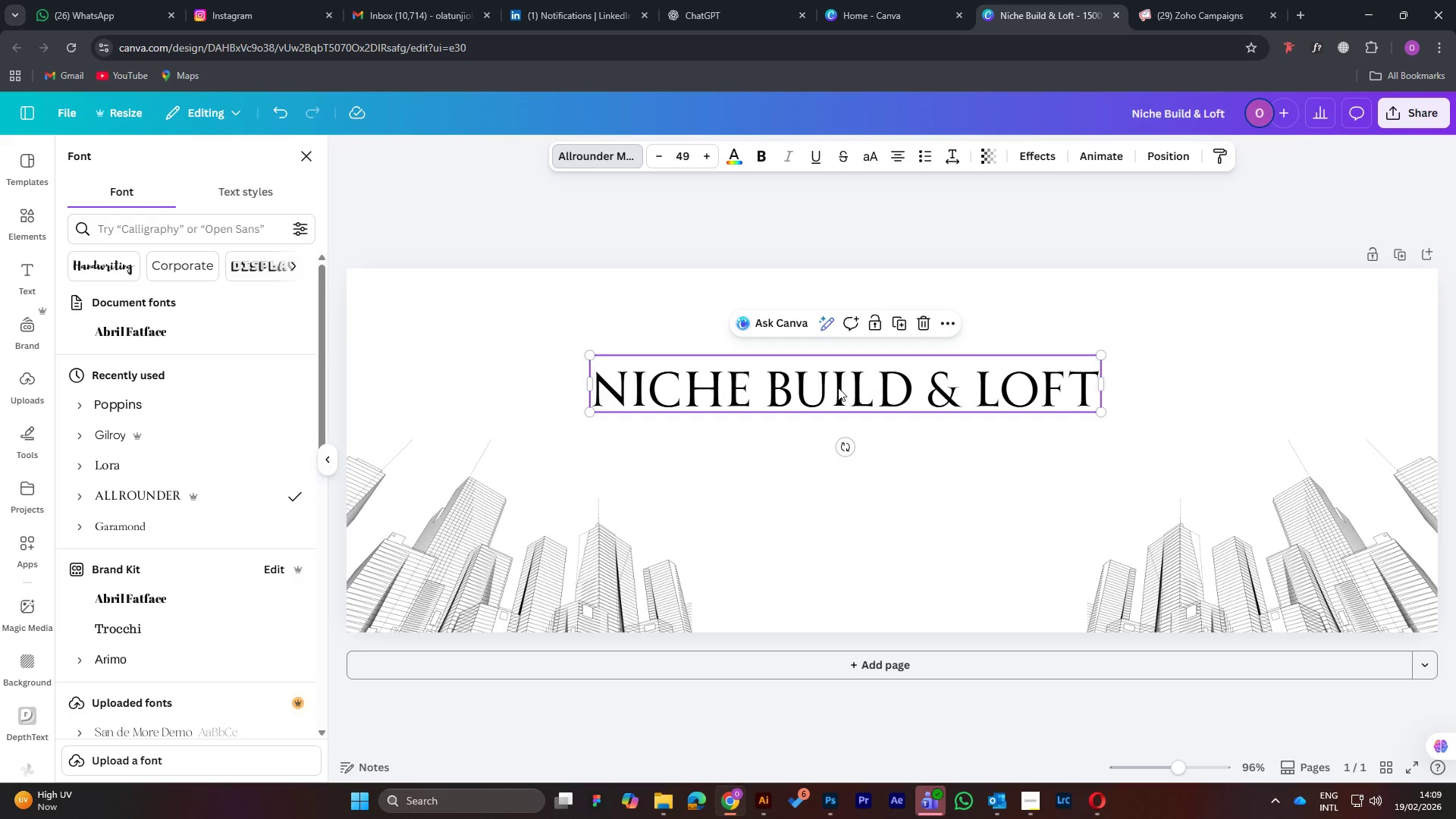 
left_click_drag(start_coordinate=[838, 388], to_coordinate=[890, 365])
 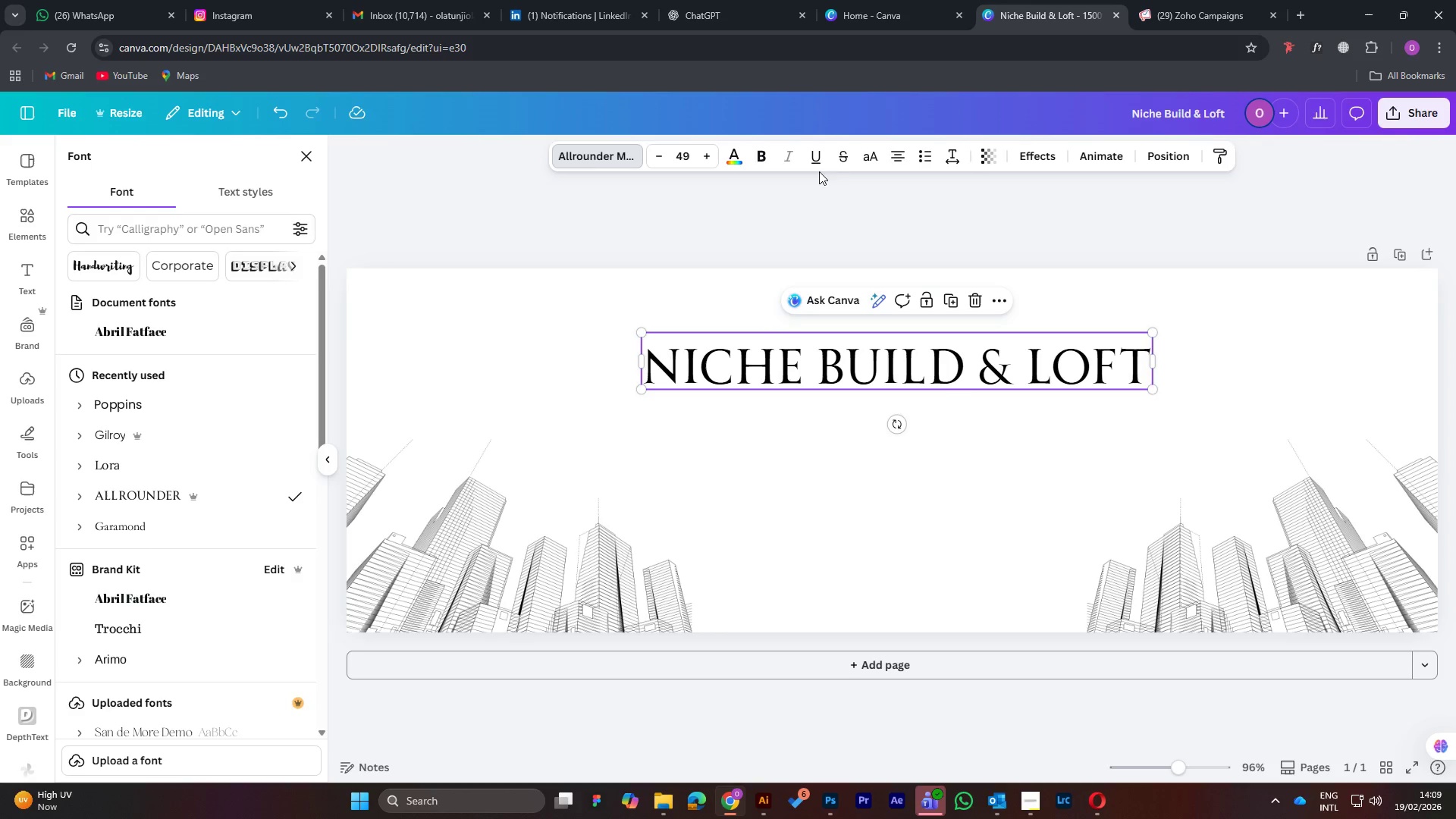 
mouse_move([844, 180])
 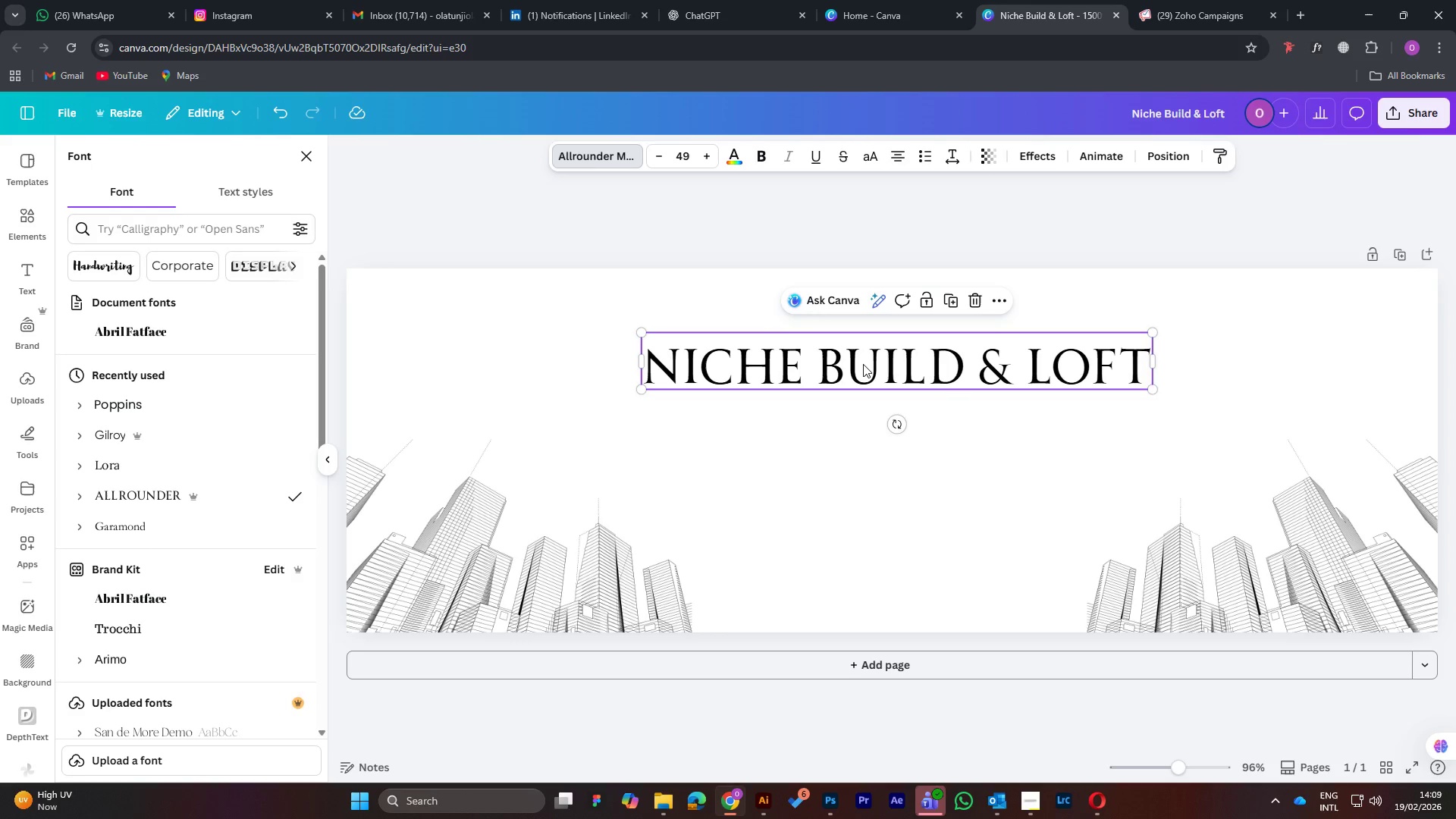 
left_click_drag(start_coordinate=[888, 374], to_coordinate=[883, 366])
 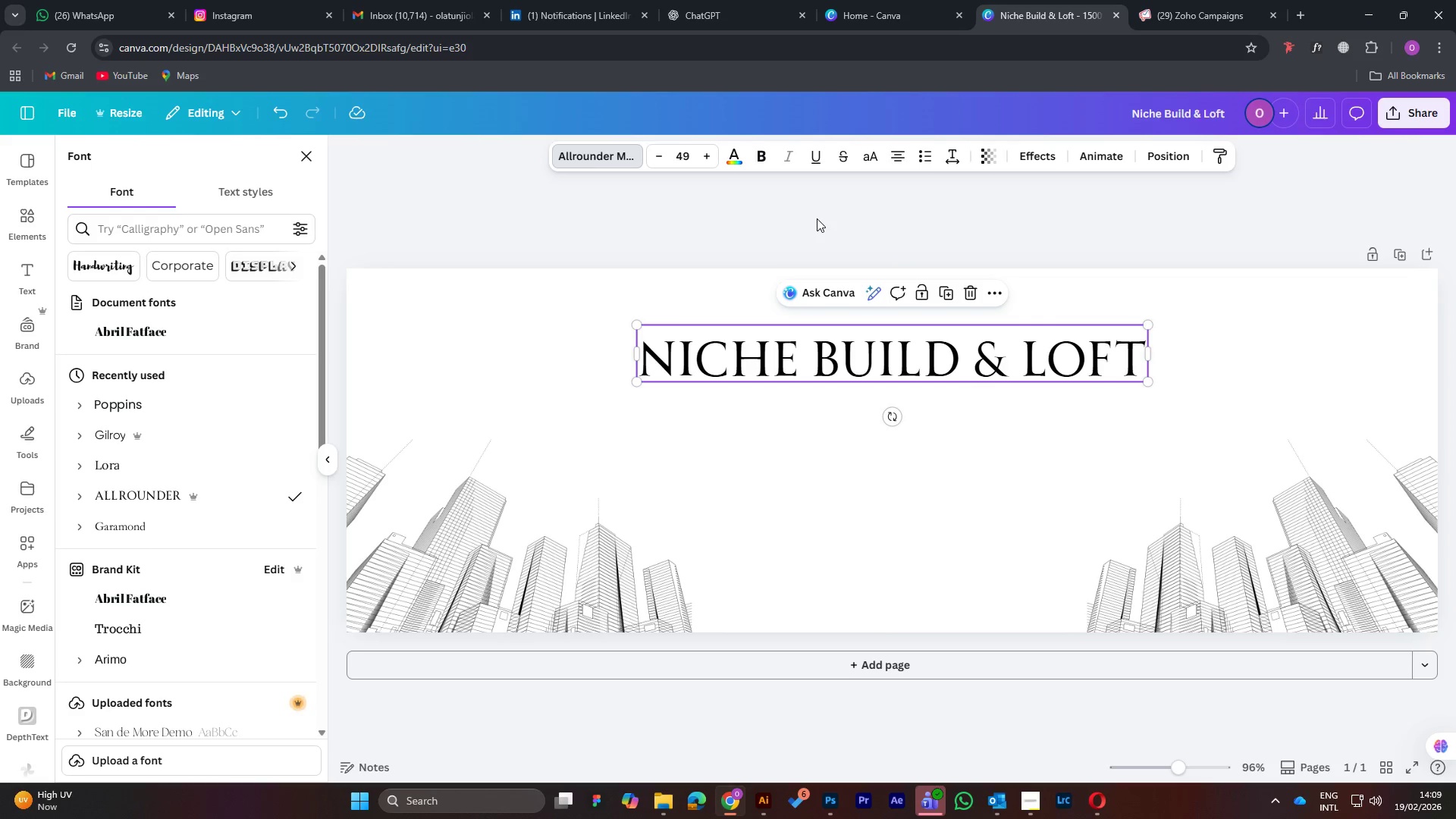 
left_click([817, 218])
 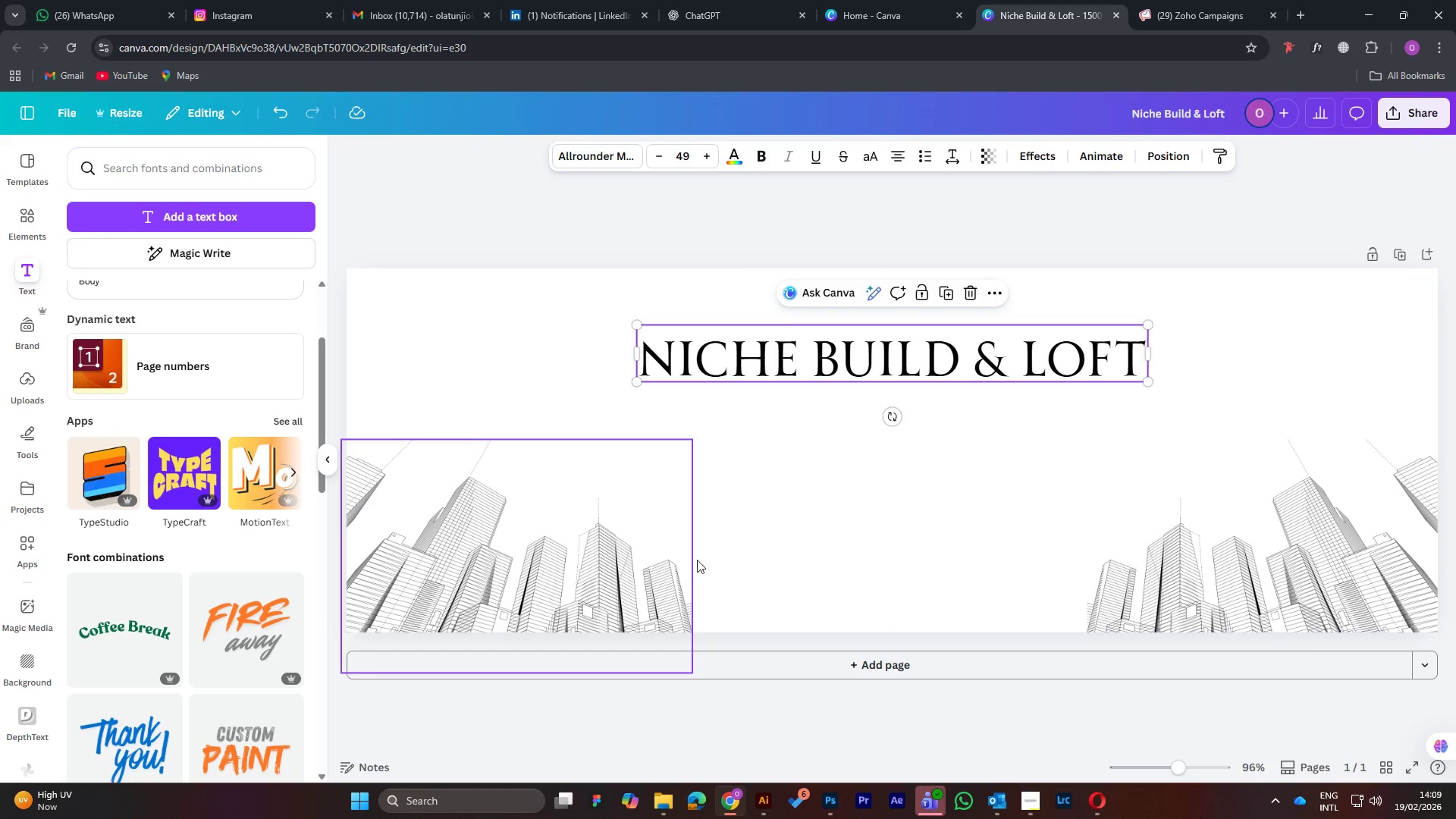 
wait(6.41)
 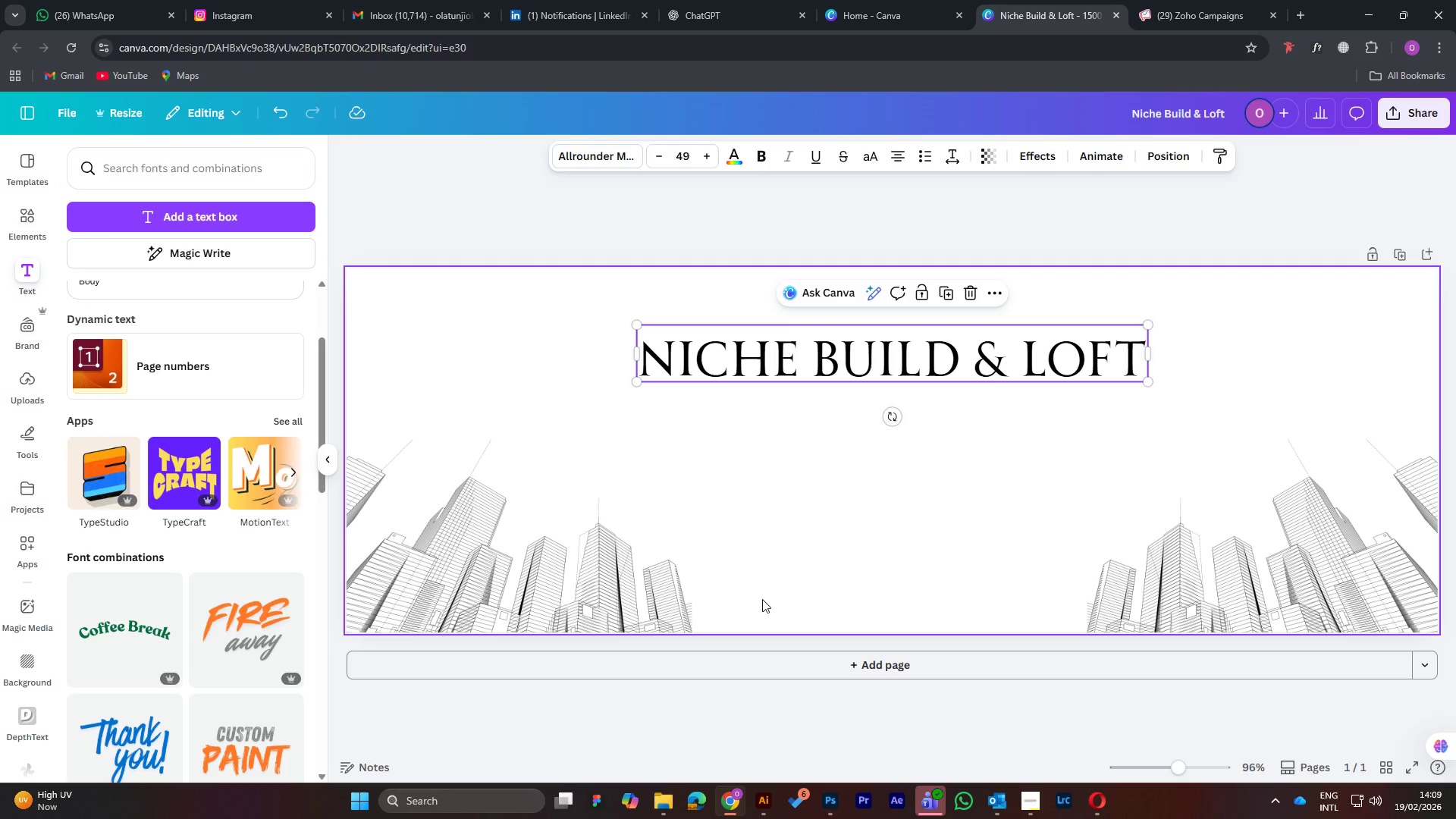 
left_click([27, 214])
 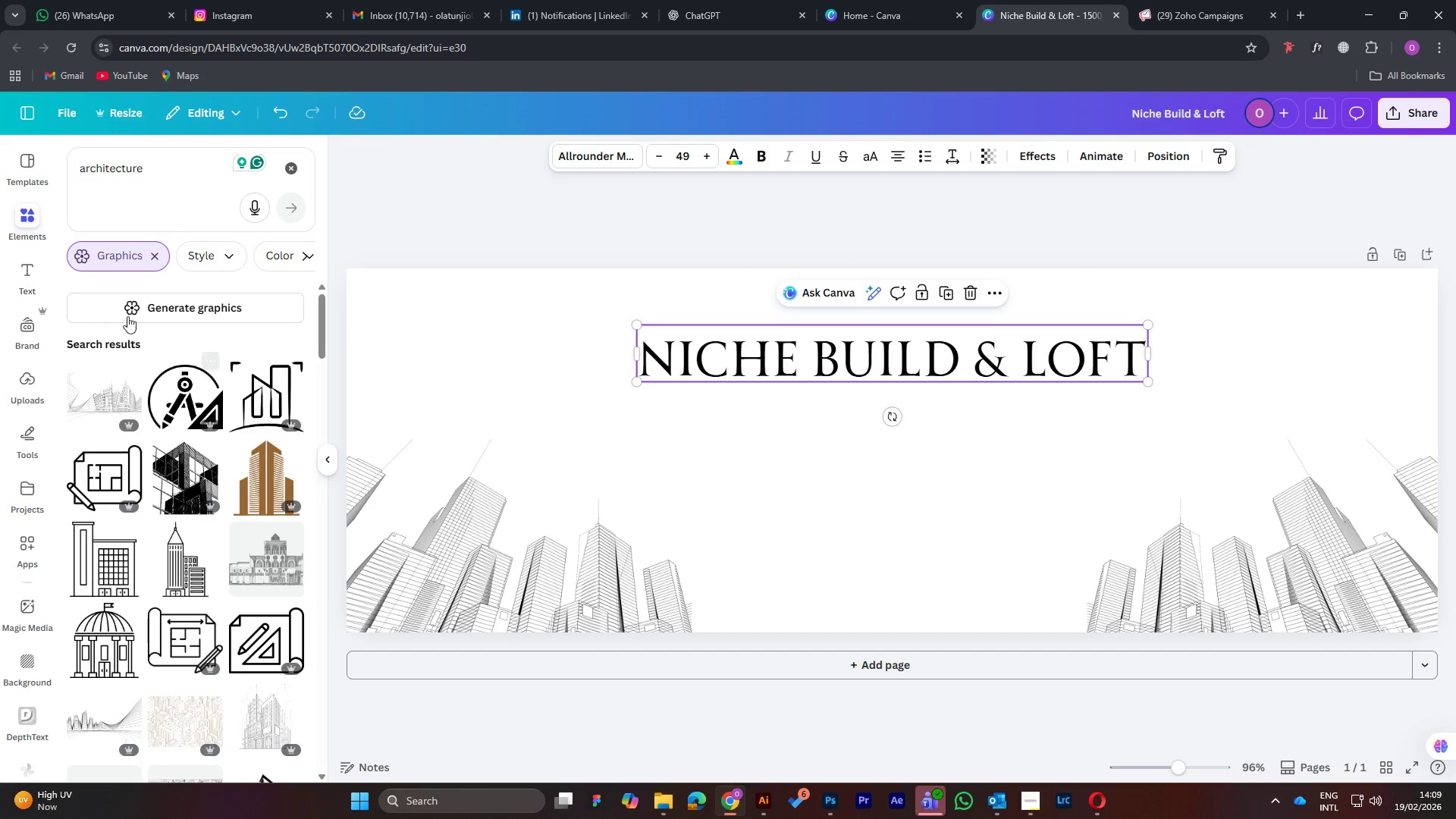 
wait(6.64)
 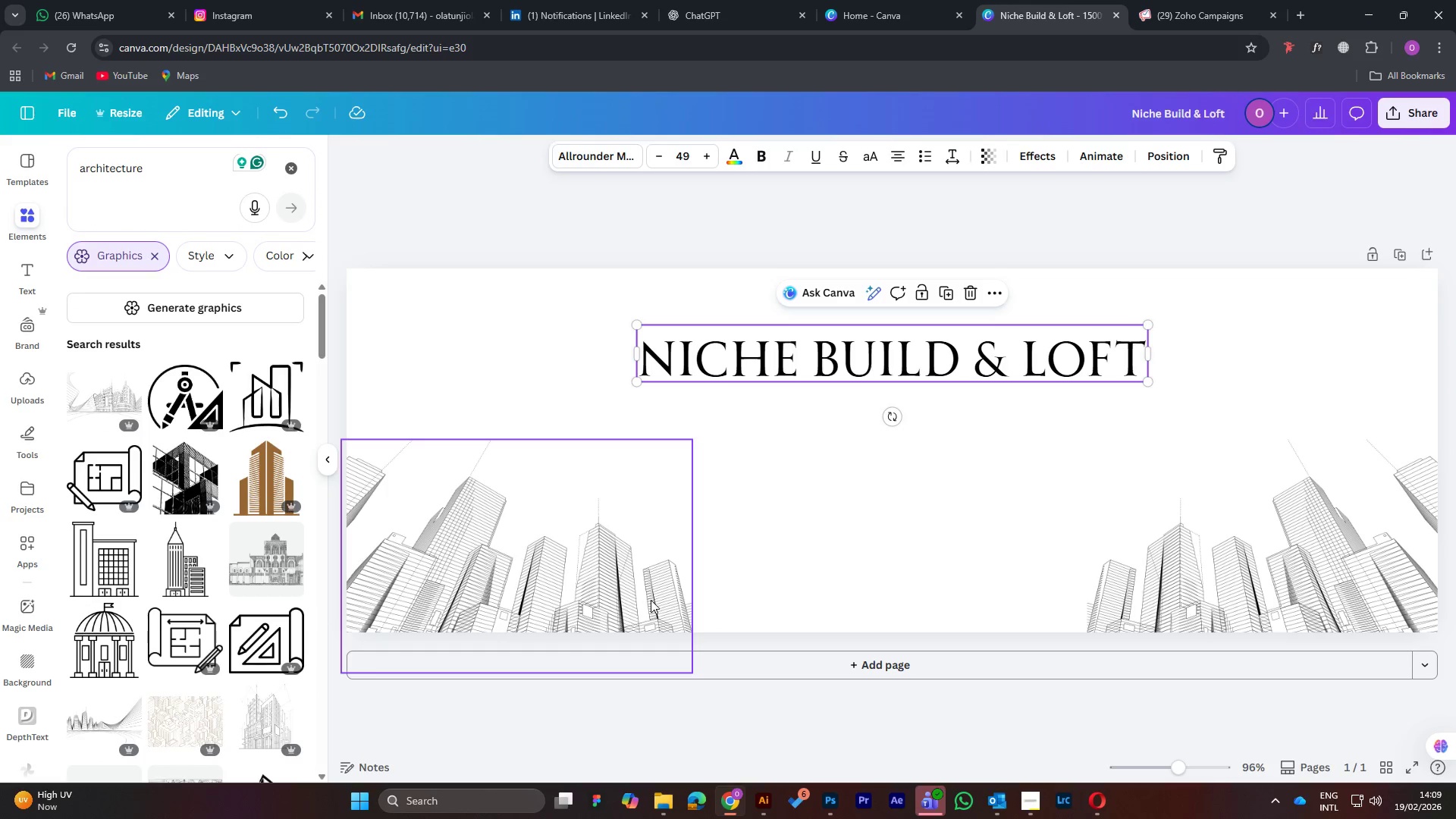 
left_click([24, 219])
 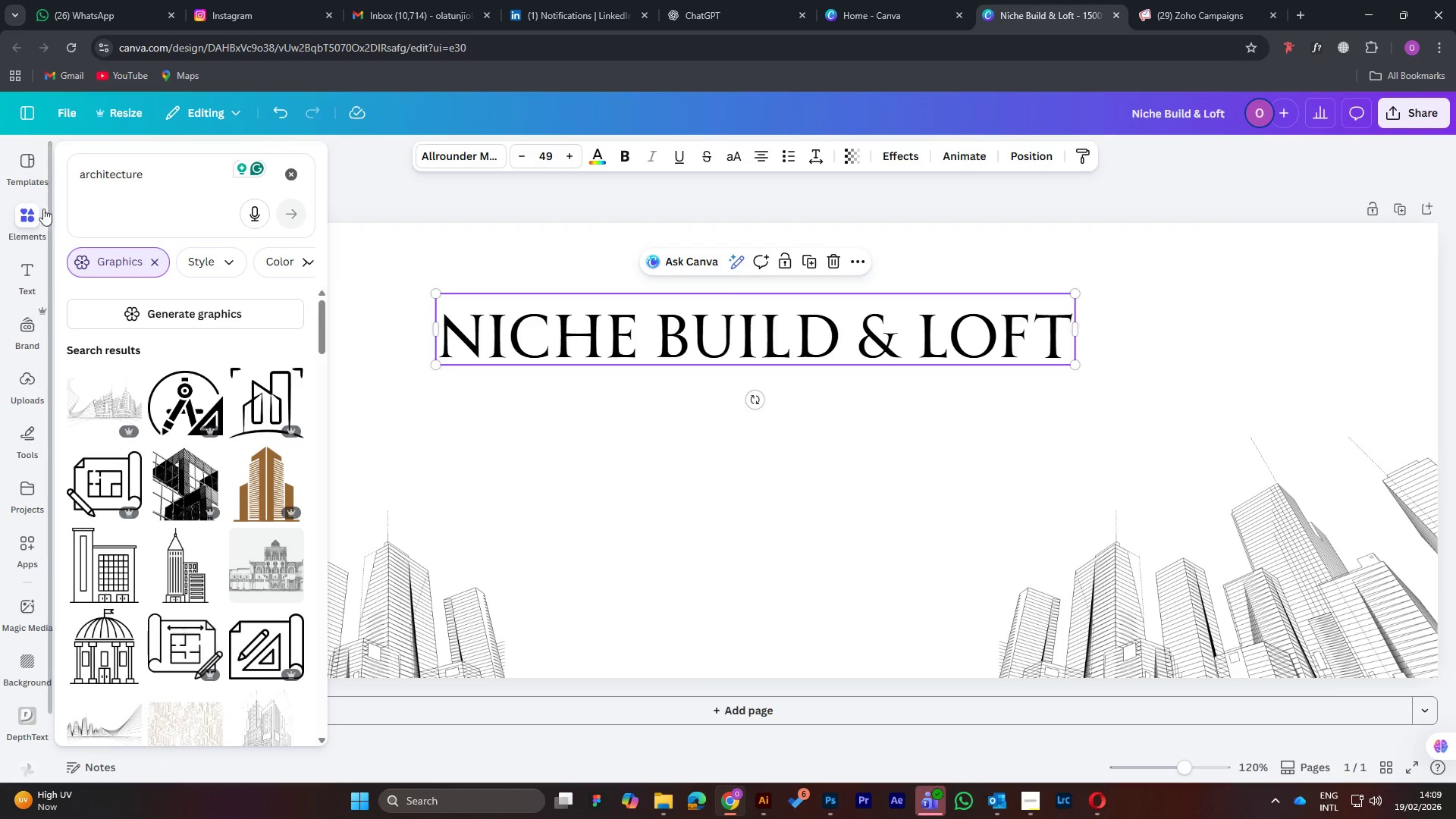 
left_click([22, 215])
 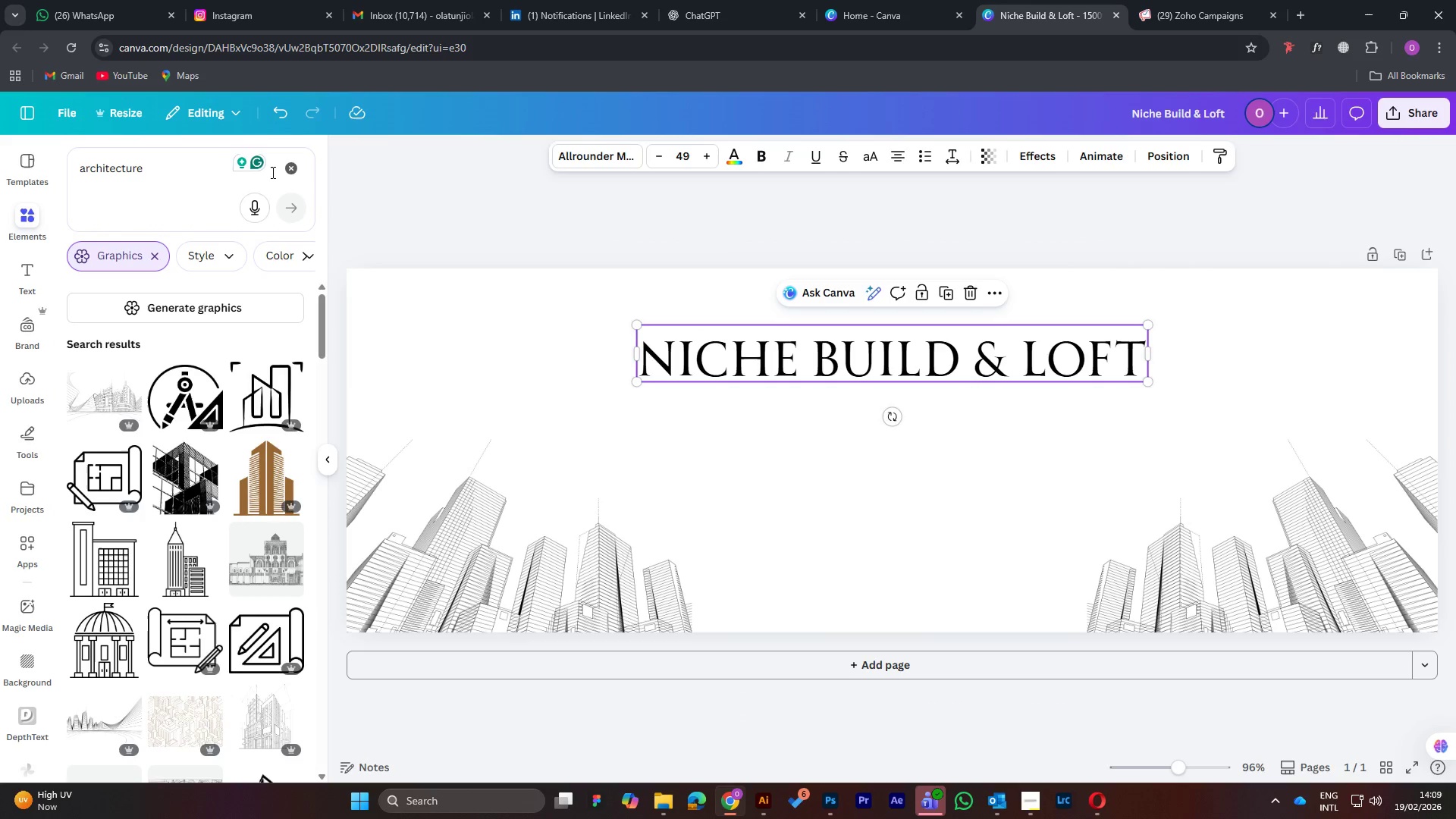 
left_click([291, 168])
 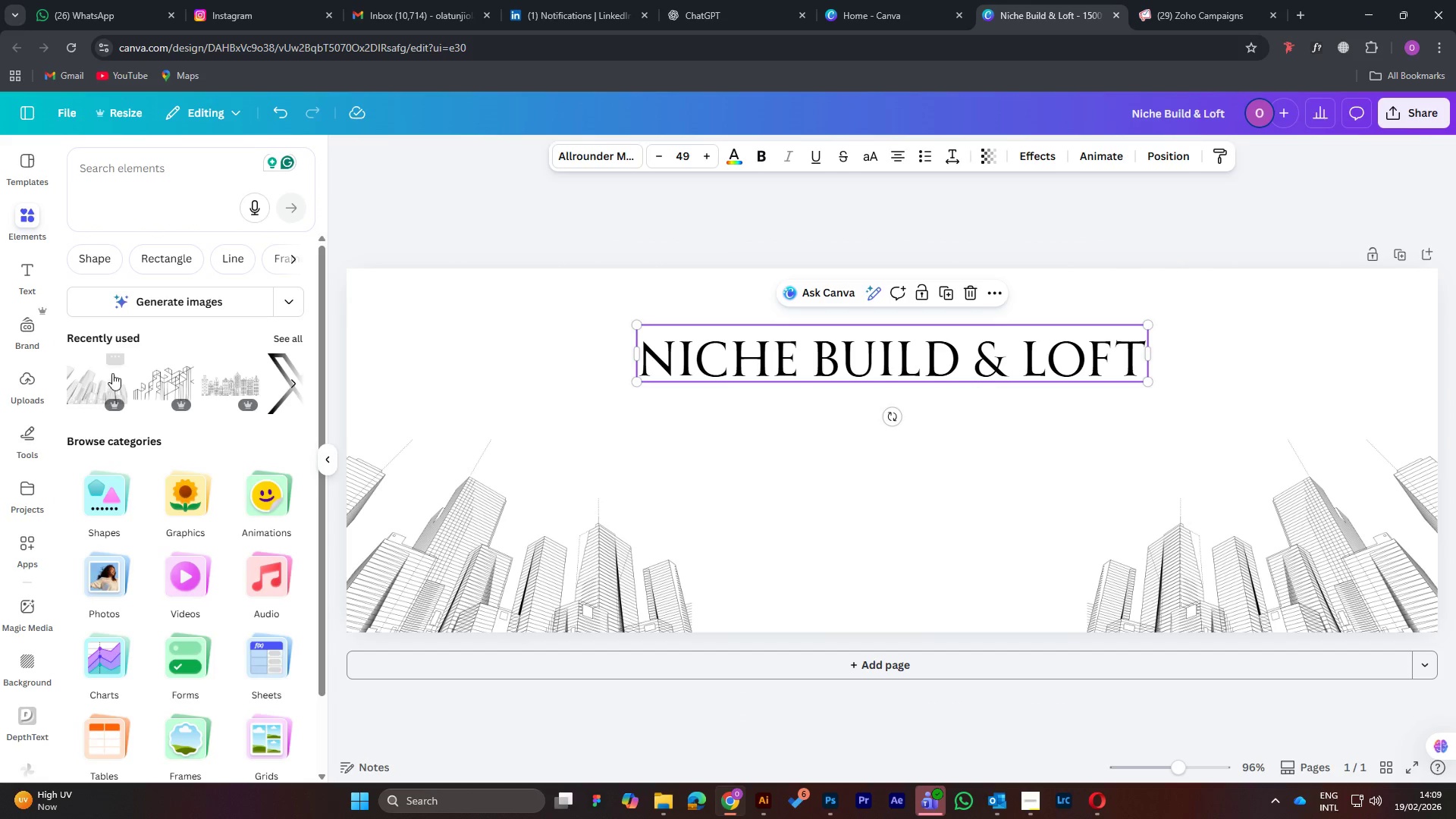 
left_click([112, 497])
 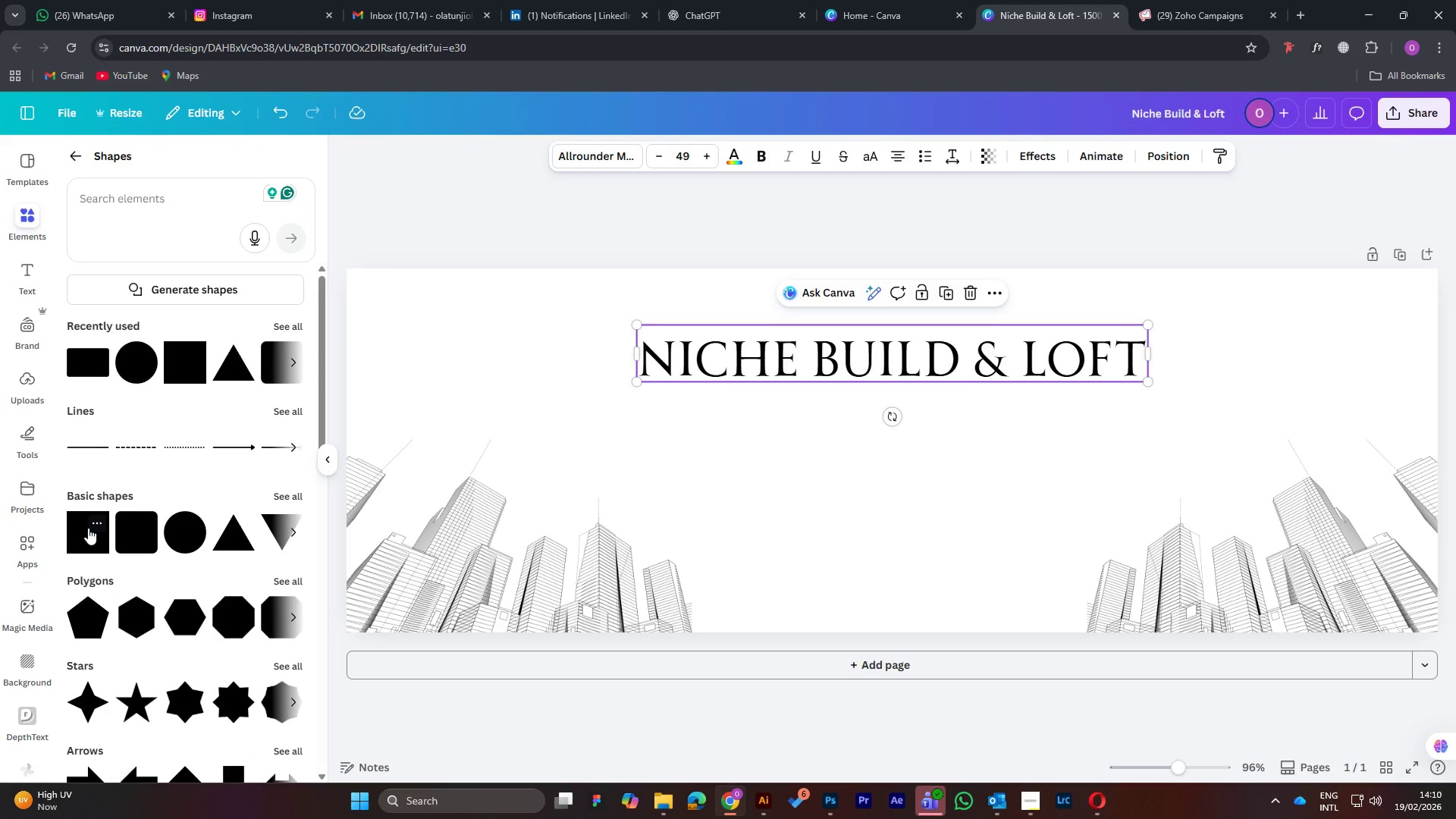 
left_click([82, 532])
 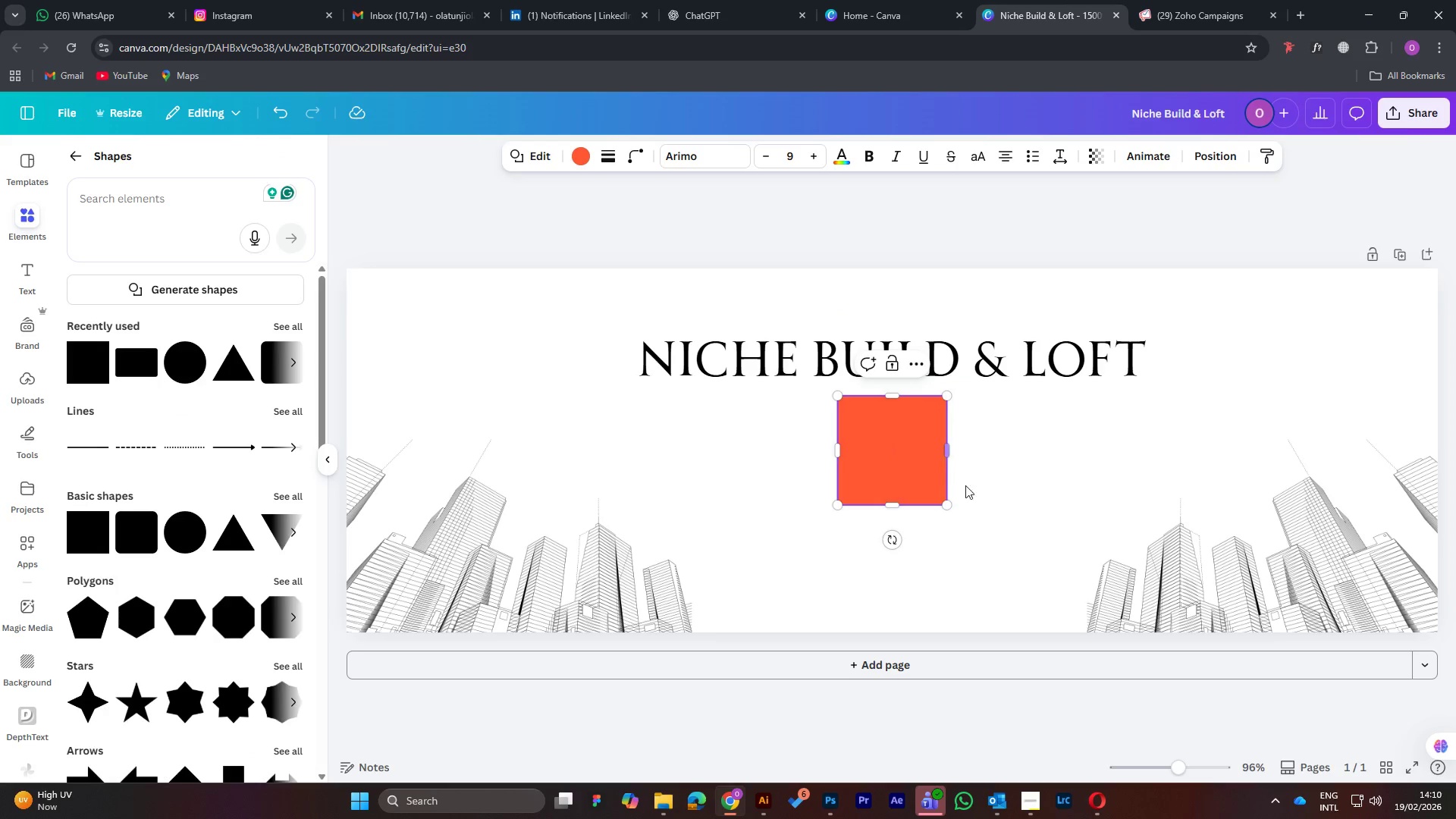 
left_click([1024, 482])
 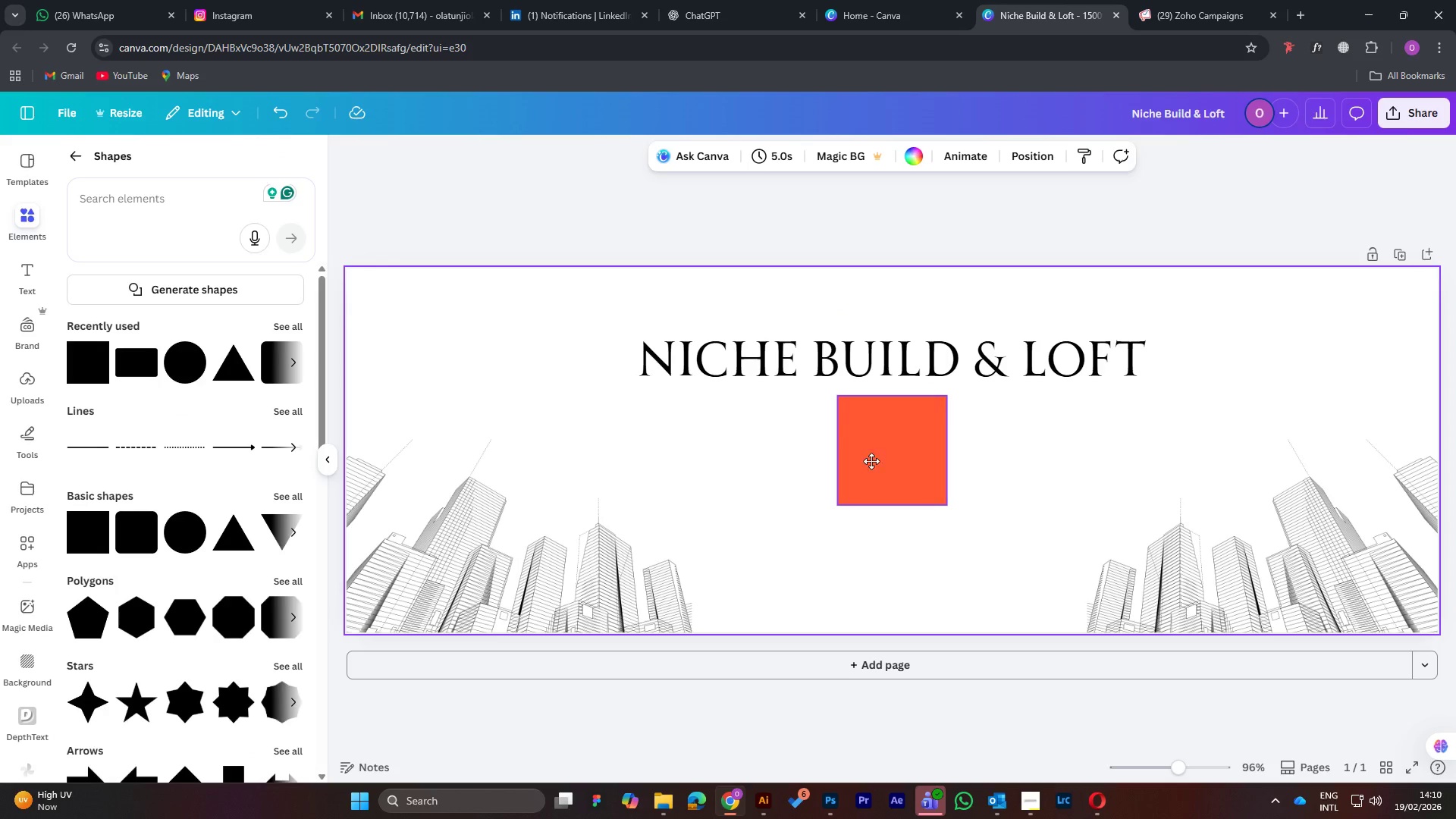 
left_click_drag(start_coordinate=[877, 435], to_coordinate=[730, 664])
 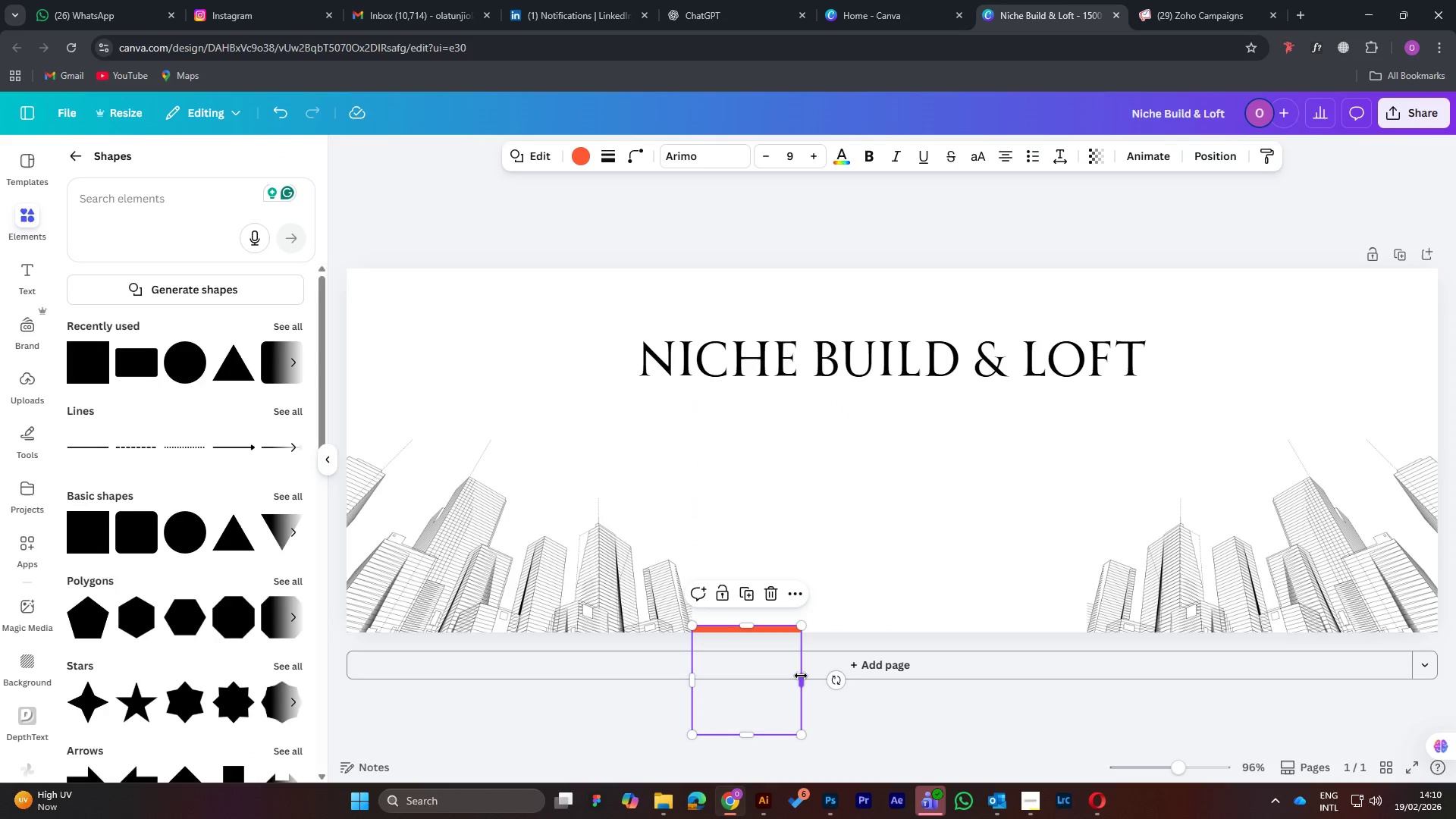 
left_click_drag(start_coordinate=[801, 677], to_coordinate=[1086, 675])
 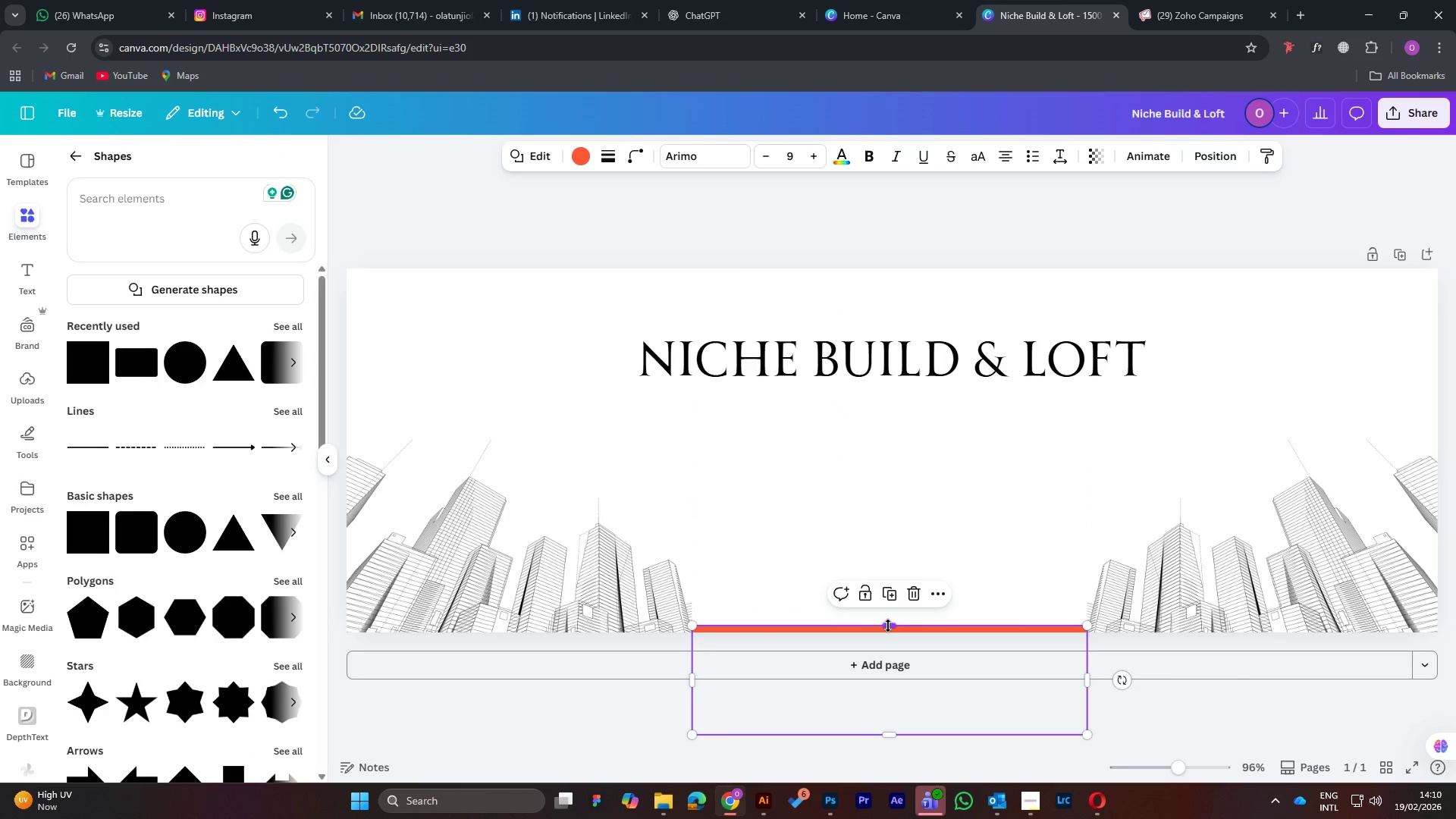 
left_click_drag(start_coordinate=[889, 625], to_coordinate=[881, 617])
 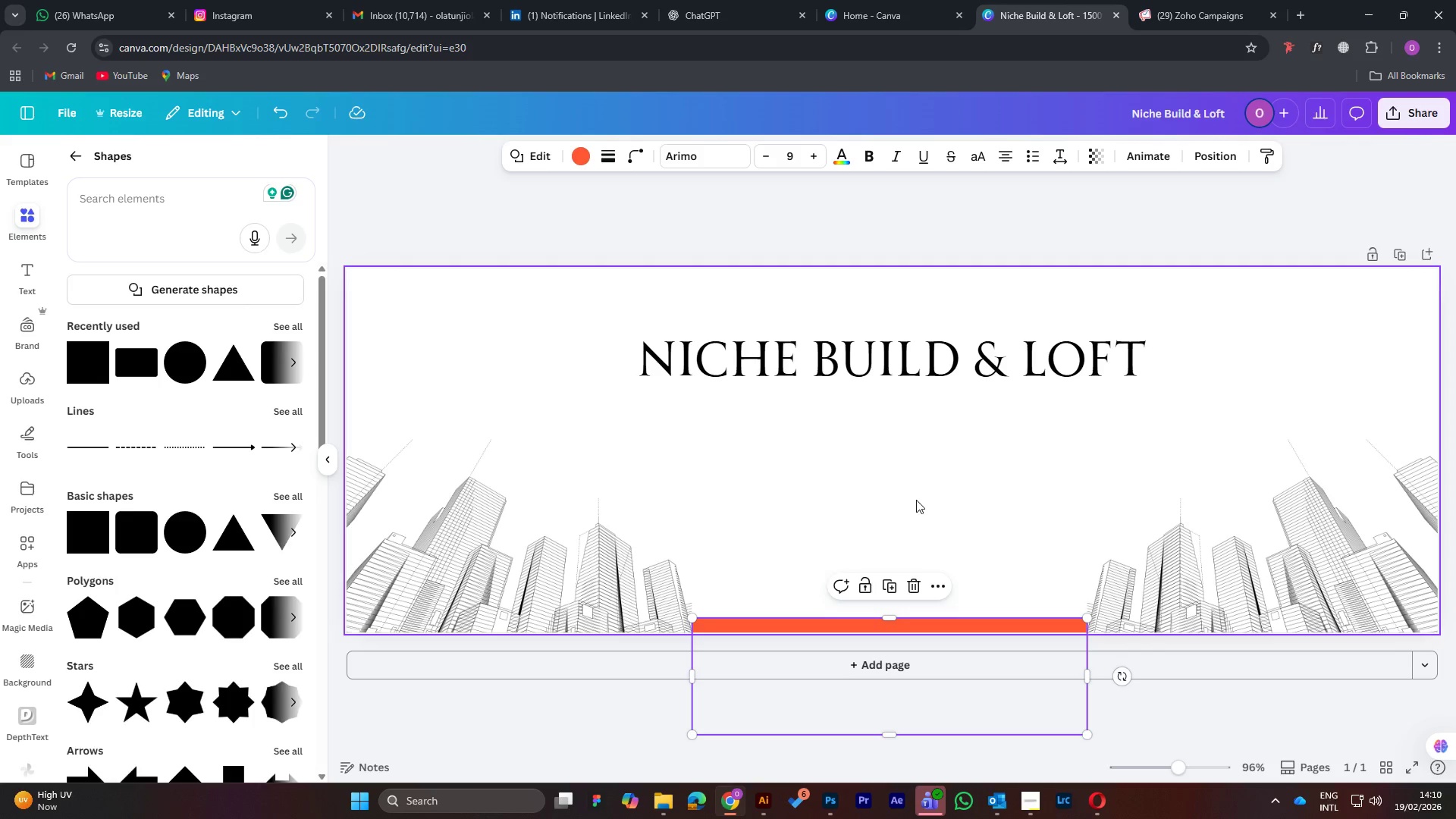 
left_click([916, 500])
 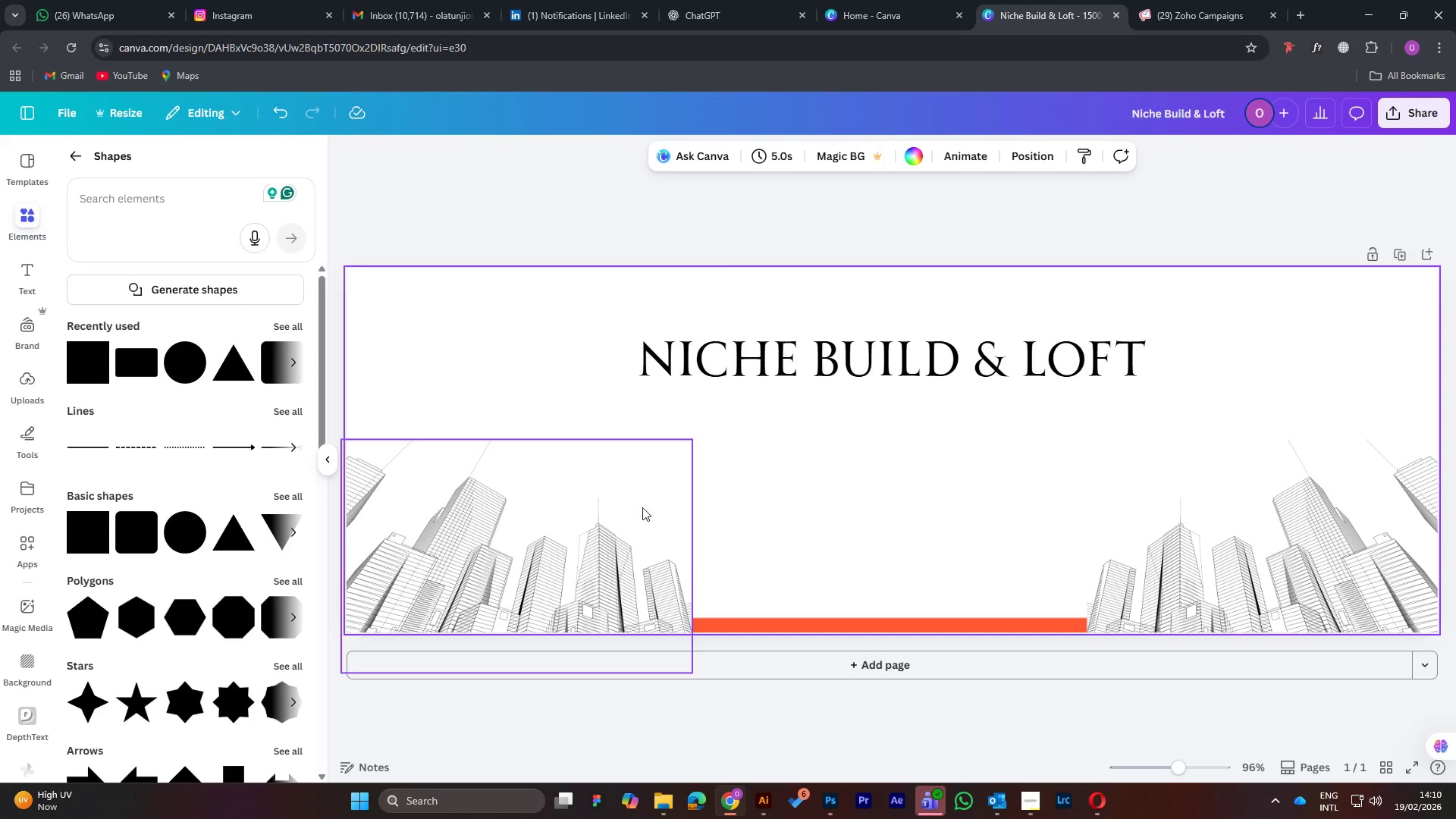 
wait(7.91)
 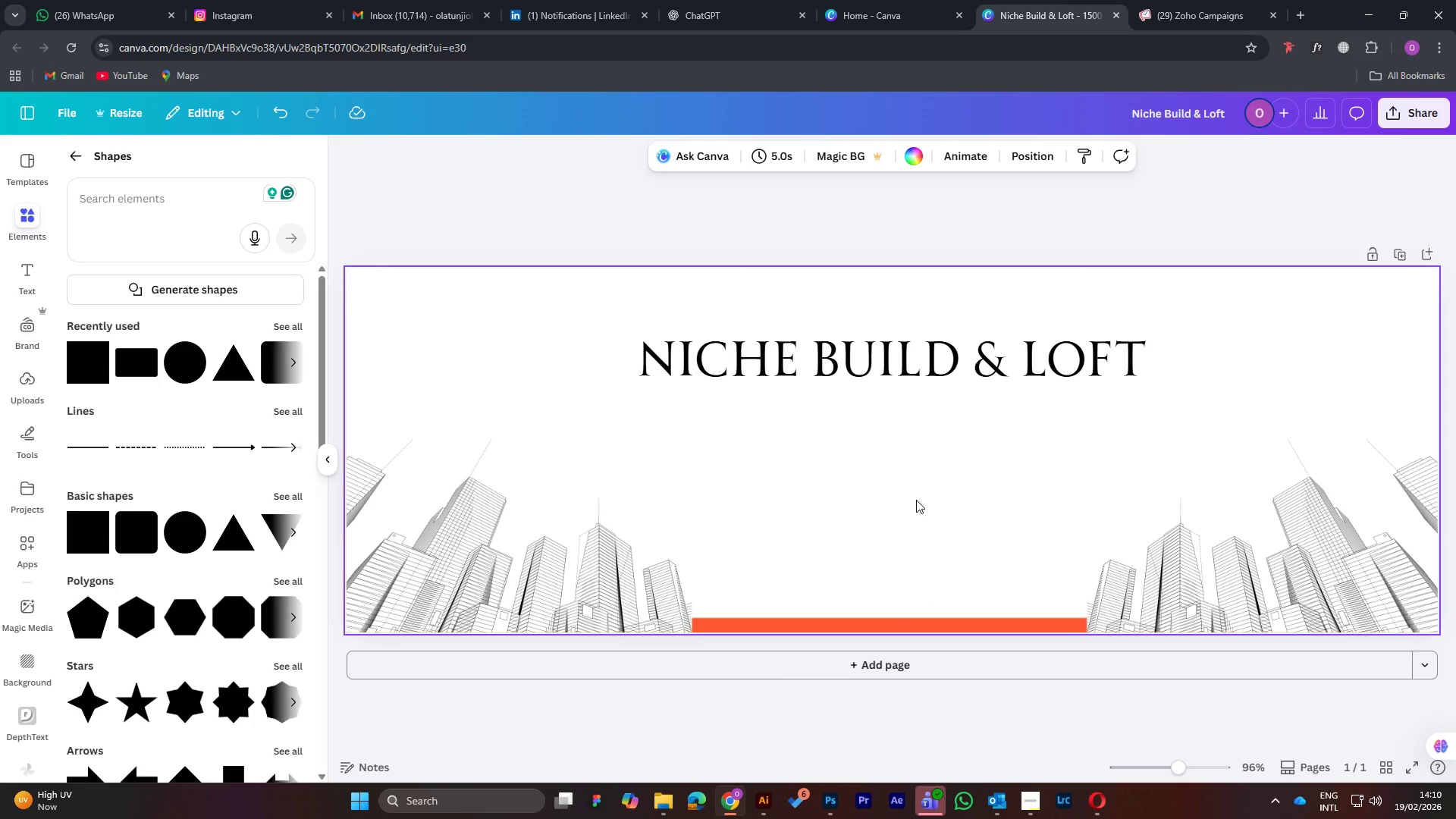 
left_click([864, 369])
 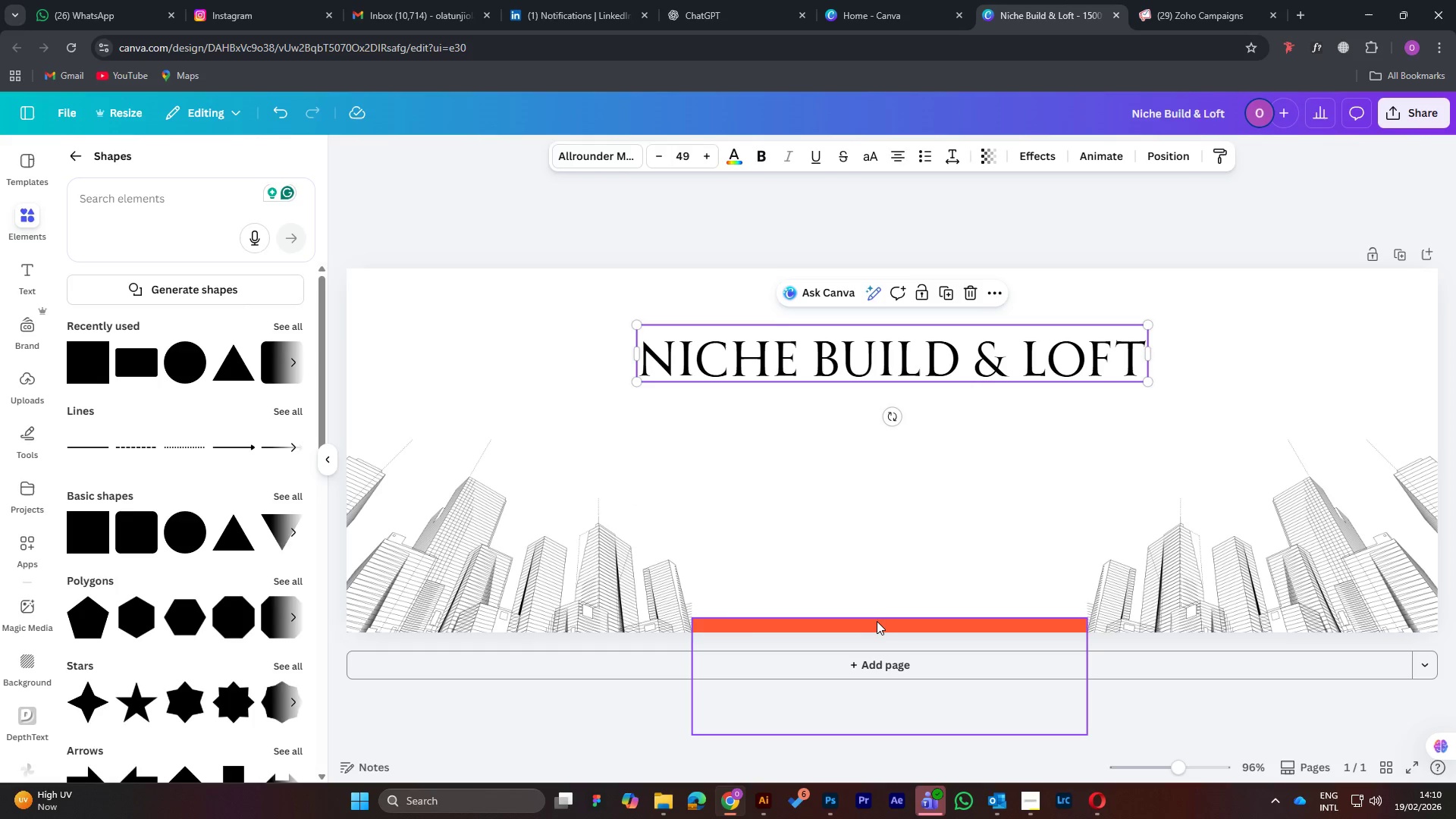 
left_click([878, 623])
 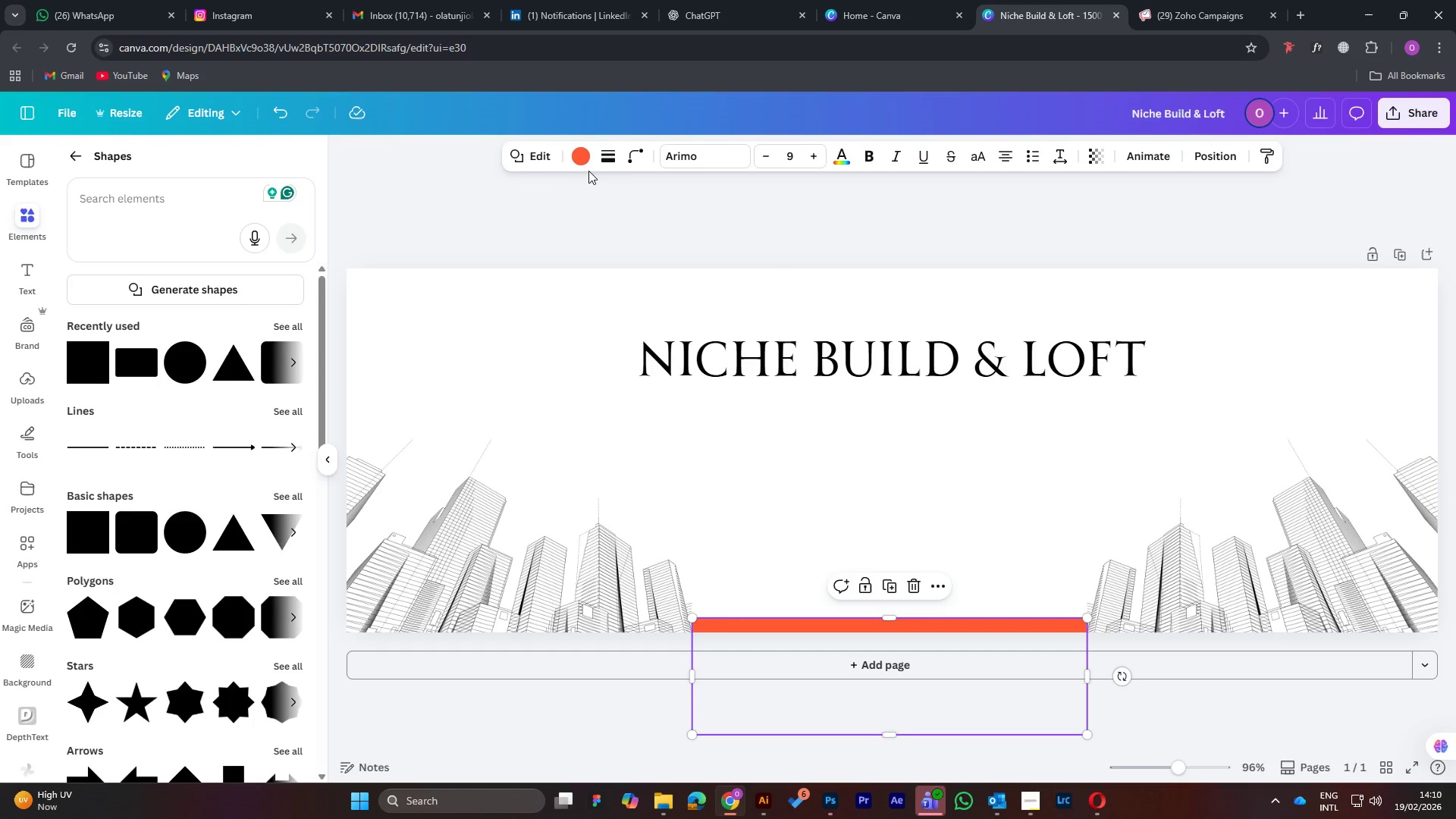 
left_click([578, 158])
 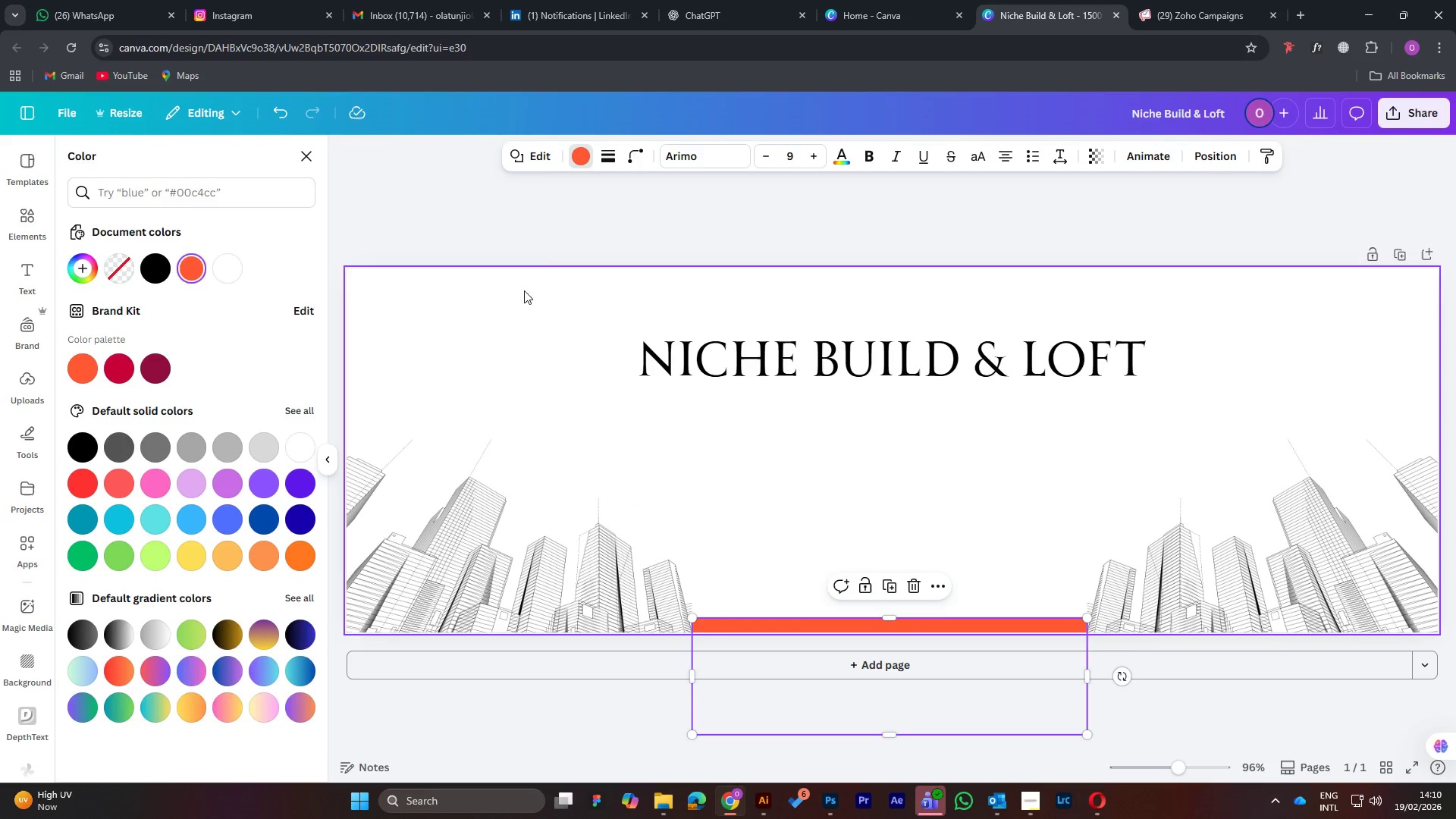 
left_click([580, 224])
 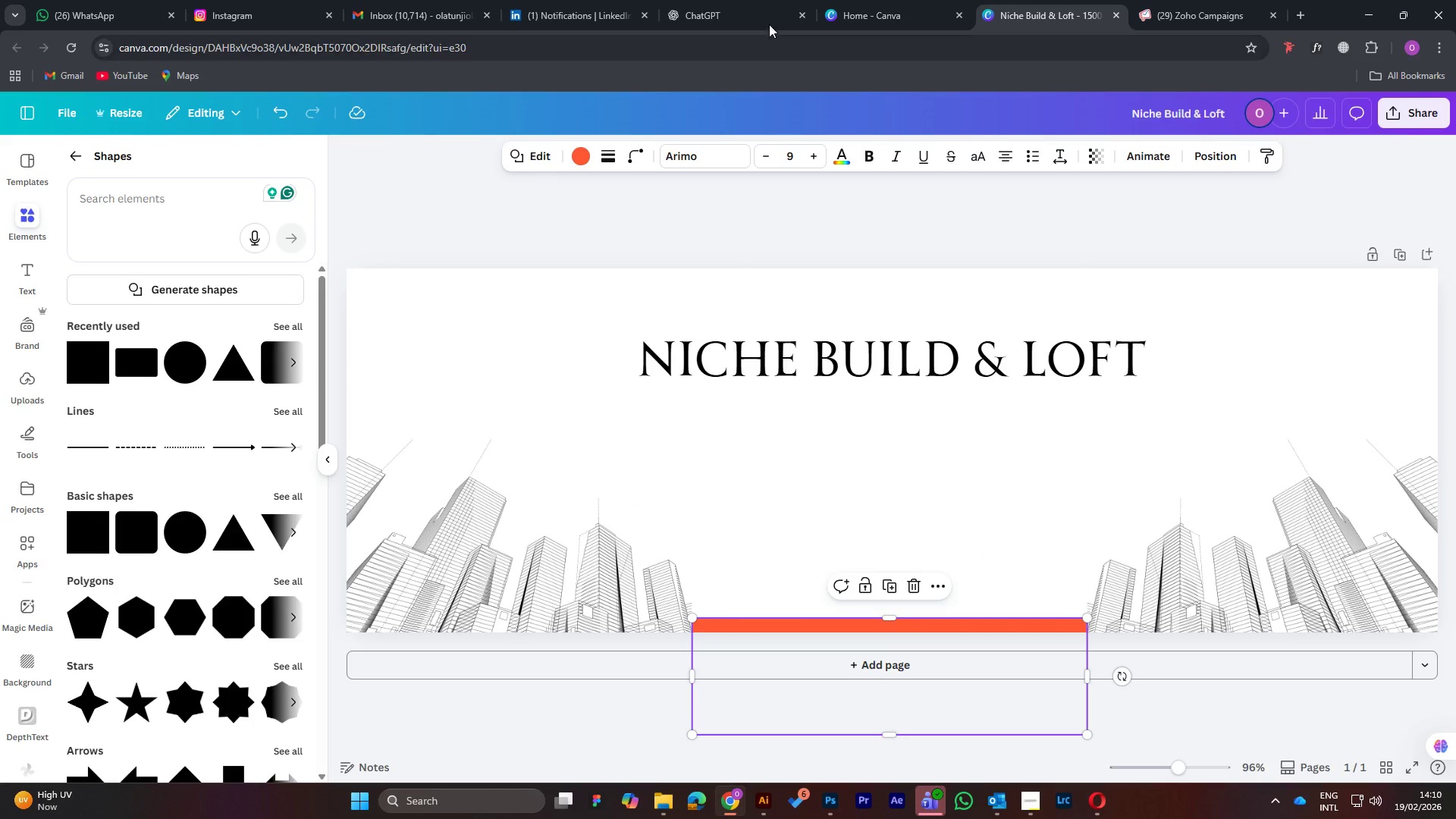 
left_click([902, 17])
 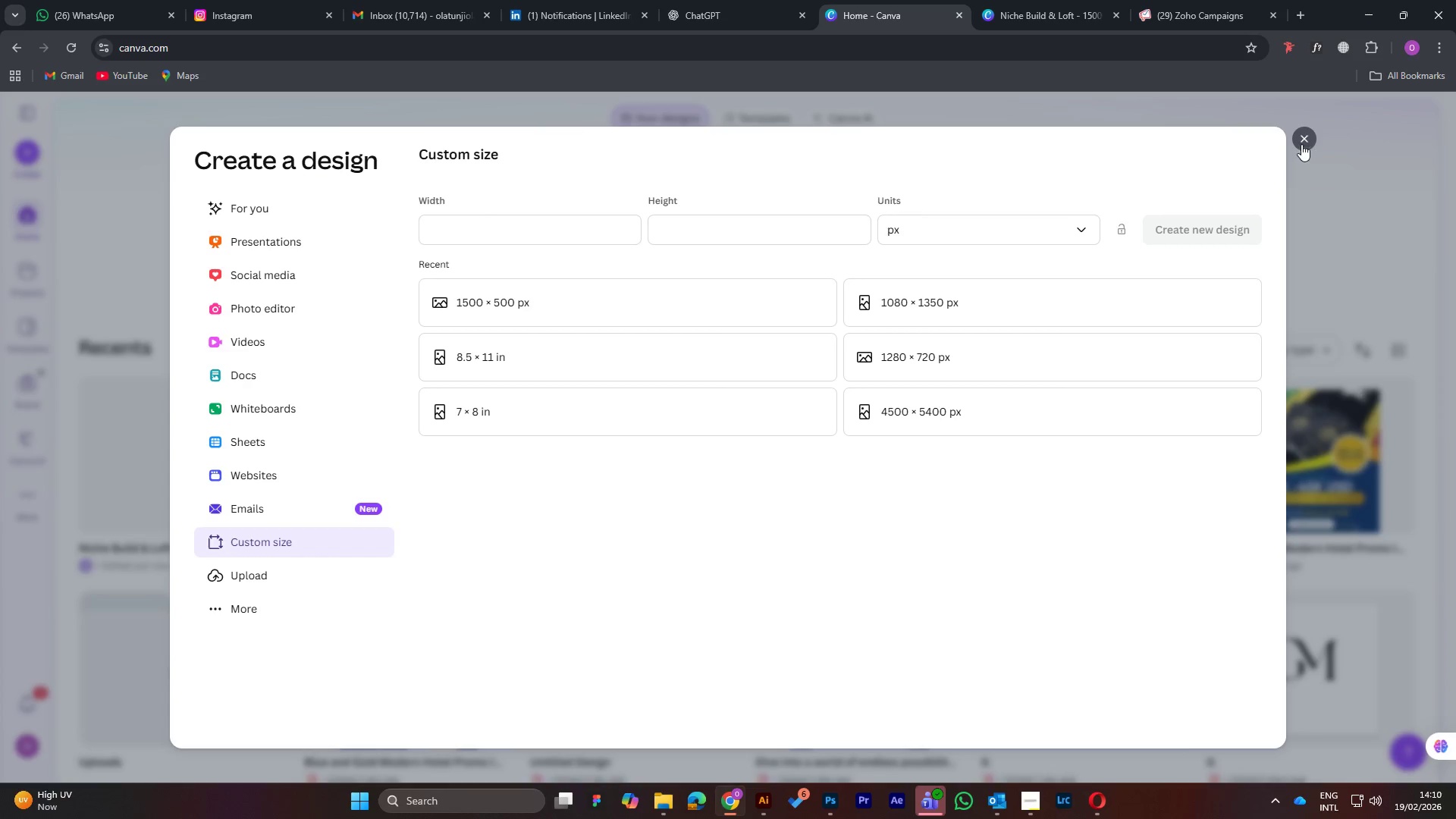 
left_click([1306, 133])
 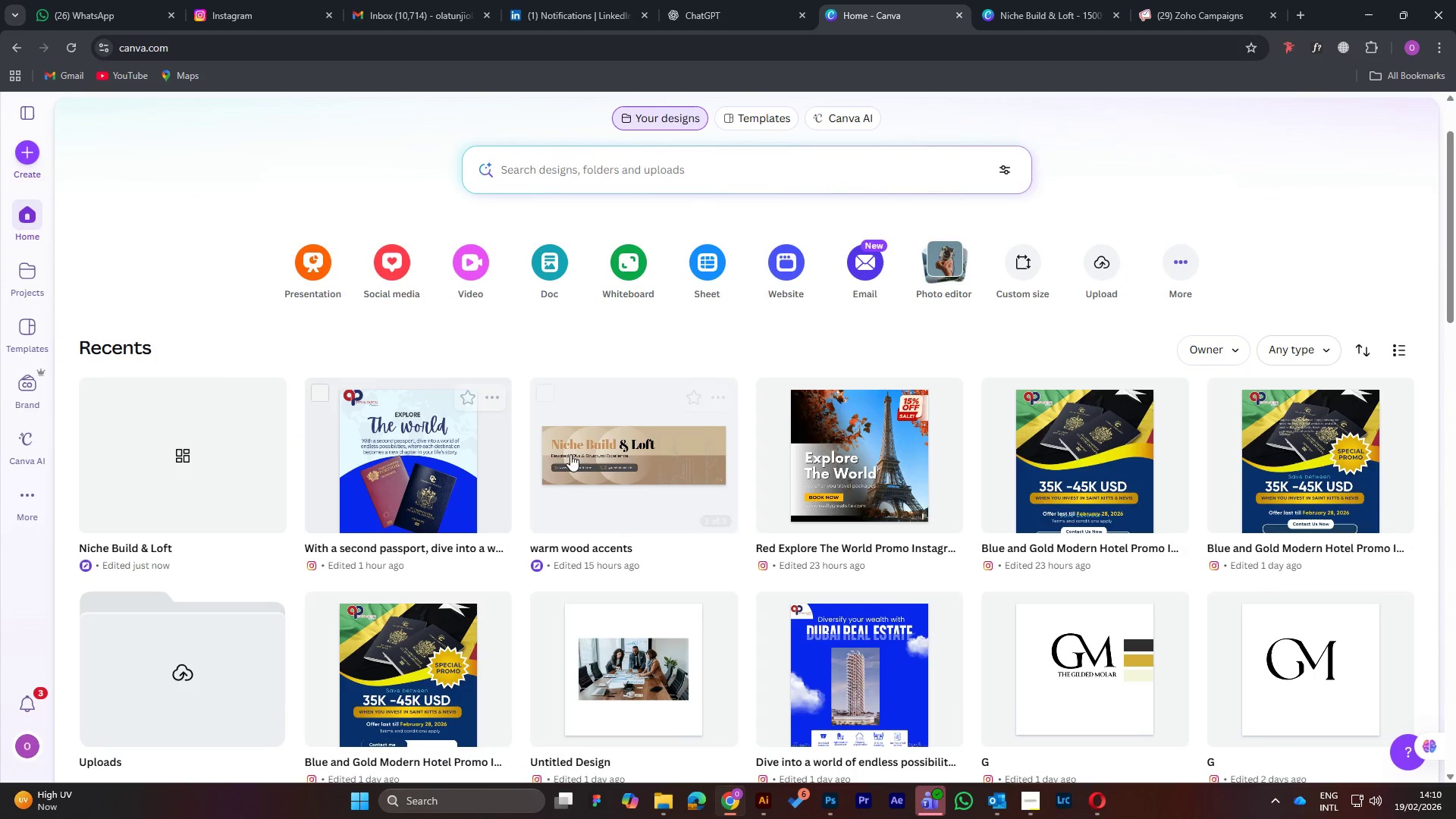 
left_click([618, 422])
 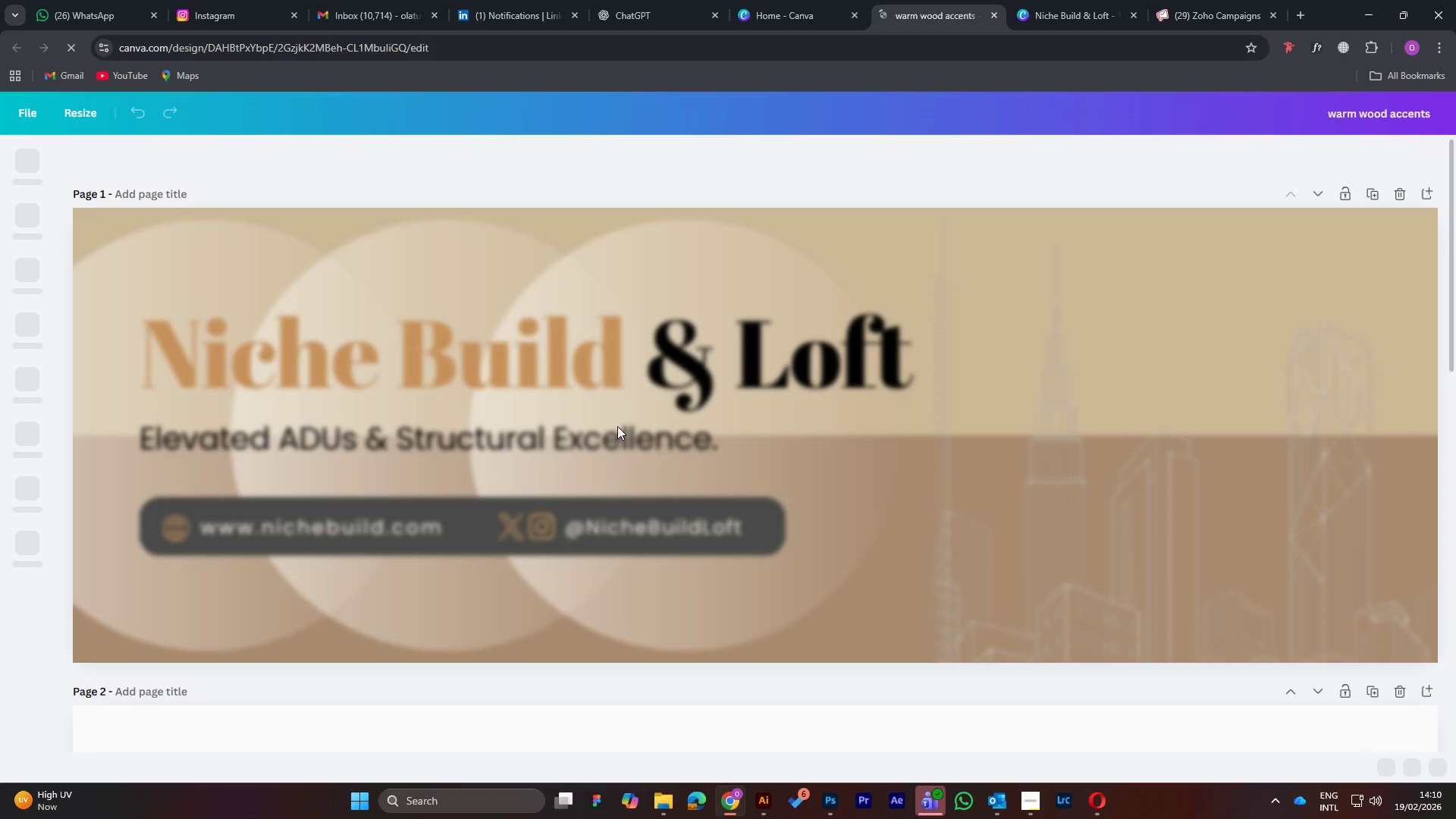 
wait(6.03)
 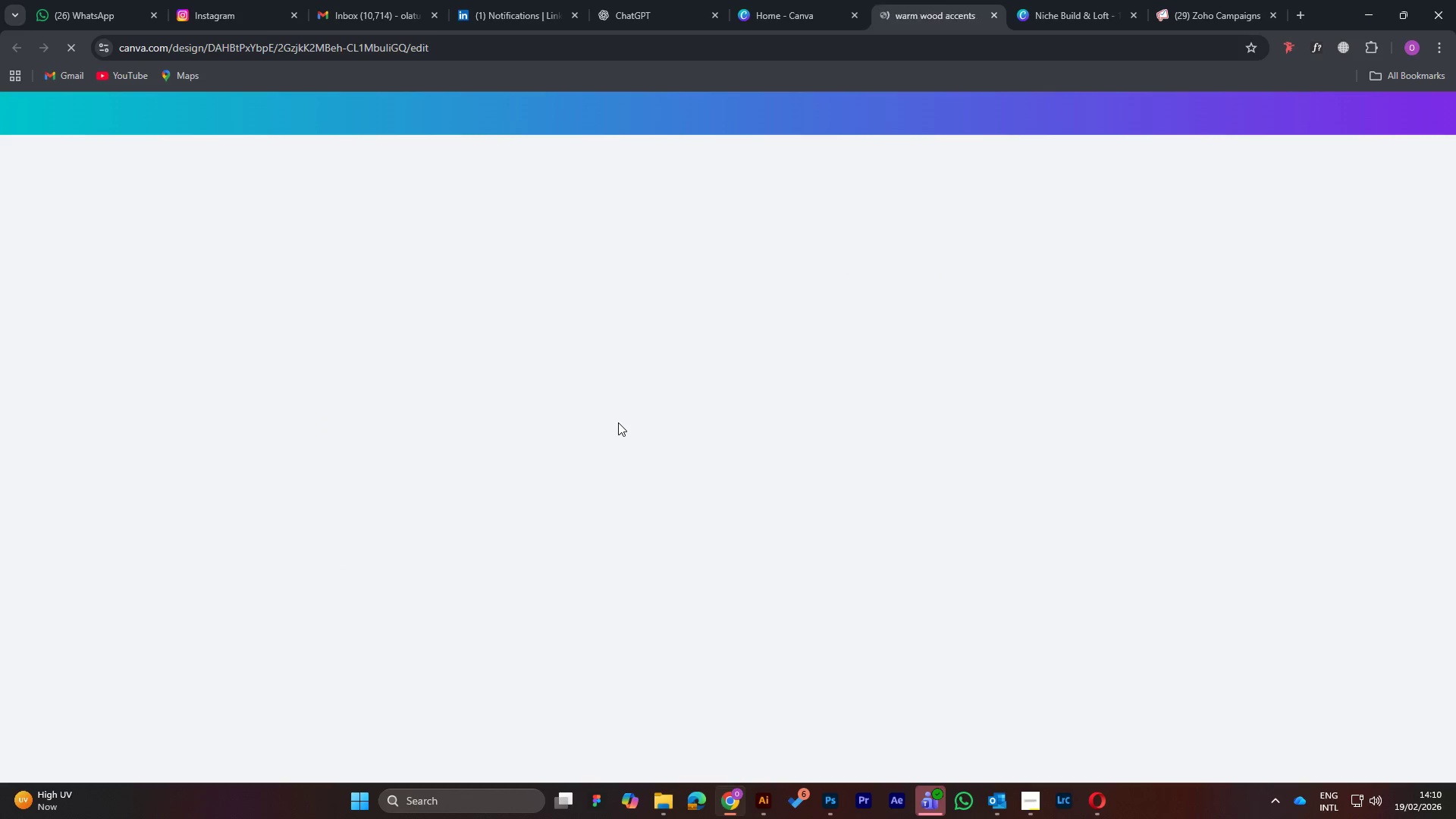 
scroll: coordinate [600, 407], scroll_direction: down, amount: 7.0
 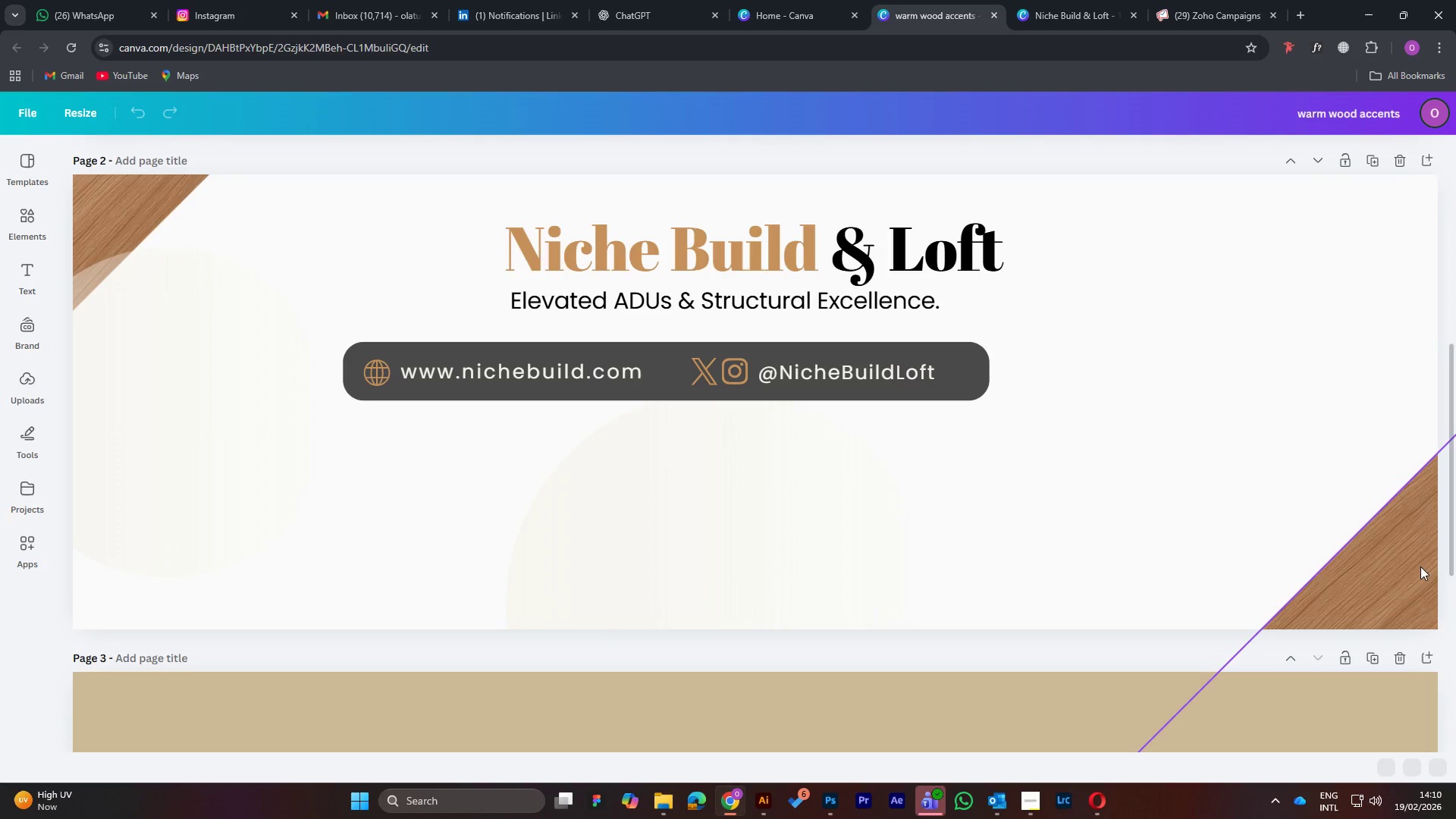 
left_click([1422, 556])
 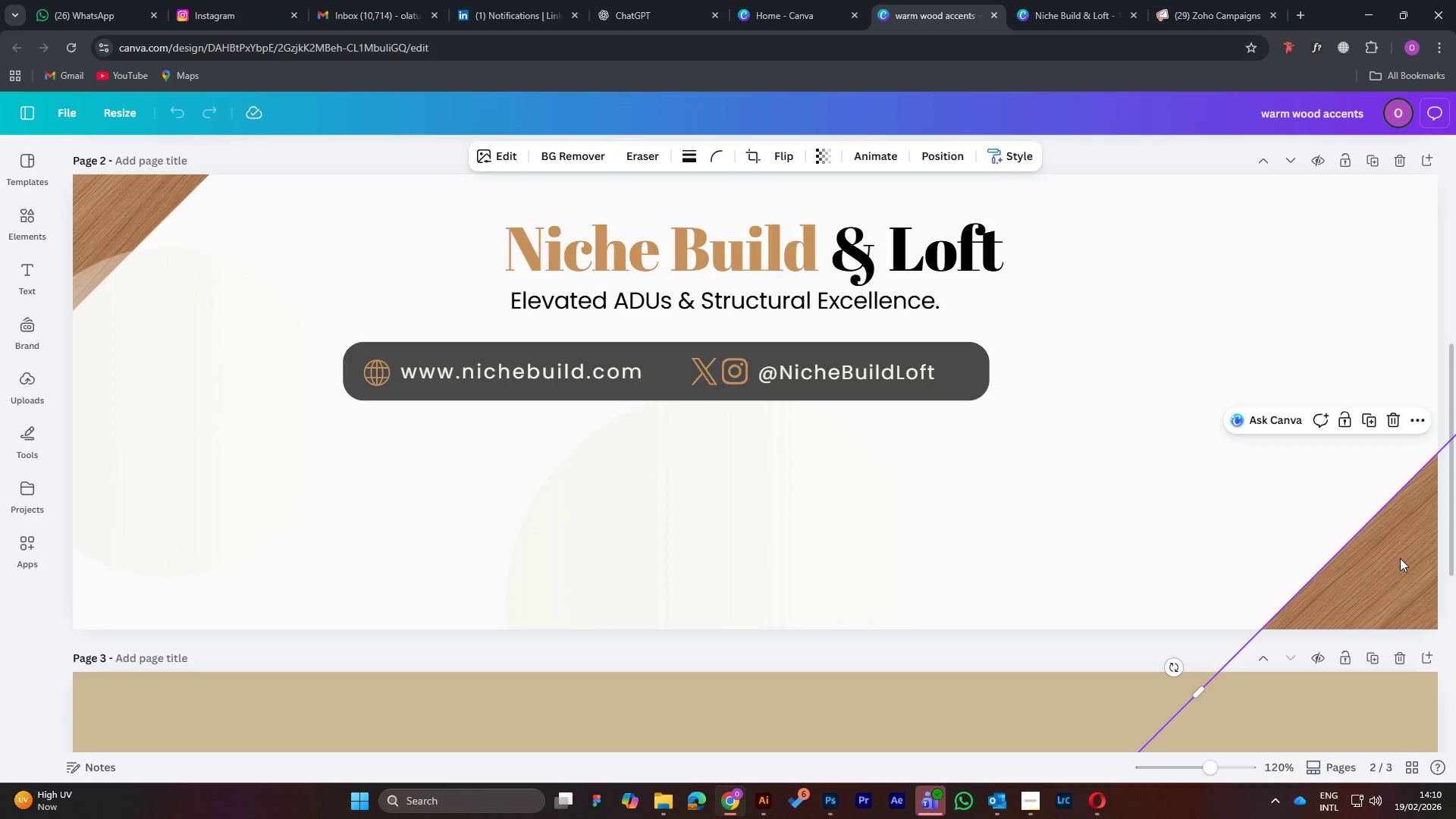 
right_click([1400, 558])
 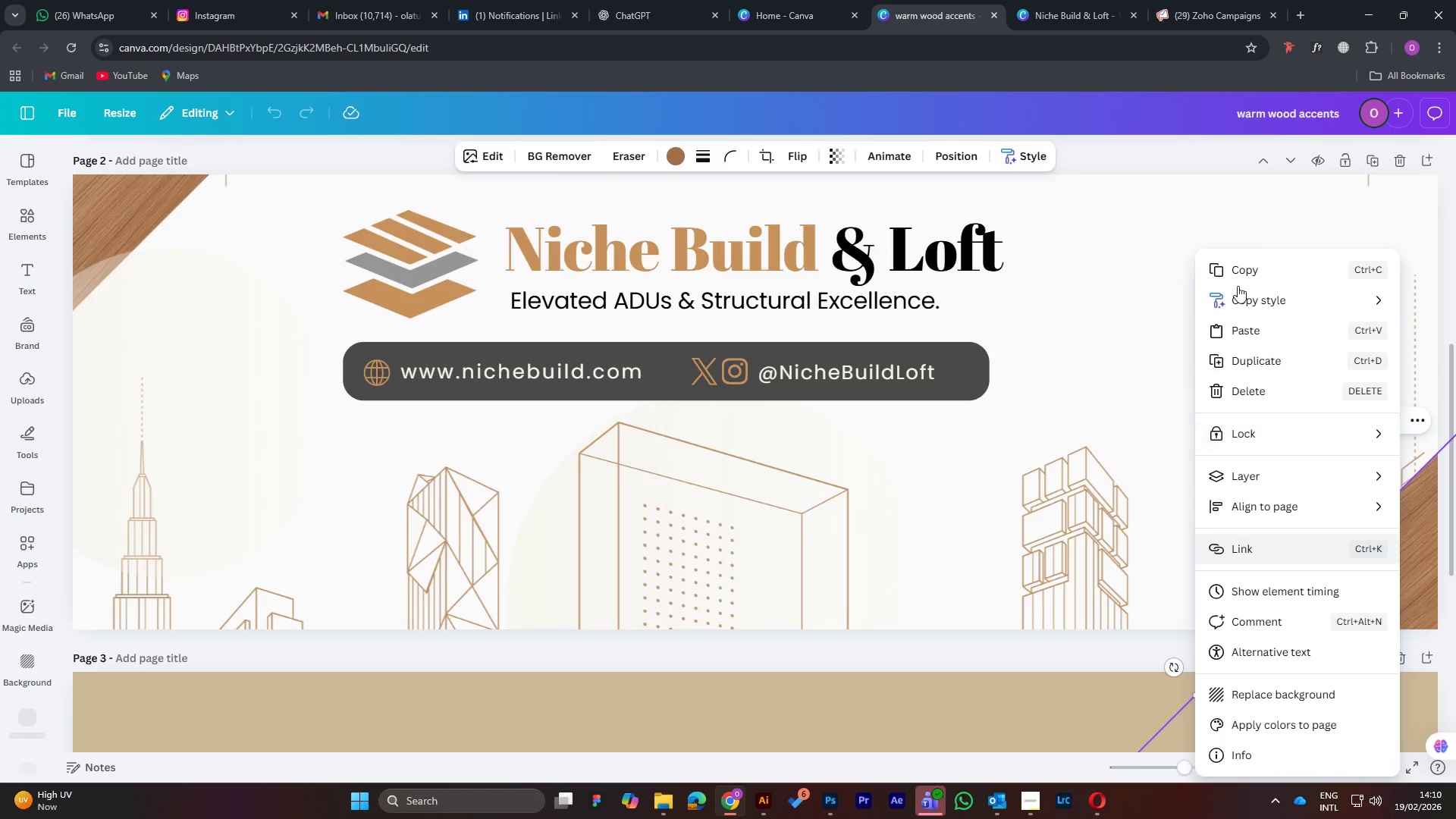 
left_click([1250, 271])
 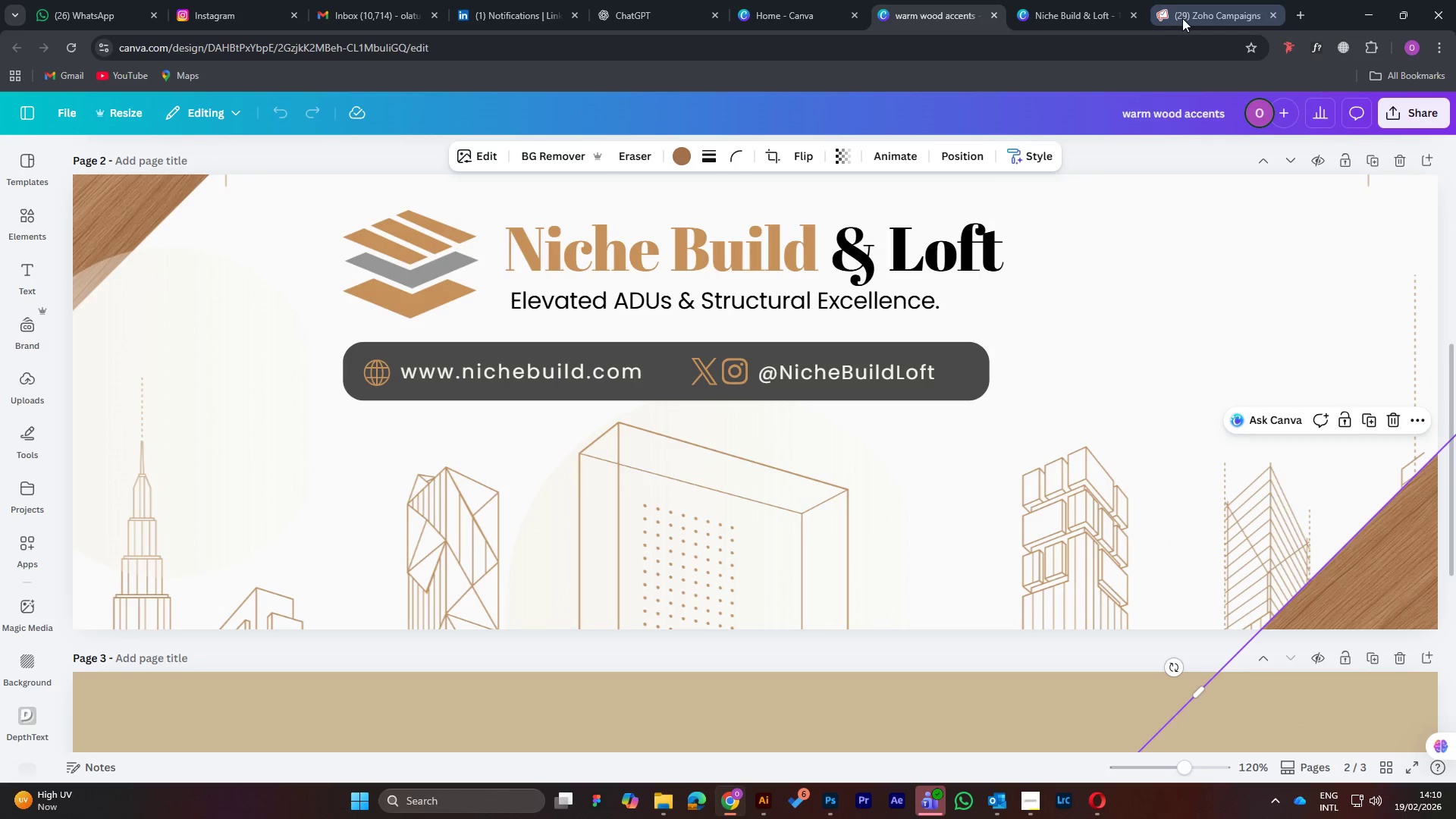 
left_click([1086, 8])
 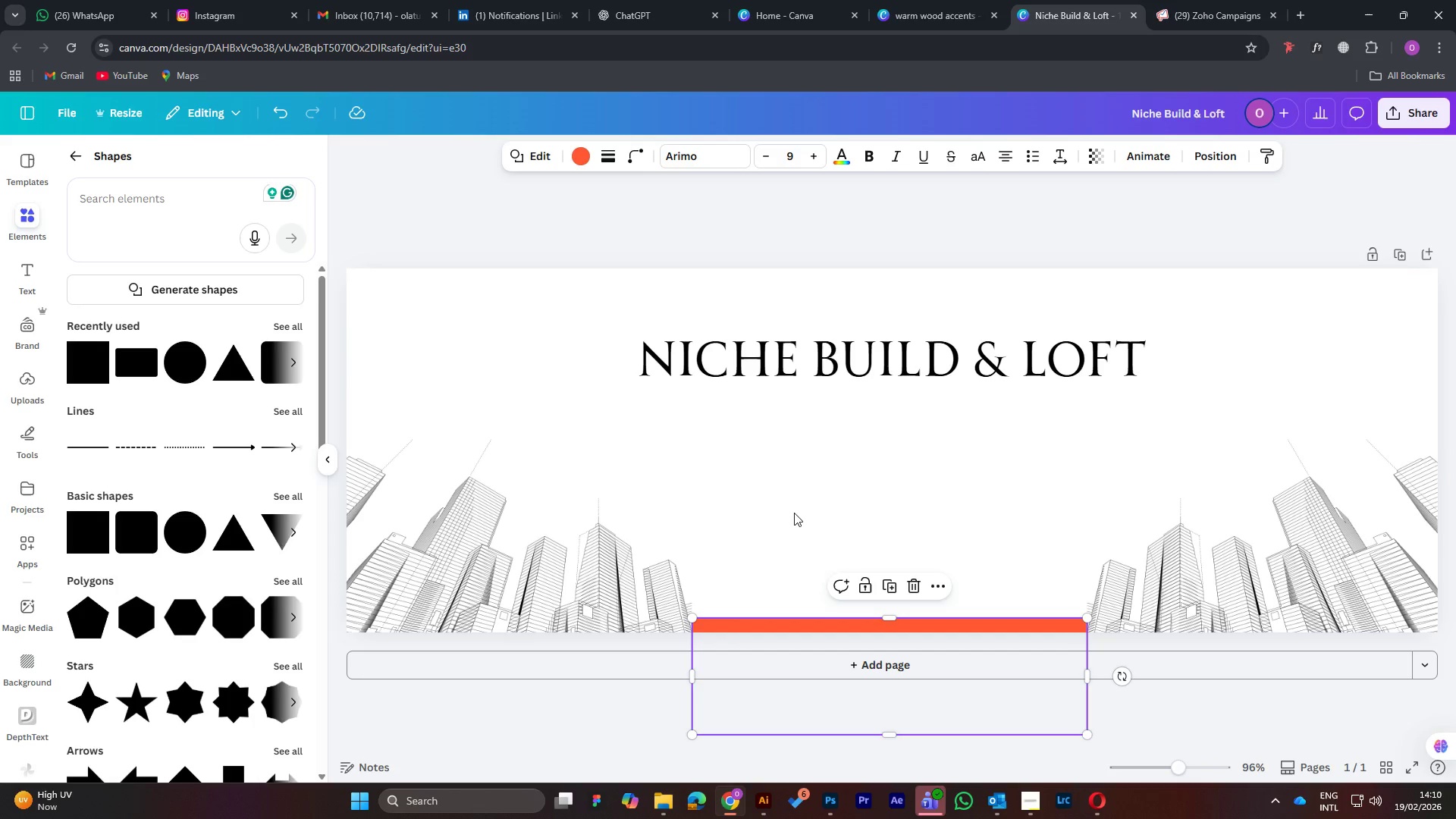 
key(Control+V)
 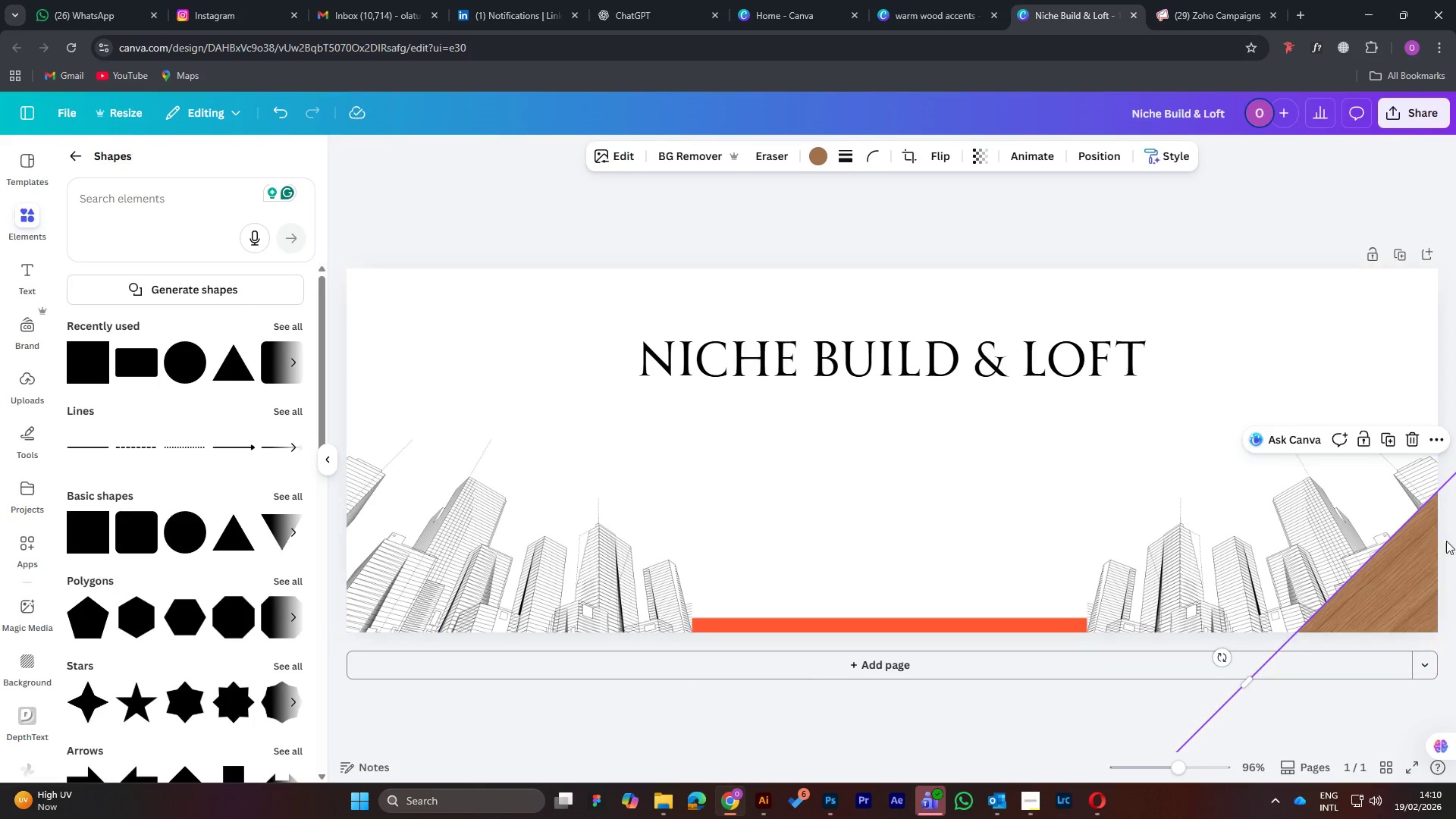 
left_click_drag(start_coordinate=[1403, 589], to_coordinate=[847, 579])
 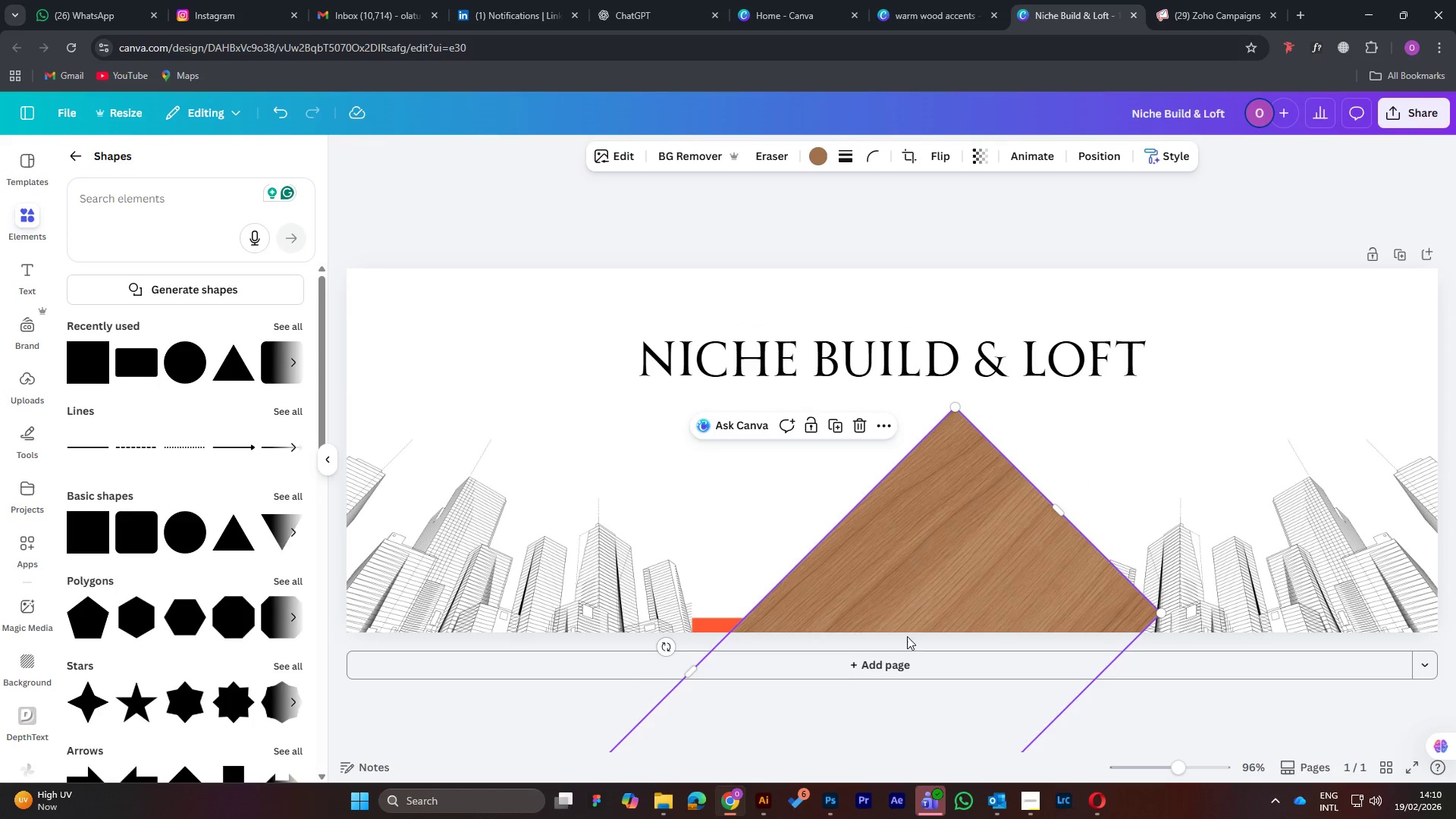 
left_click_drag(start_coordinate=[924, 552], to_coordinate=[1050, 306])
 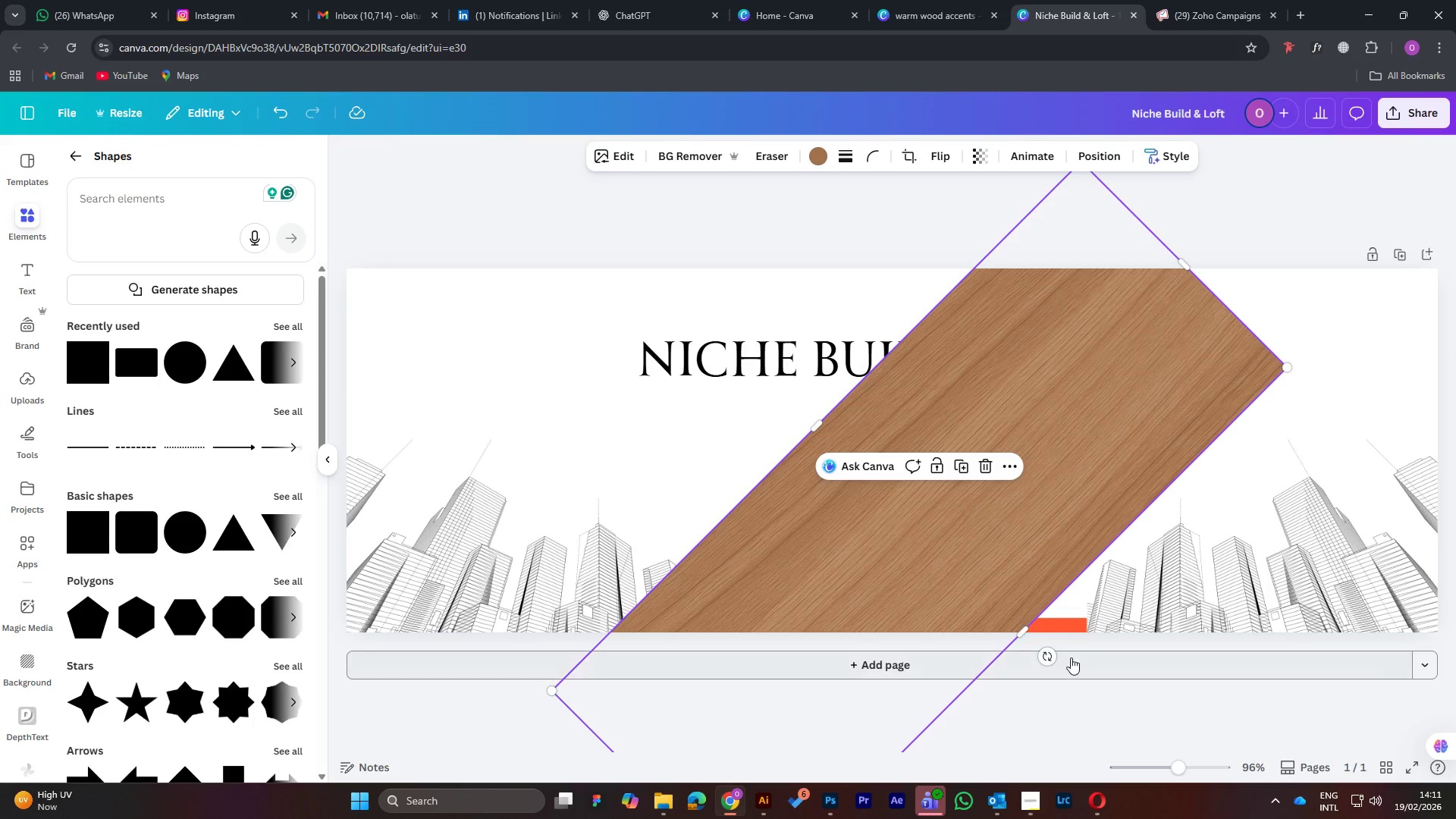 
left_click_drag(start_coordinate=[1049, 652], to_coordinate=[924, 629])
 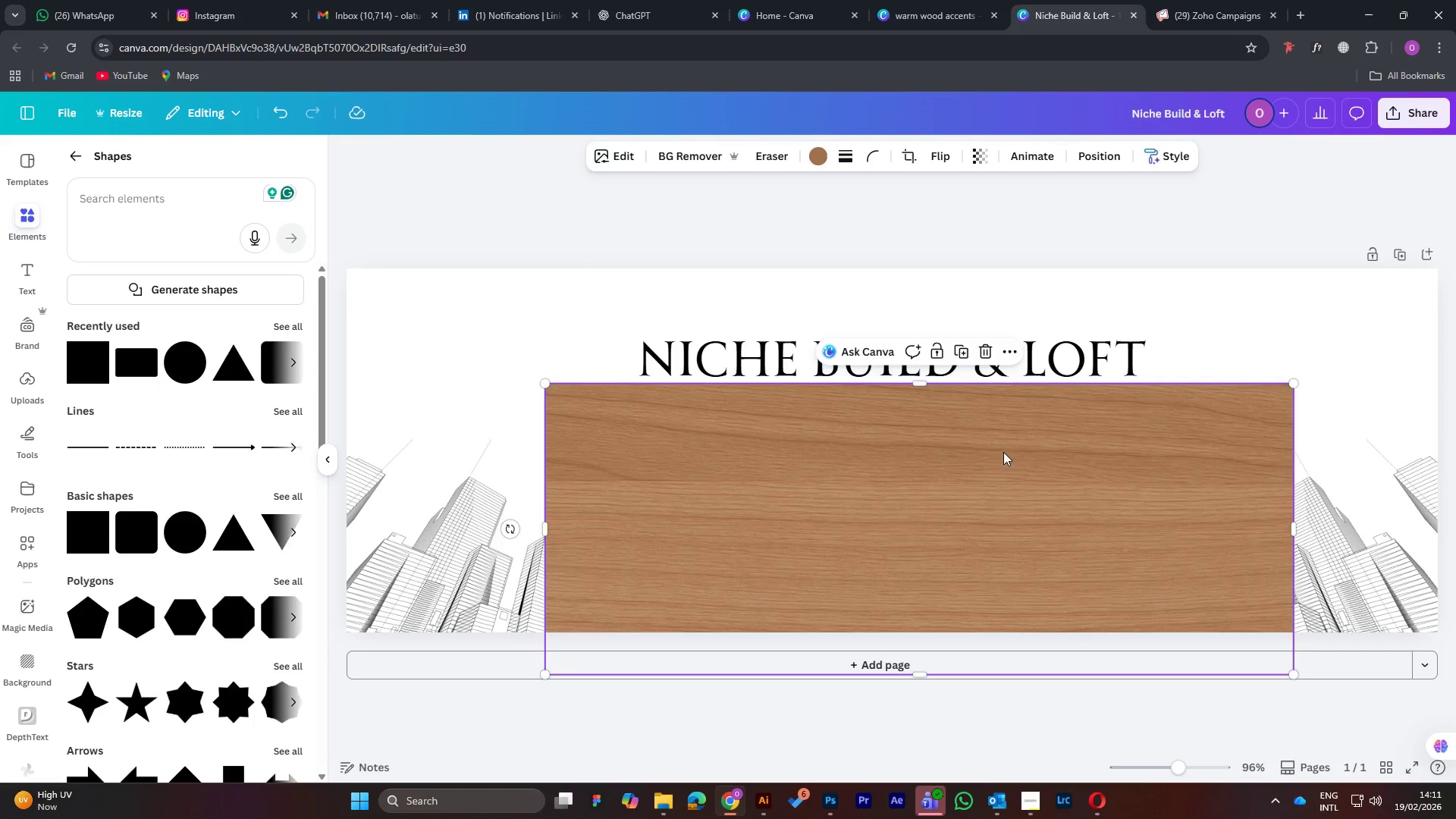 
left_click_drag(start_coordinate=[1001, 453], to_coordinate=[899, 689])
 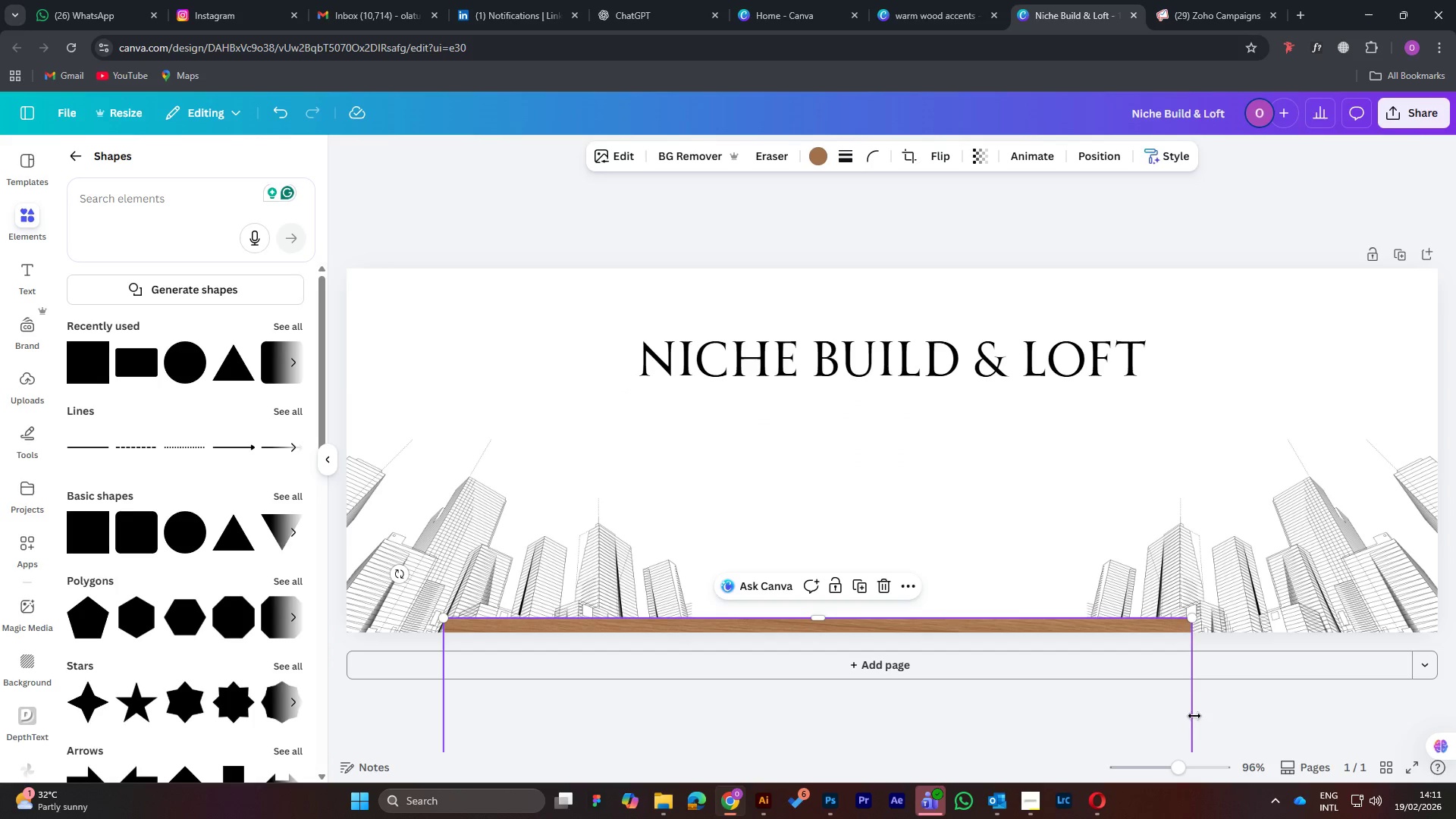 
left_click_drag(start_coordinate=[1193, 721], to_coordinate=[1449, 714])
 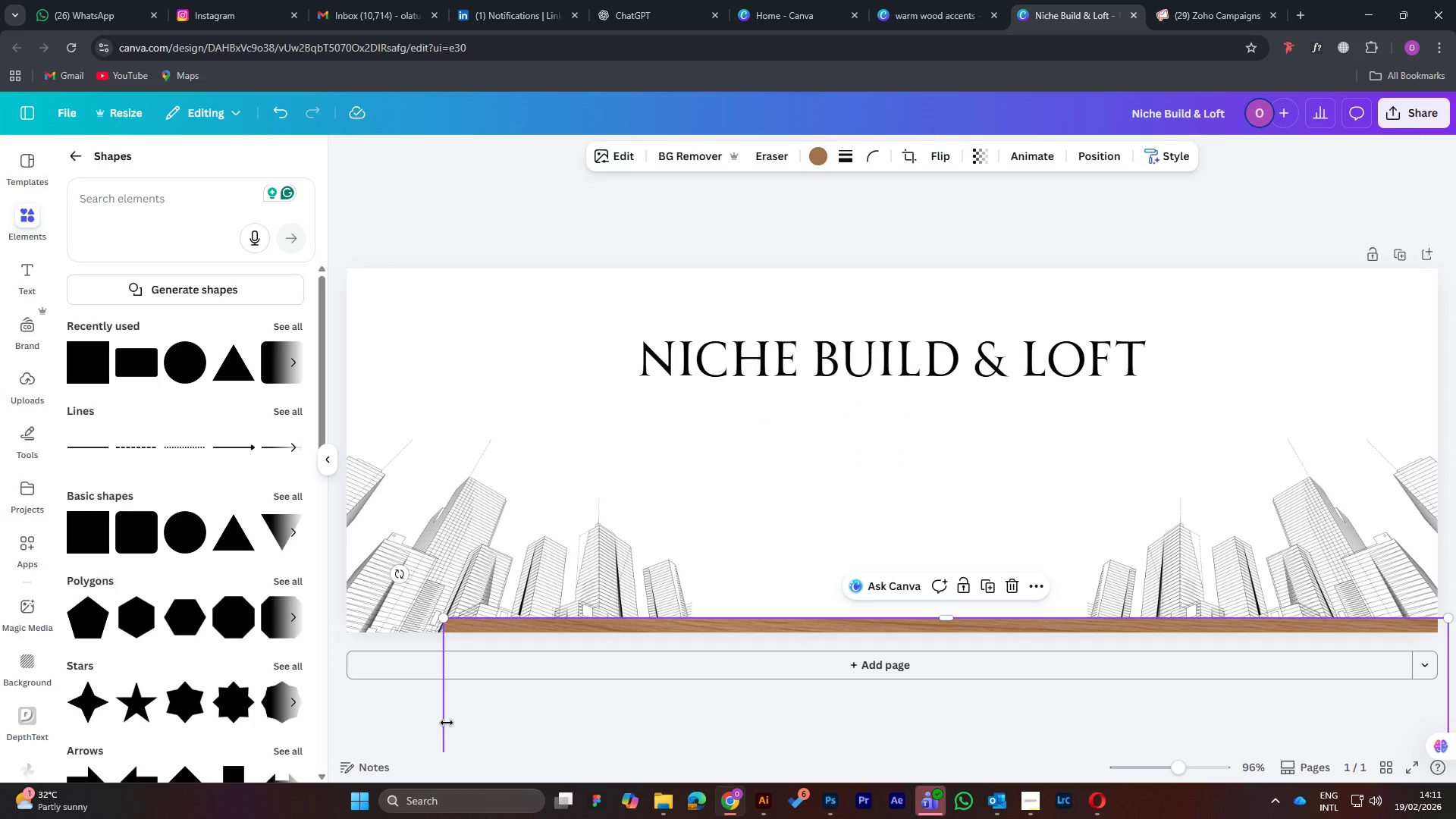 
left_click_drag(start_coordinate=[446, 723], to_coordinate=[335, 726])
 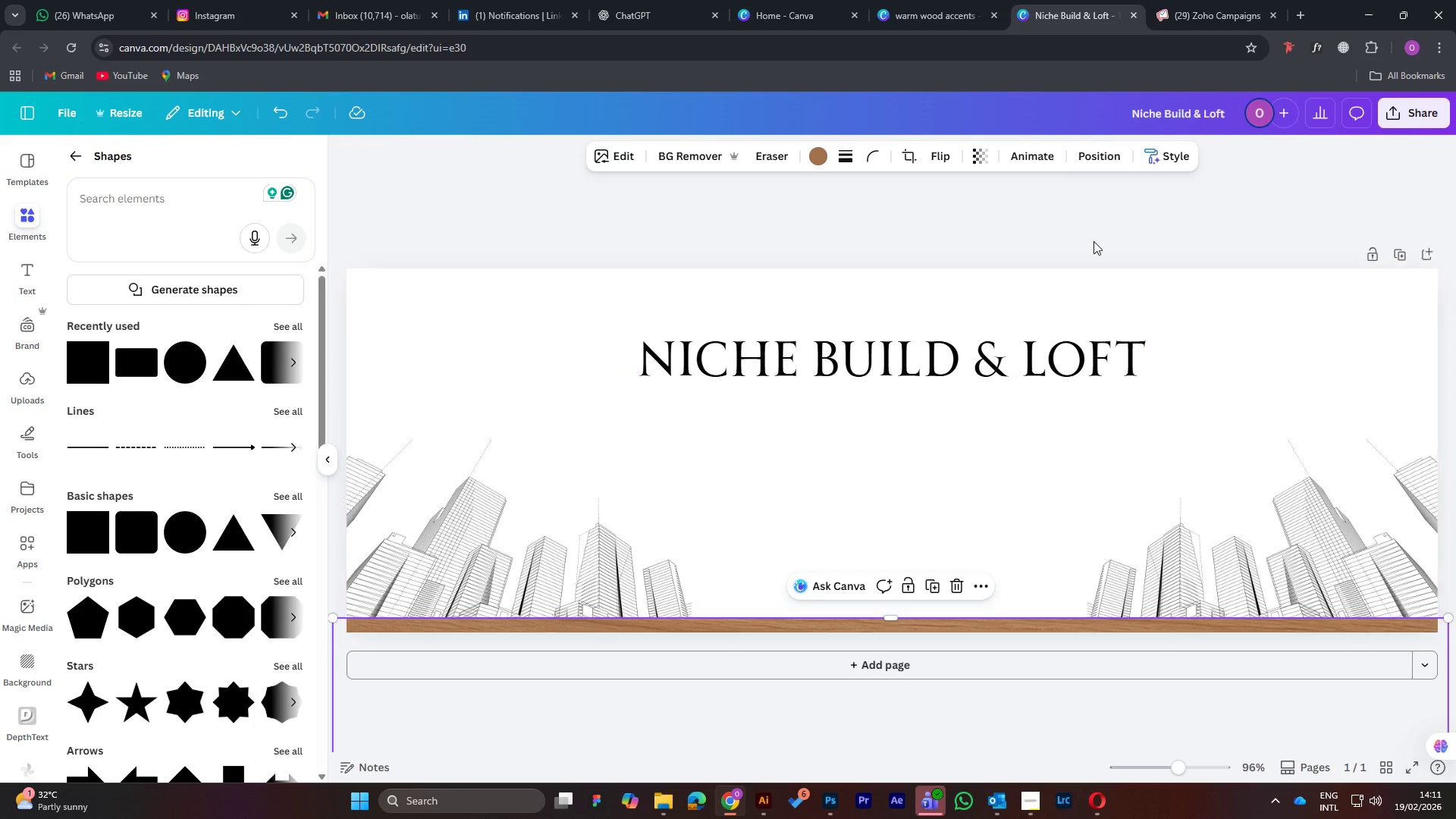 
left_click([1085, 168])
 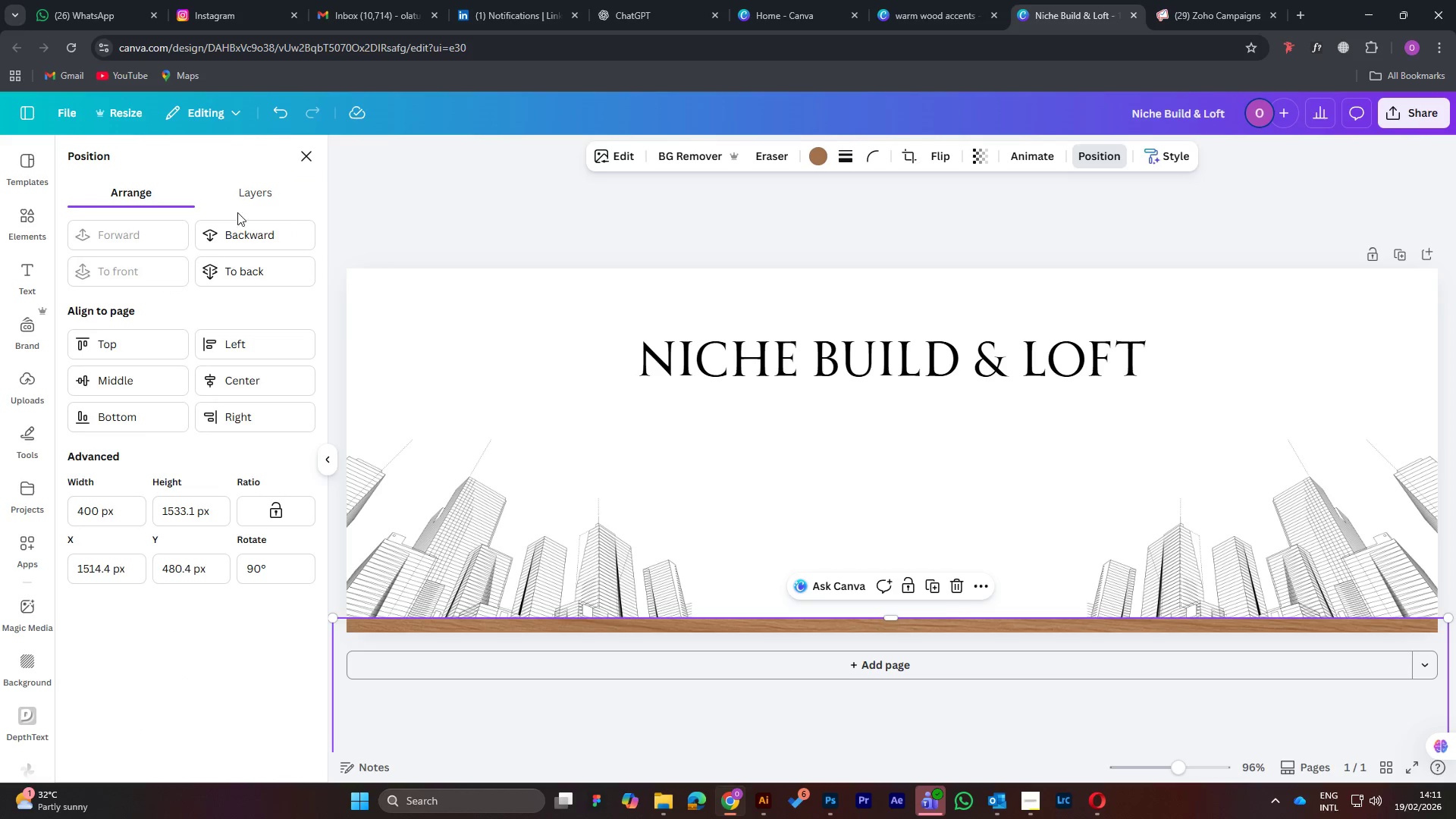 
left_click([254, 193])
 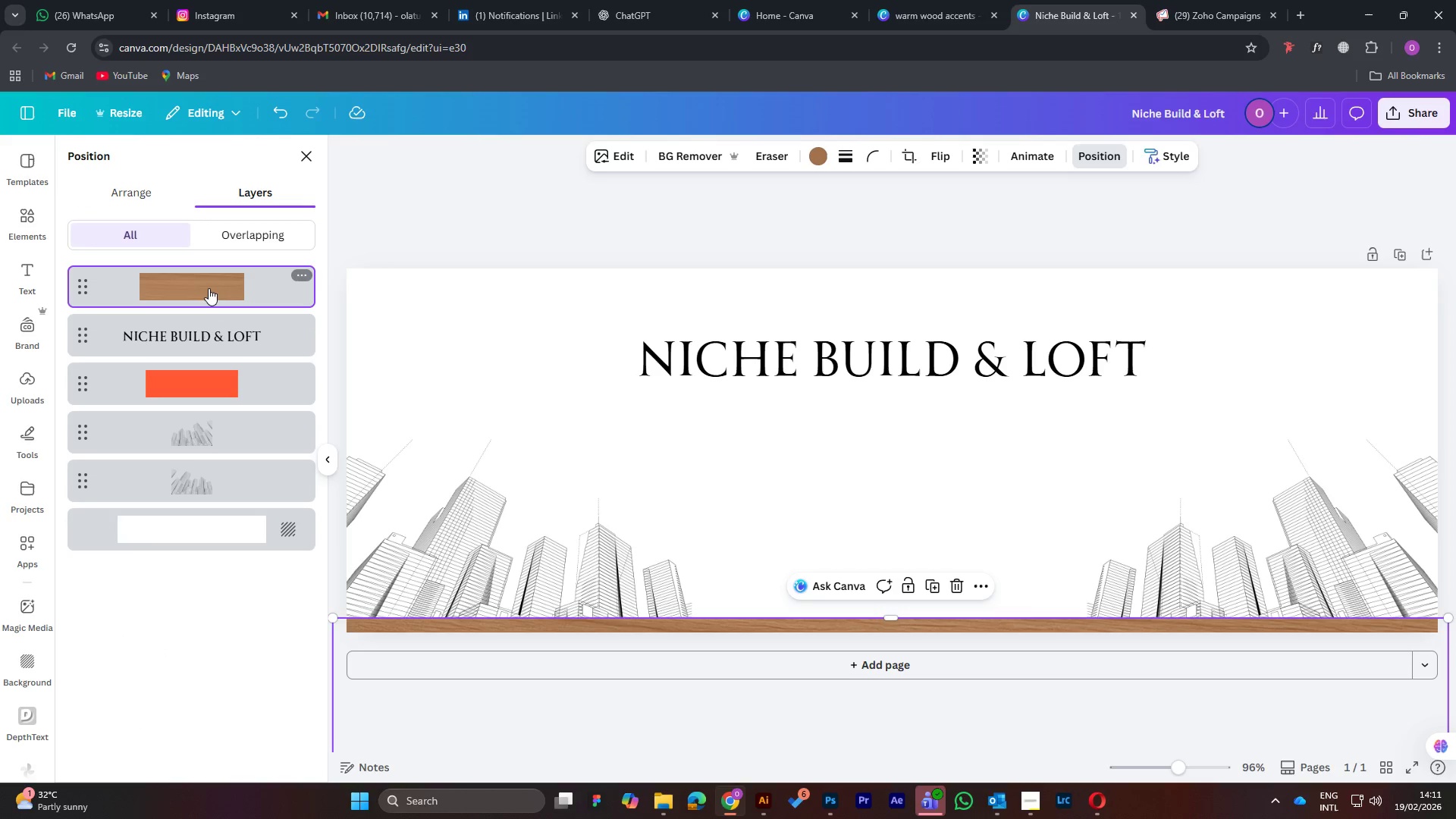 
left_click_drag(start_coordinate=[209, 286], to_coordinate=[196, 497])
 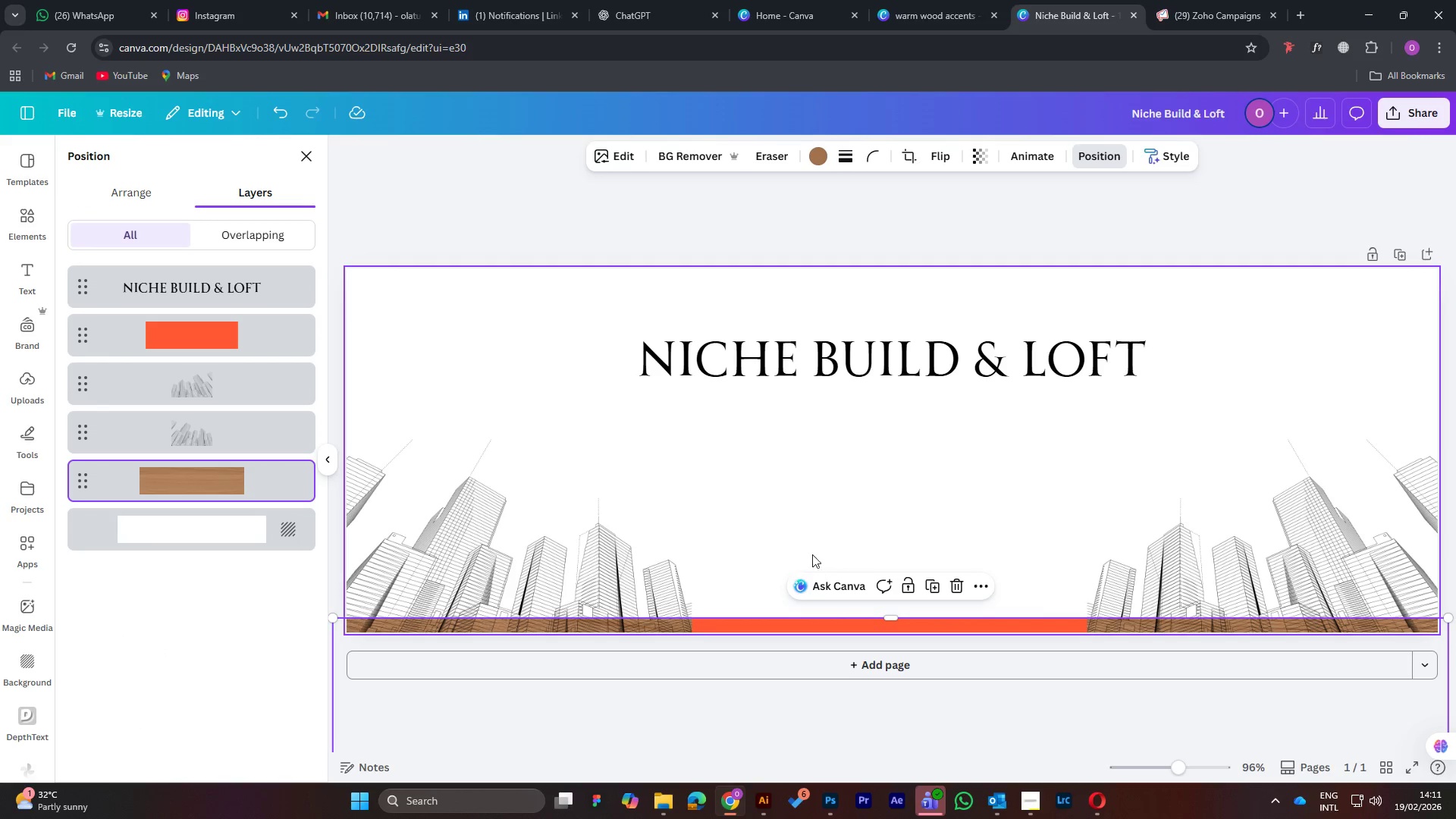 
left_click([795, 509])
 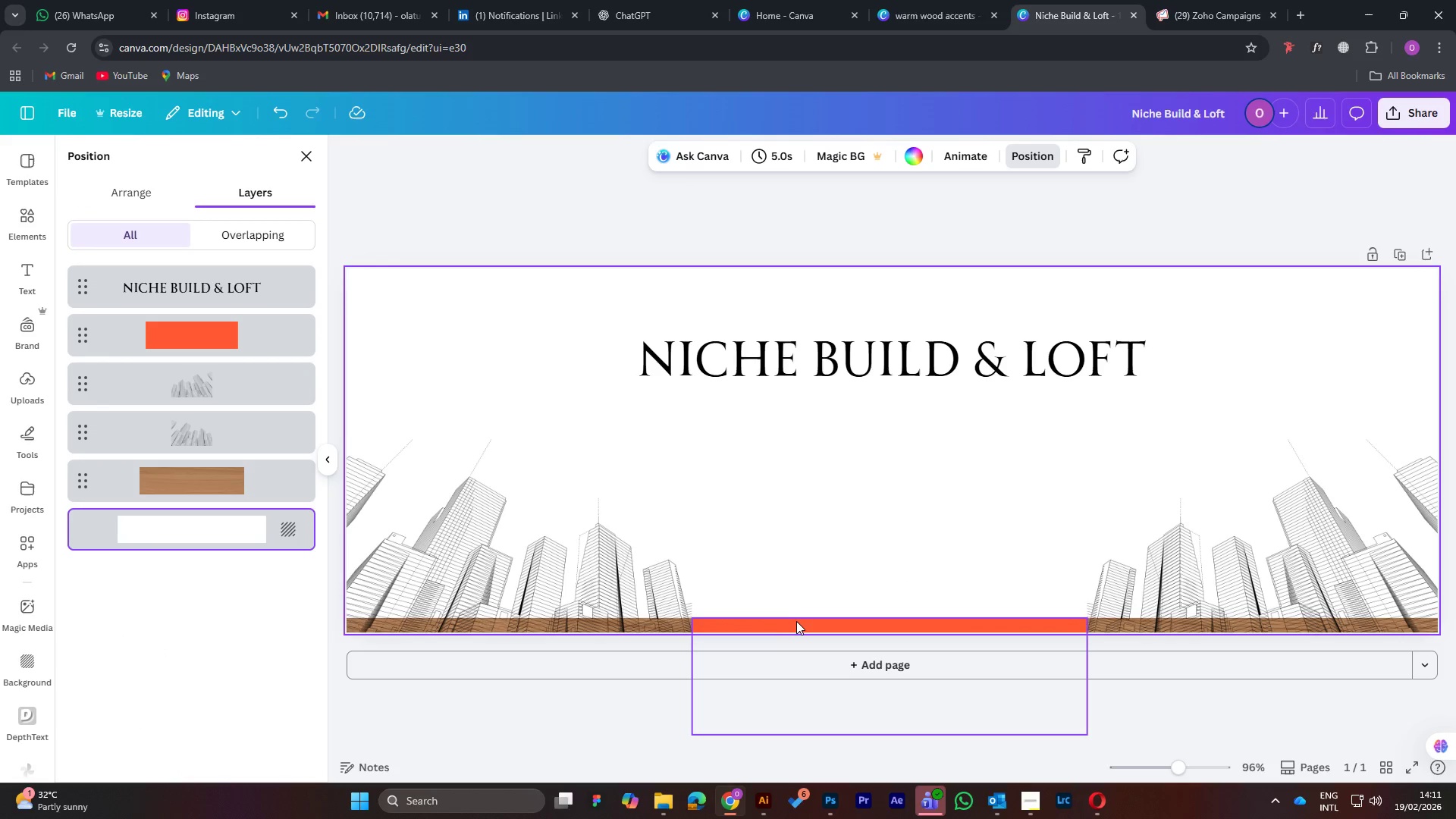 
left_click([796, 622])
 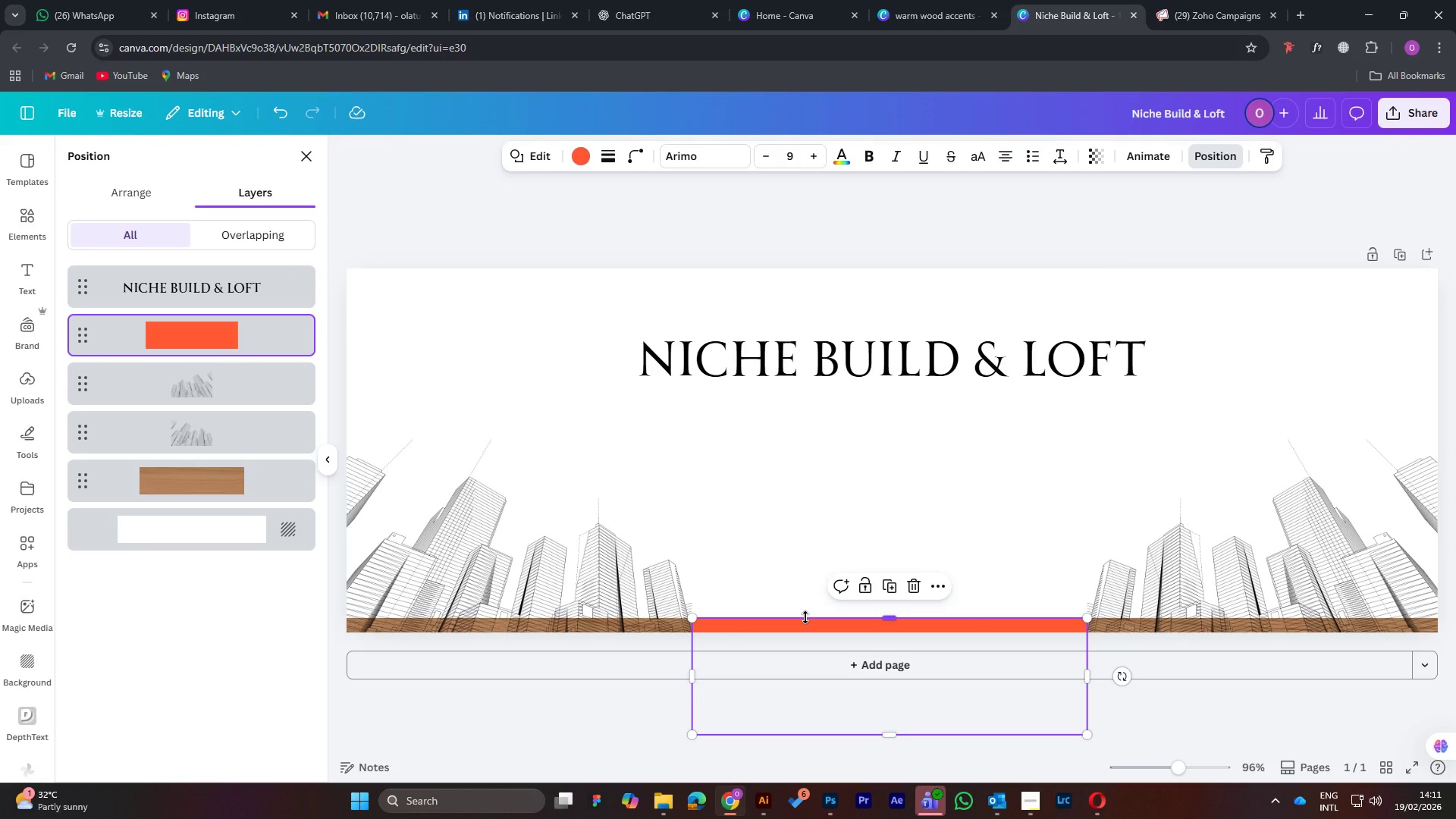 
key(Delete)
 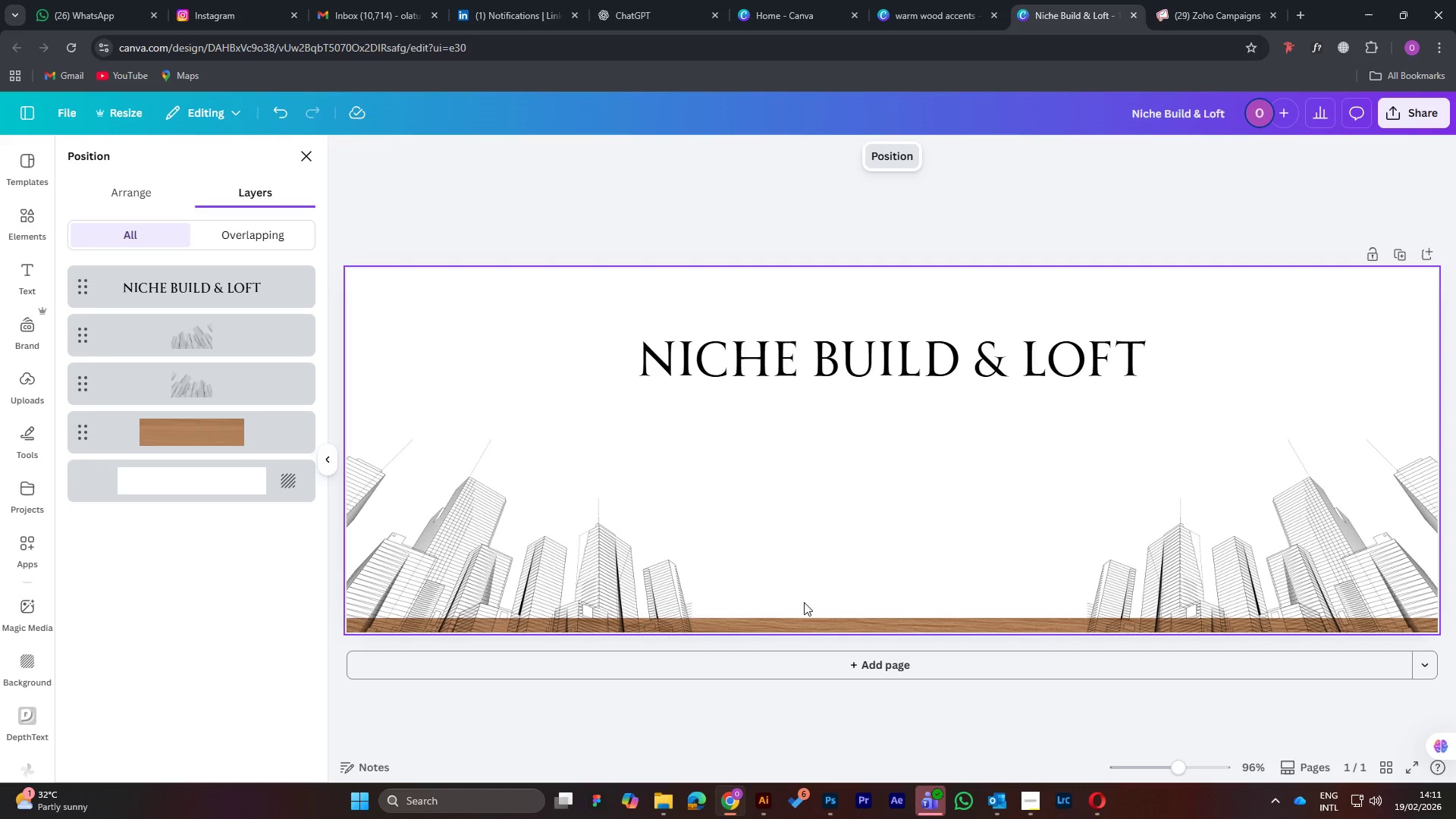 
left_click([764, 627])
 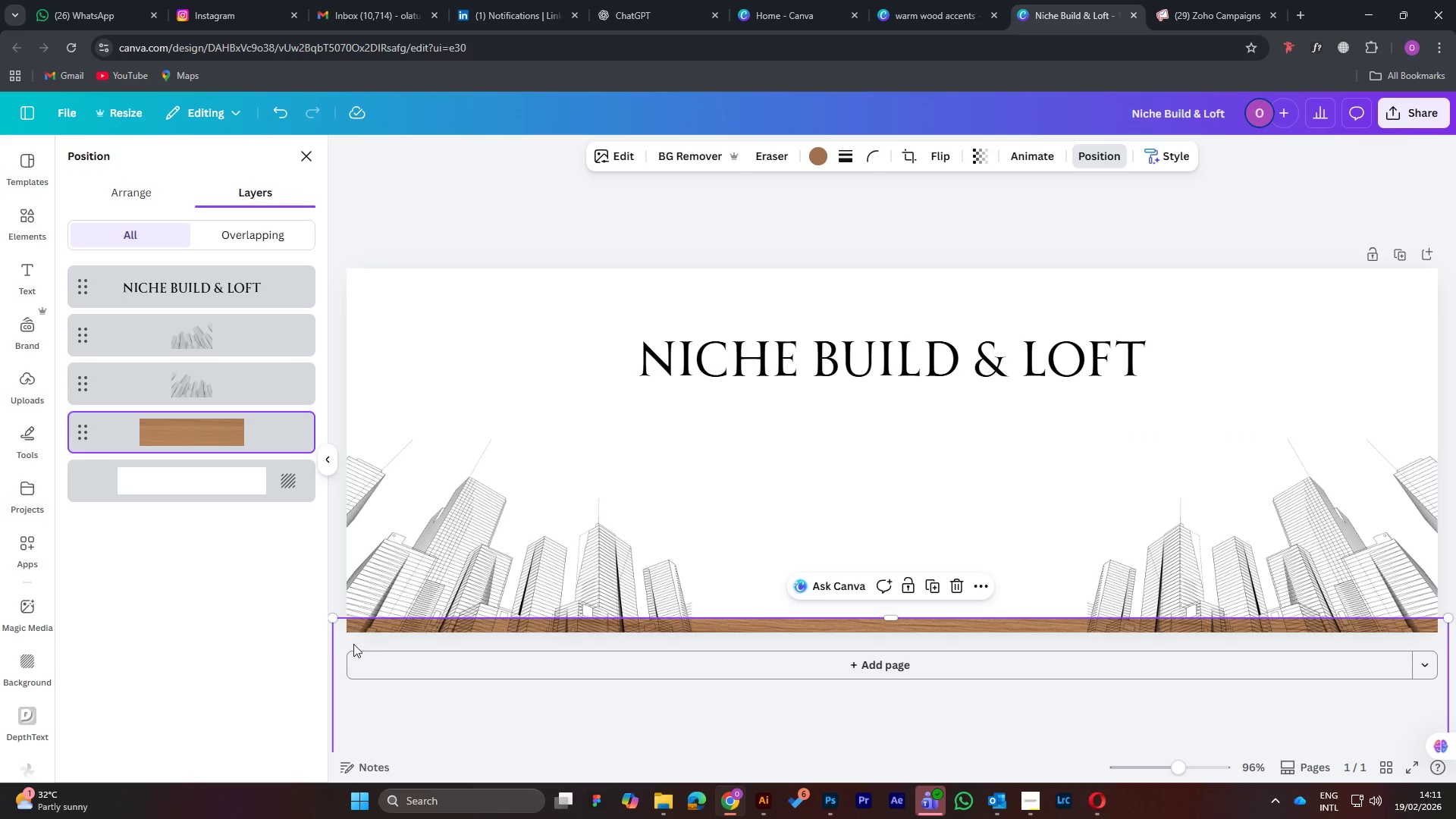 
left_click_drag(start_coordinate=[336, 642], to_coordinate=[693, 652])
 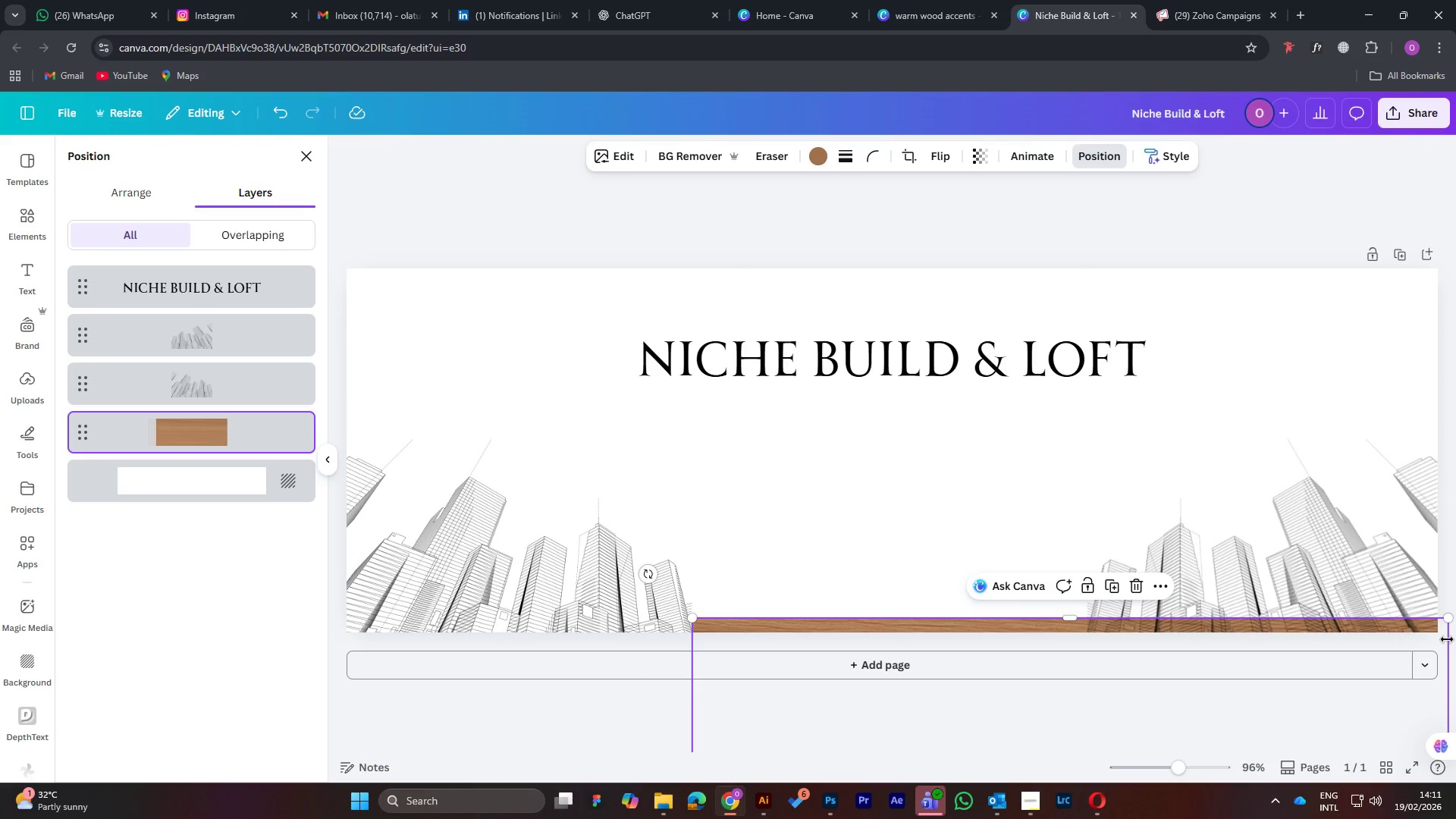 
left_click_drag(start_coordinate=[1447, 639], to_coordinate=[1088, 657])
 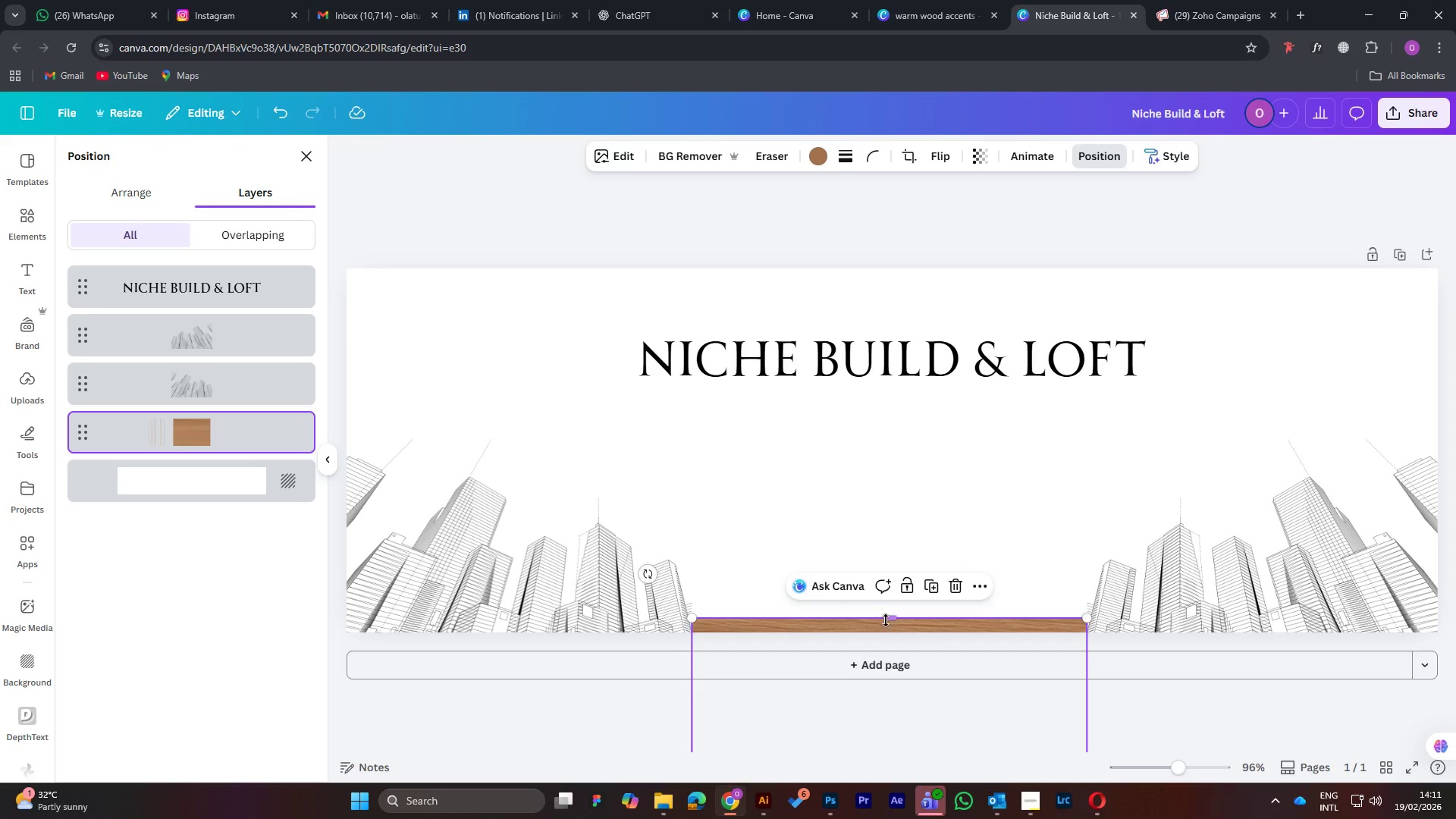 
left_click_drag(start_coordinate=[886, 618], to_coordinate=[881, 610])
 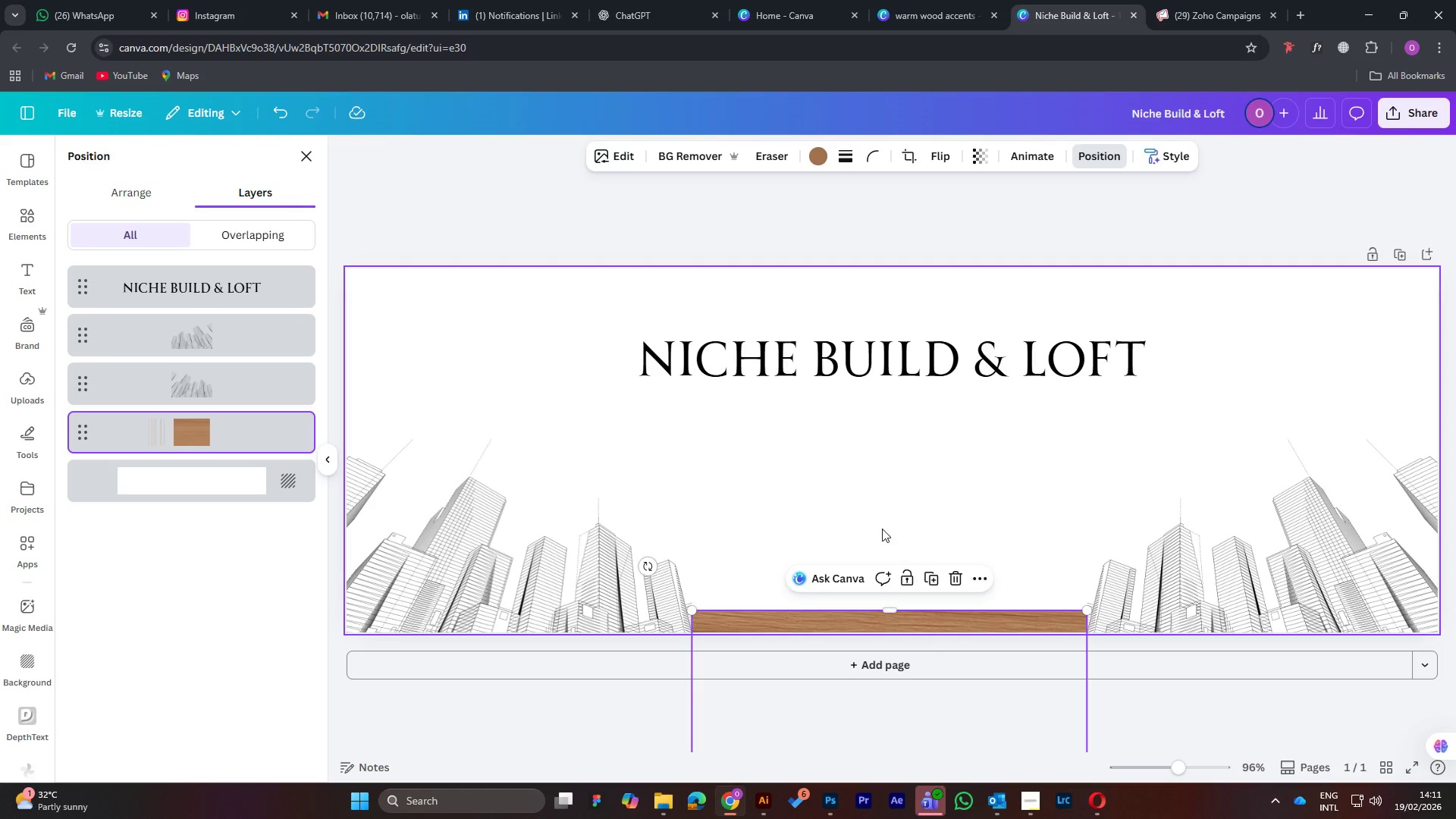 
left_click([882, 529])
 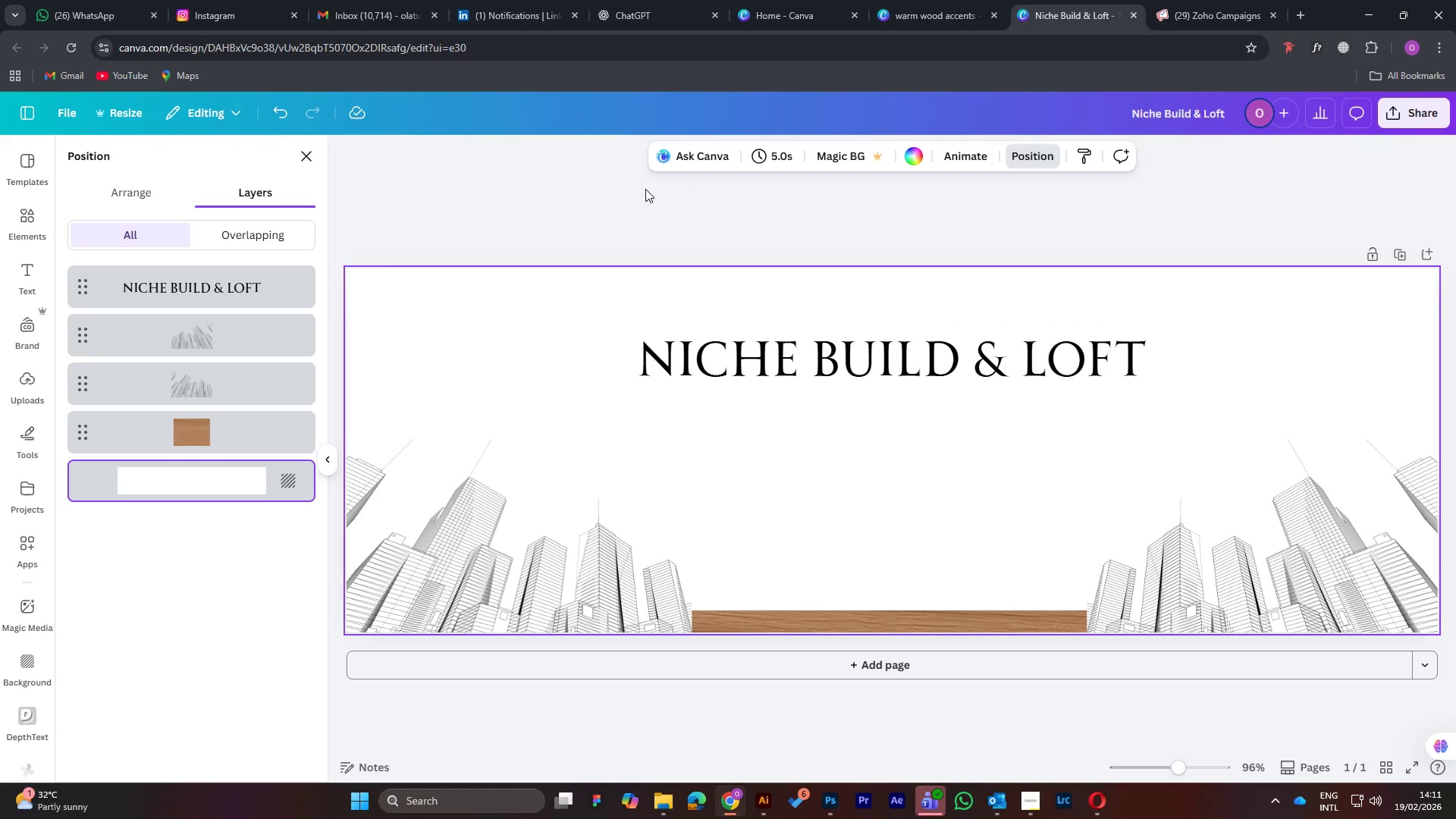 
left_click([938, 14])
 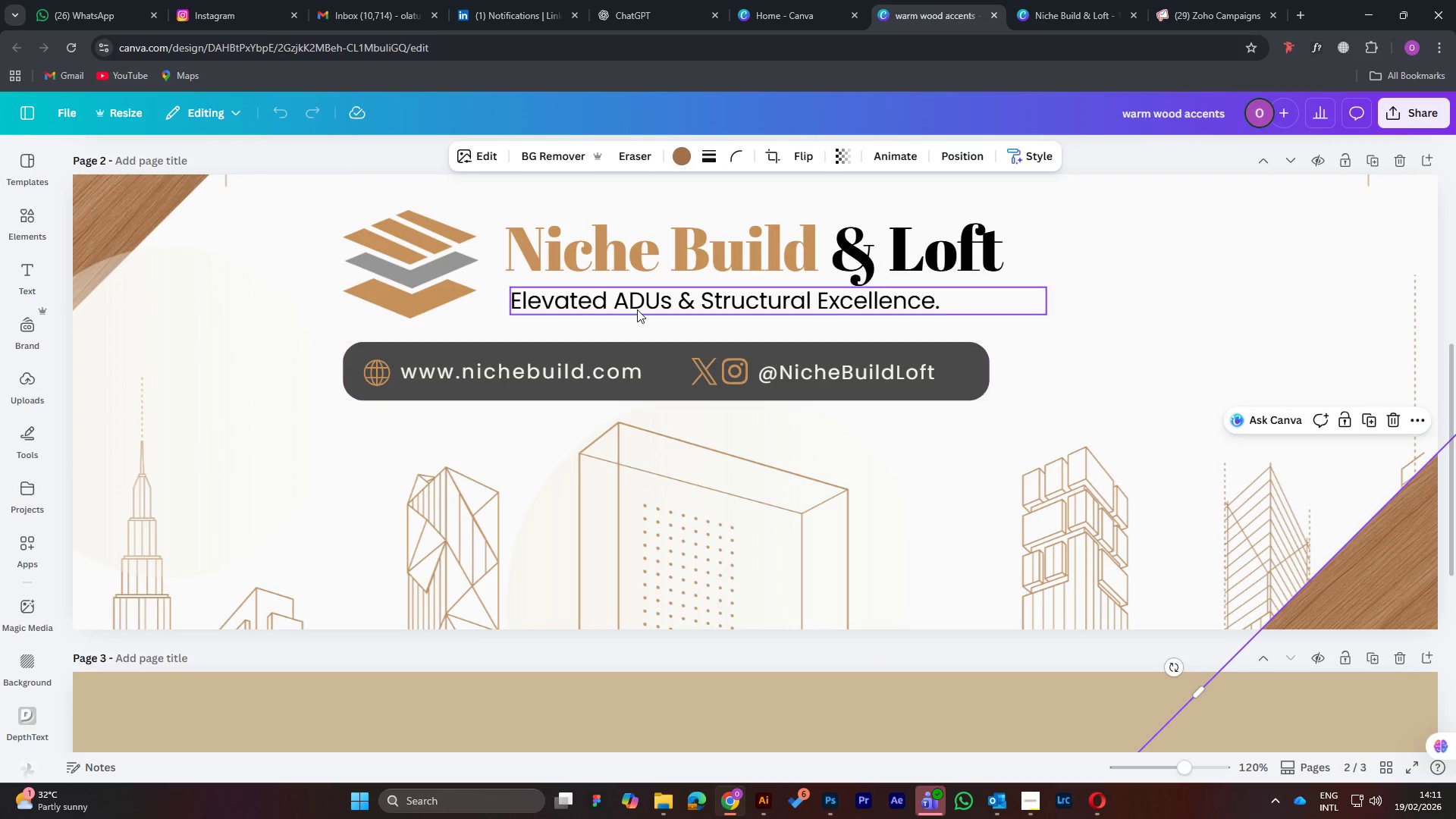 
left_click([637, 309])
 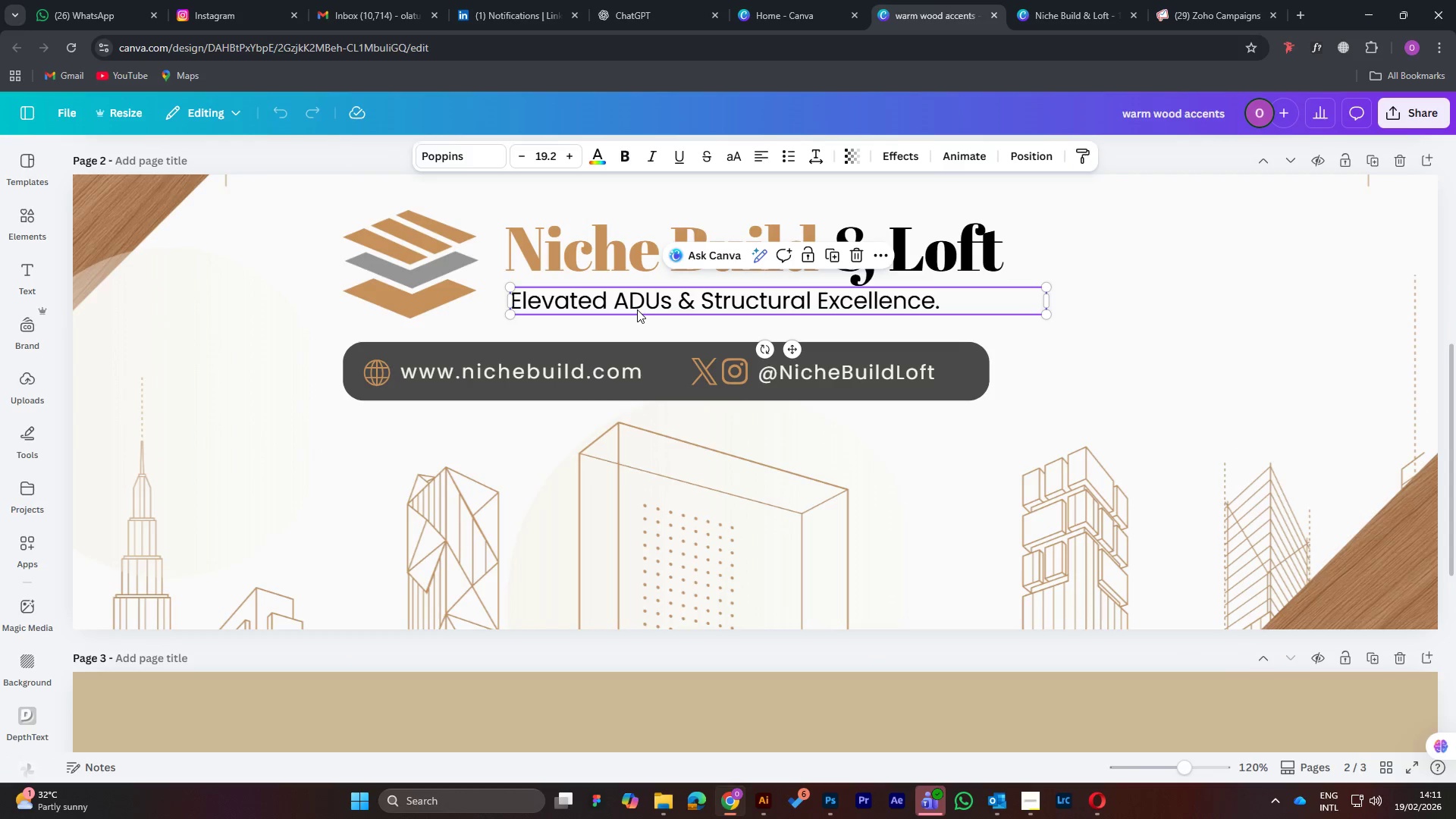 
right_click([637, 309])
 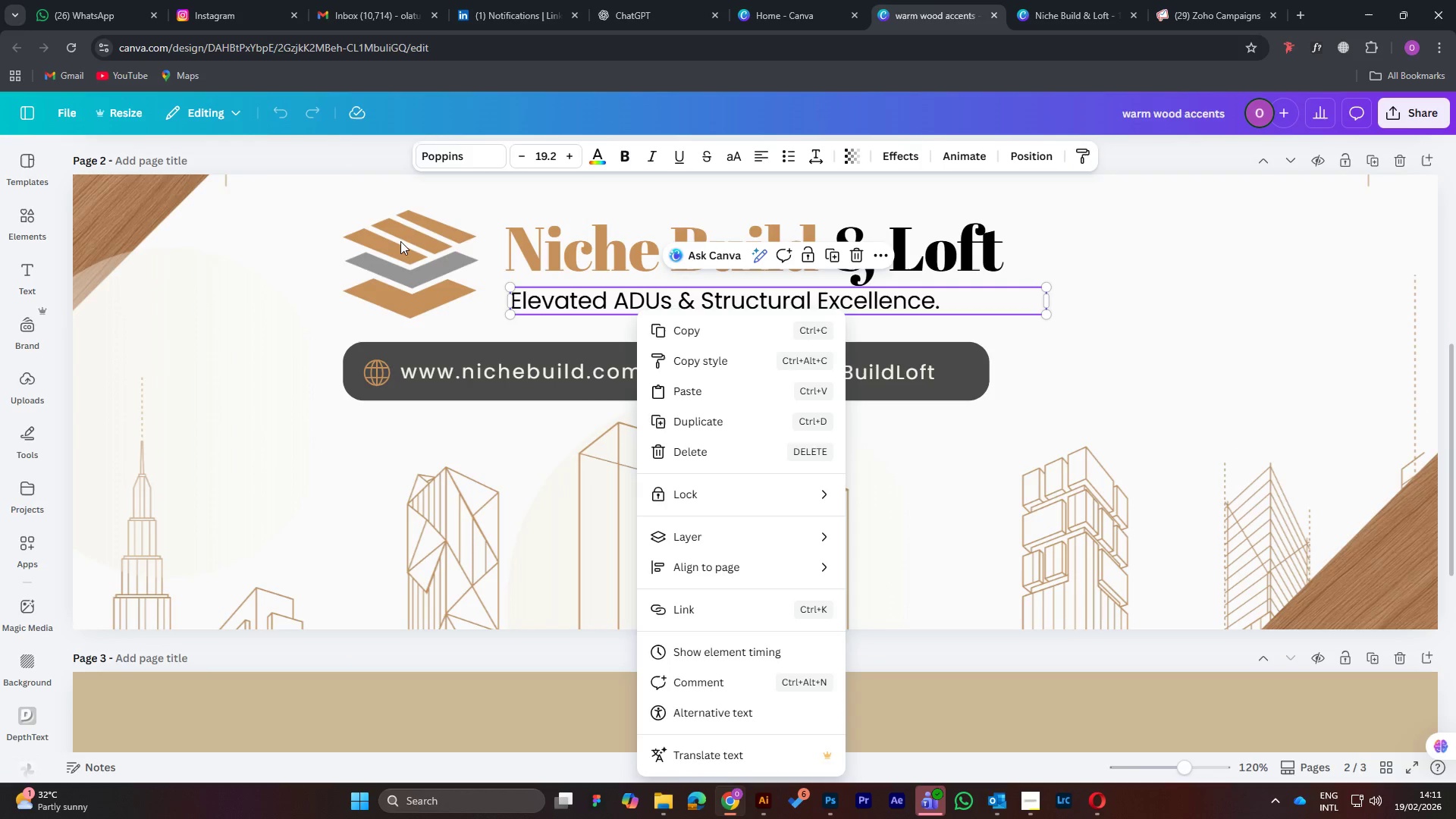 
left_click([403, 241])
 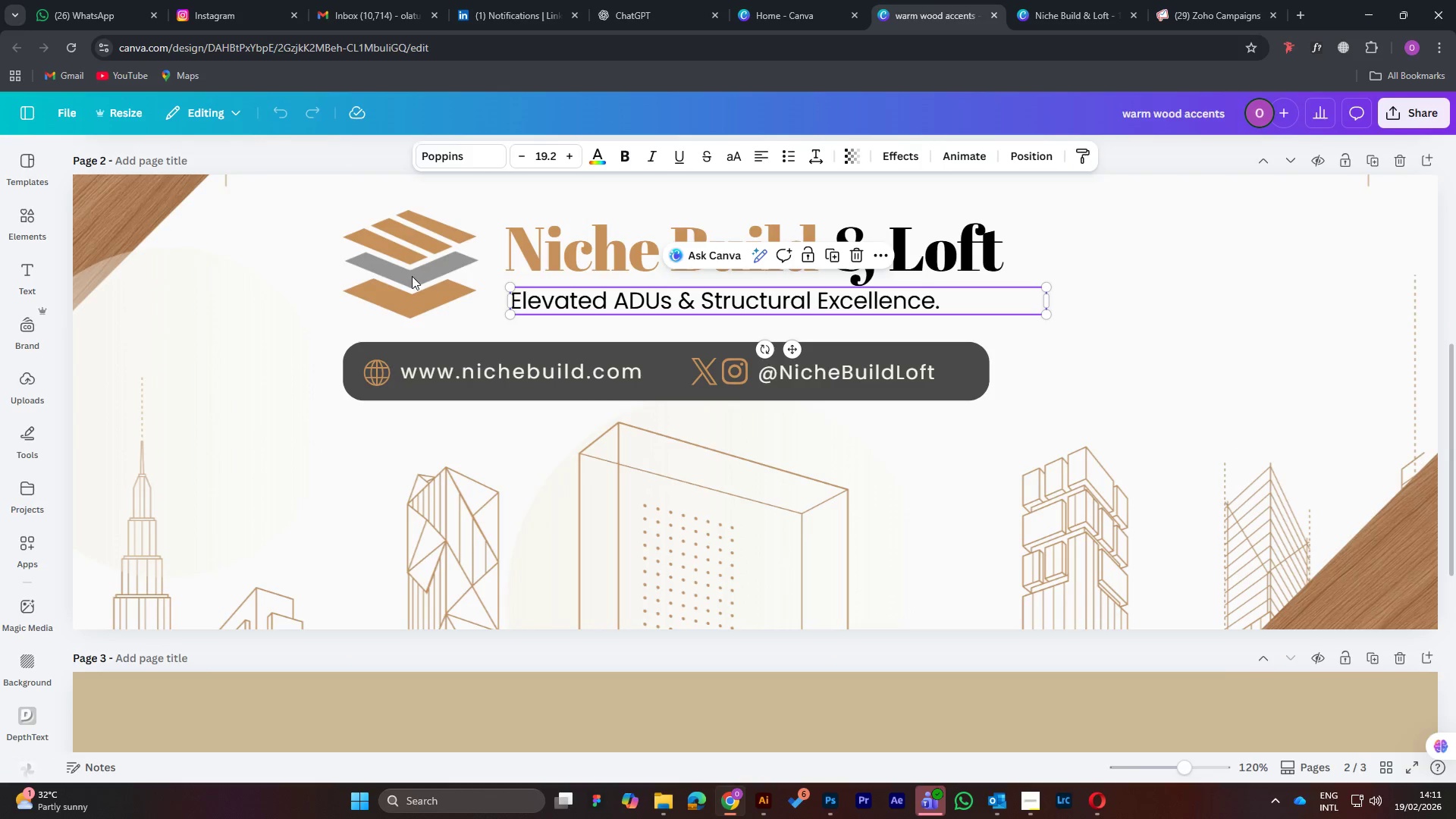 
left_click([406, 286])
 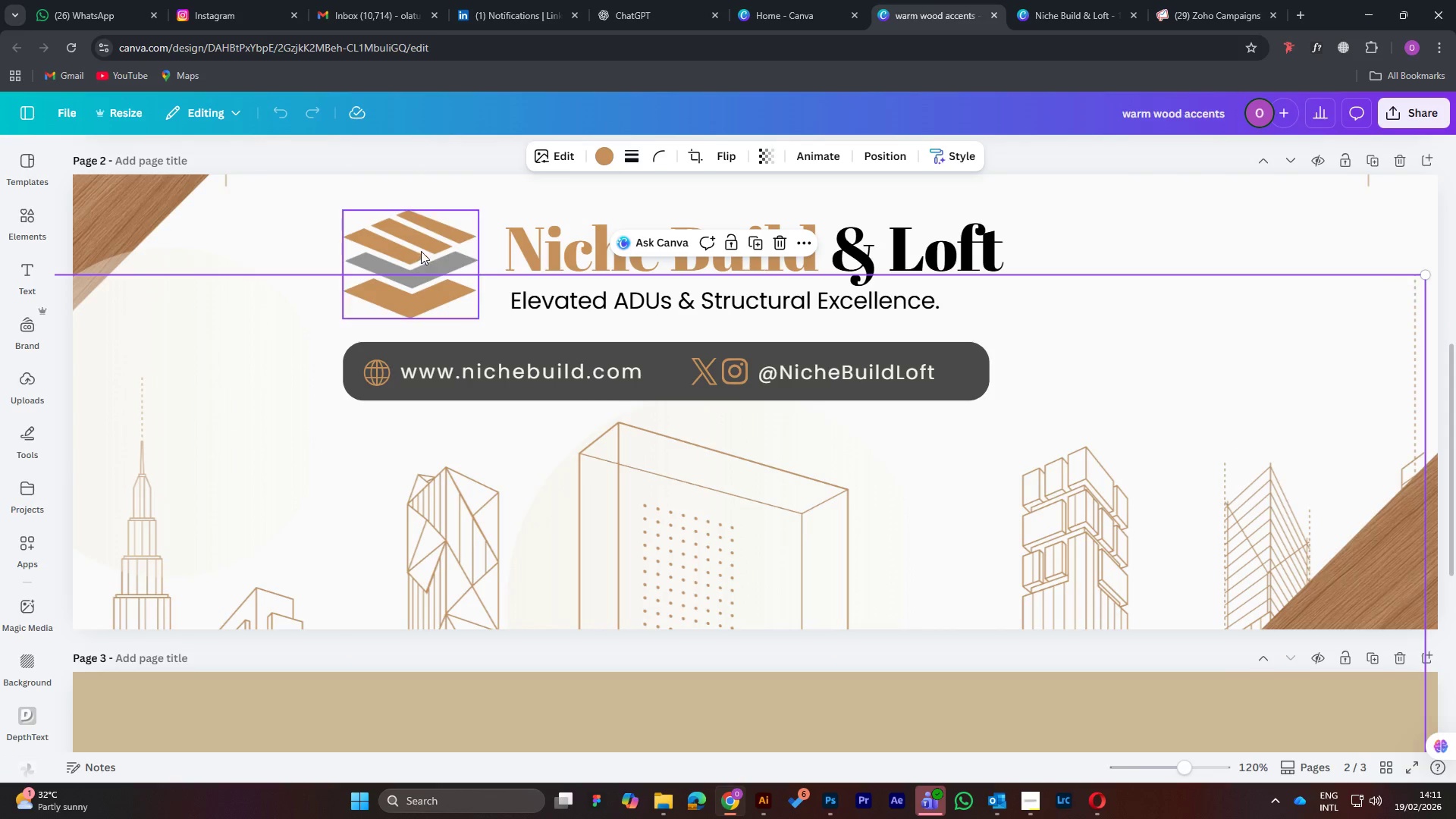 
left_click([421, 250])
 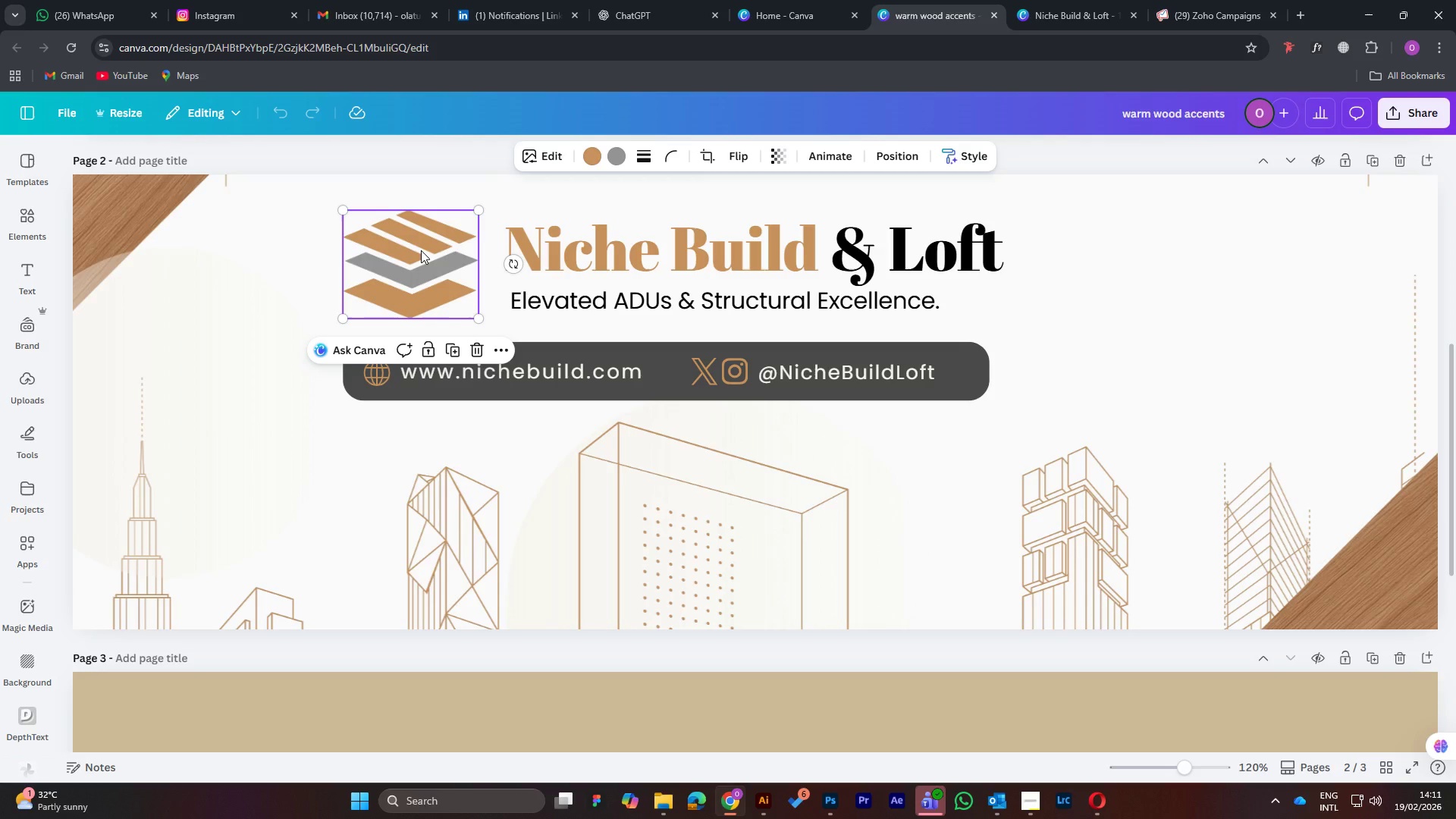 
right_click([421, 250])
 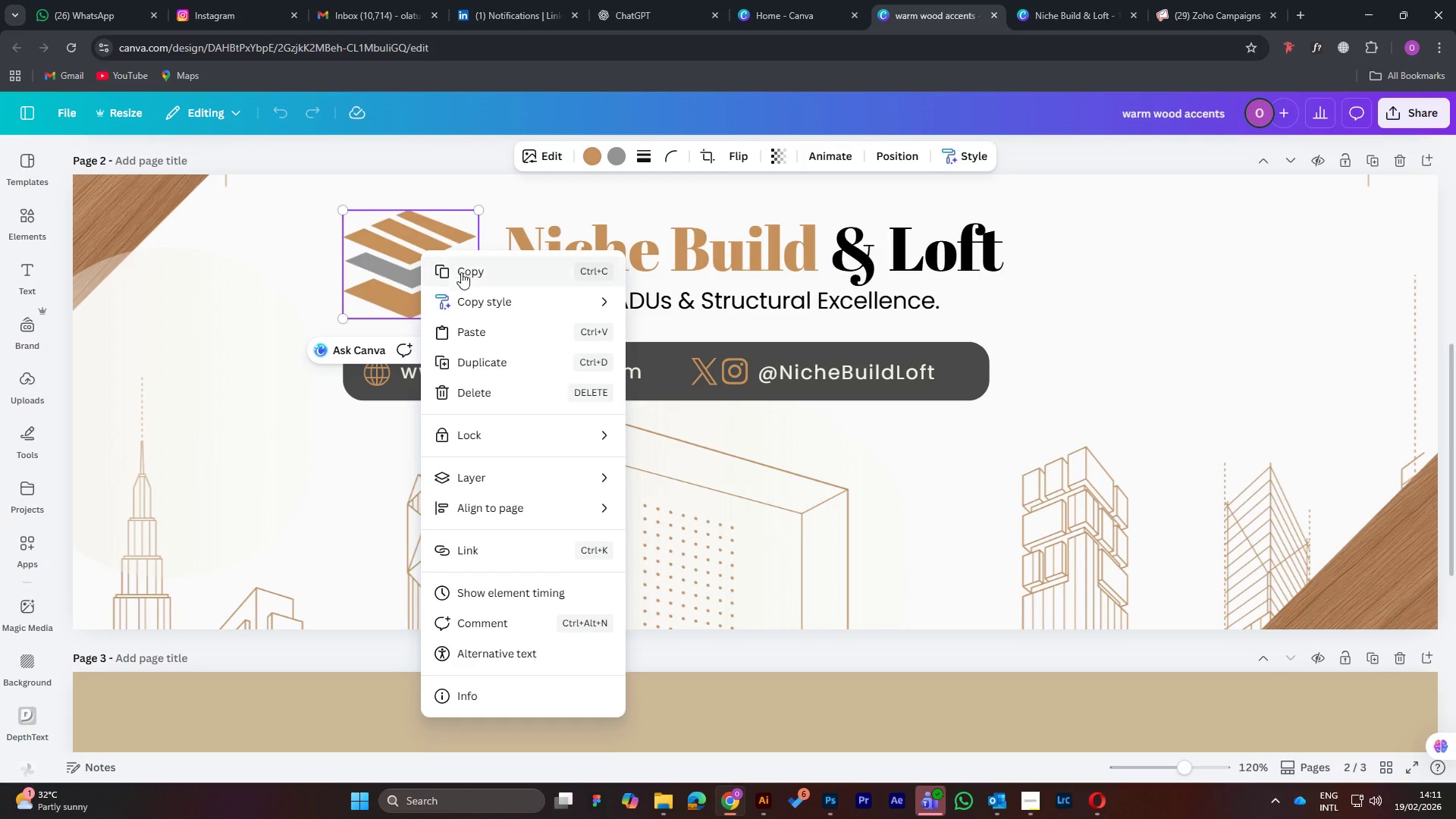 
left_click([462, 273])
 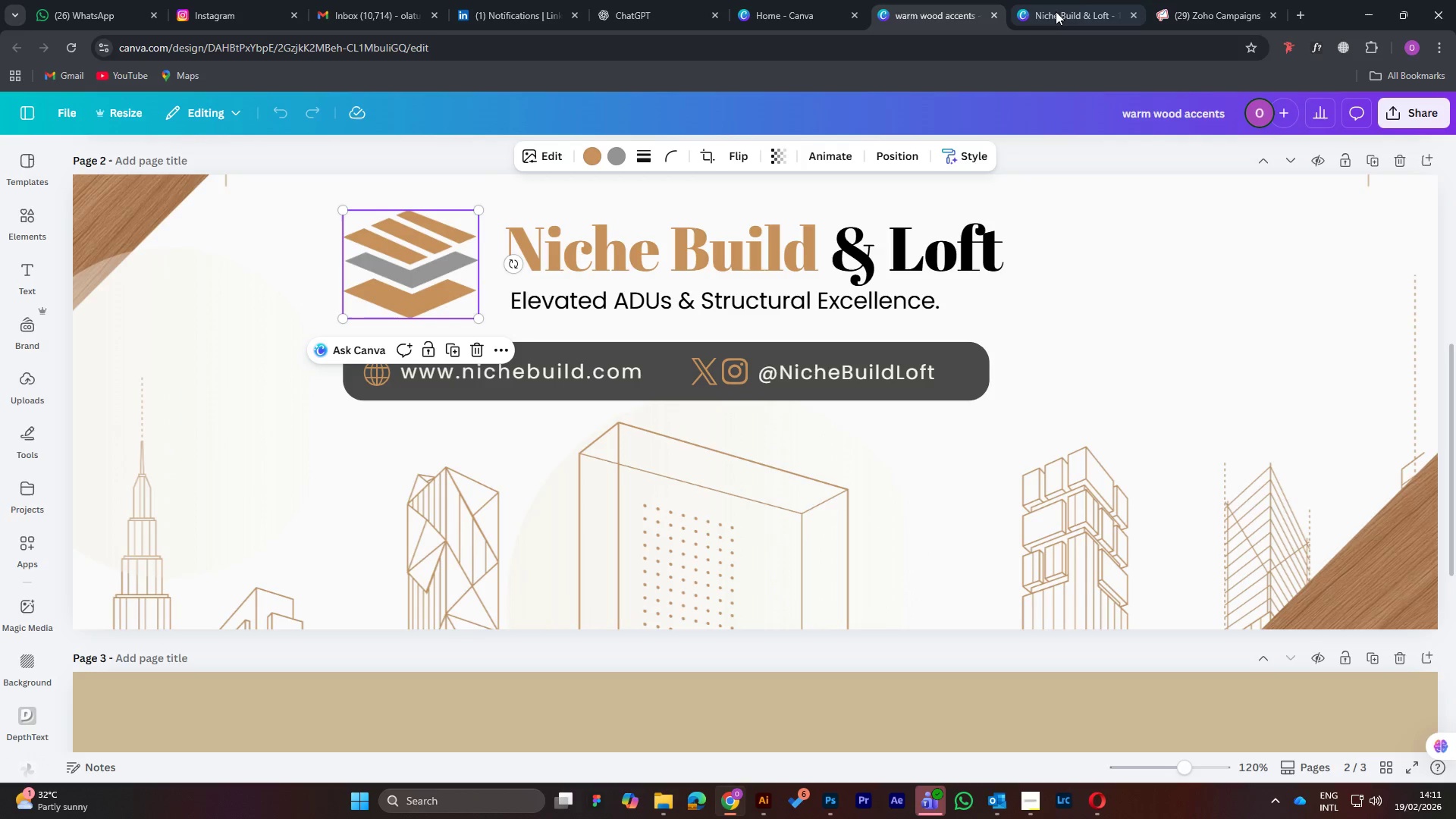 
mouse_move([1169, 13])
 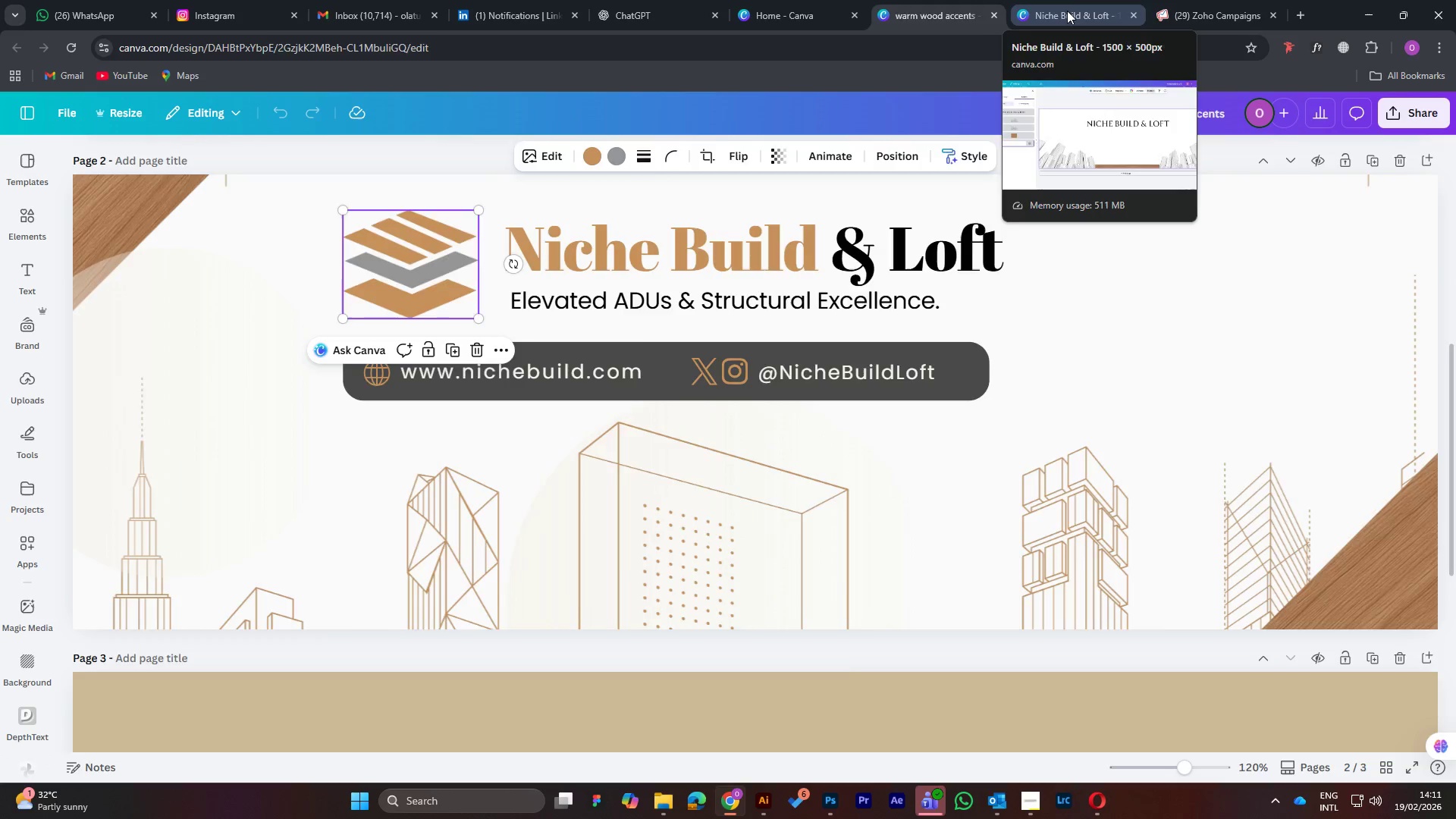 
left_click([1067, 11])
 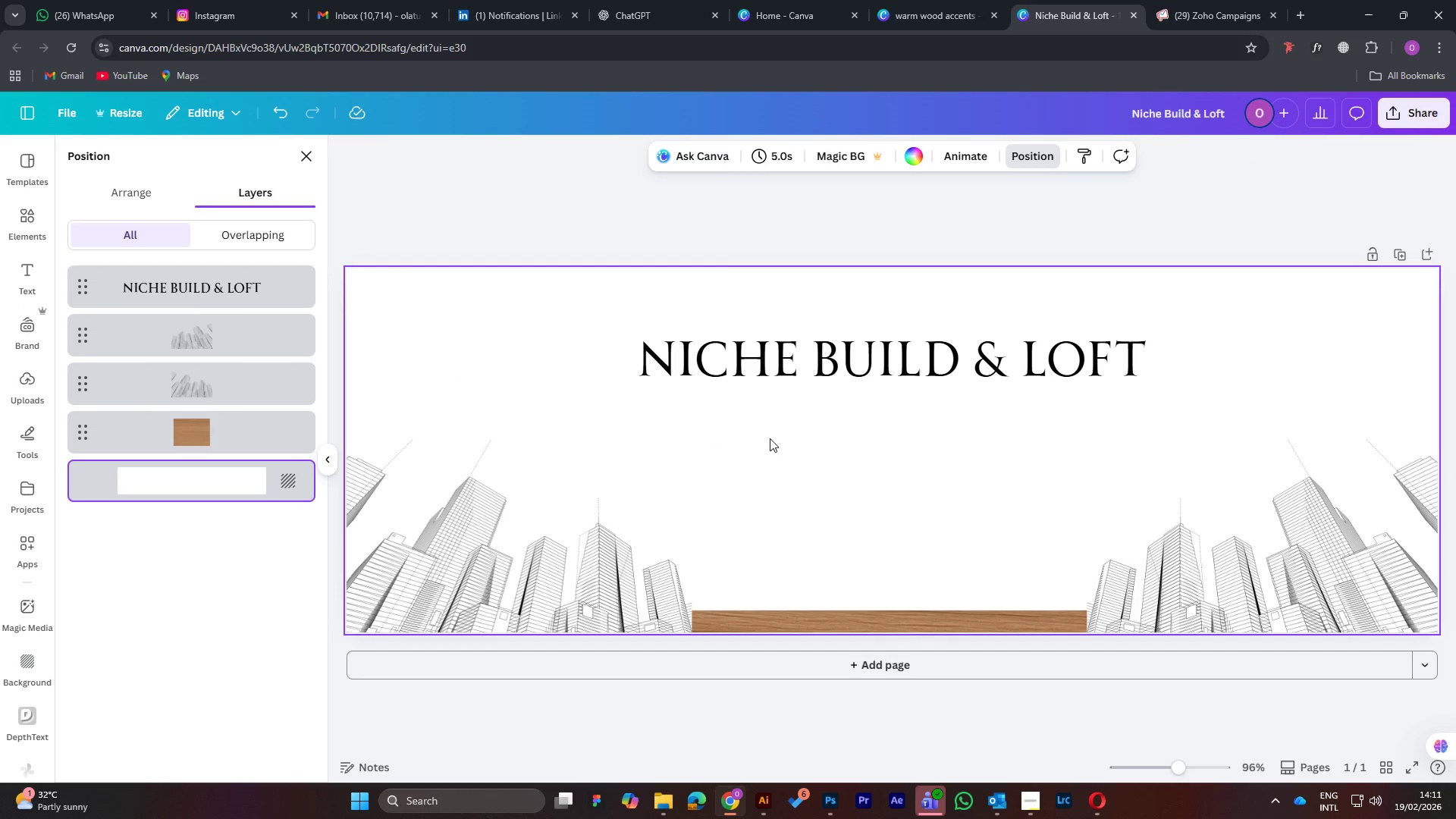 
key(Control+V)
 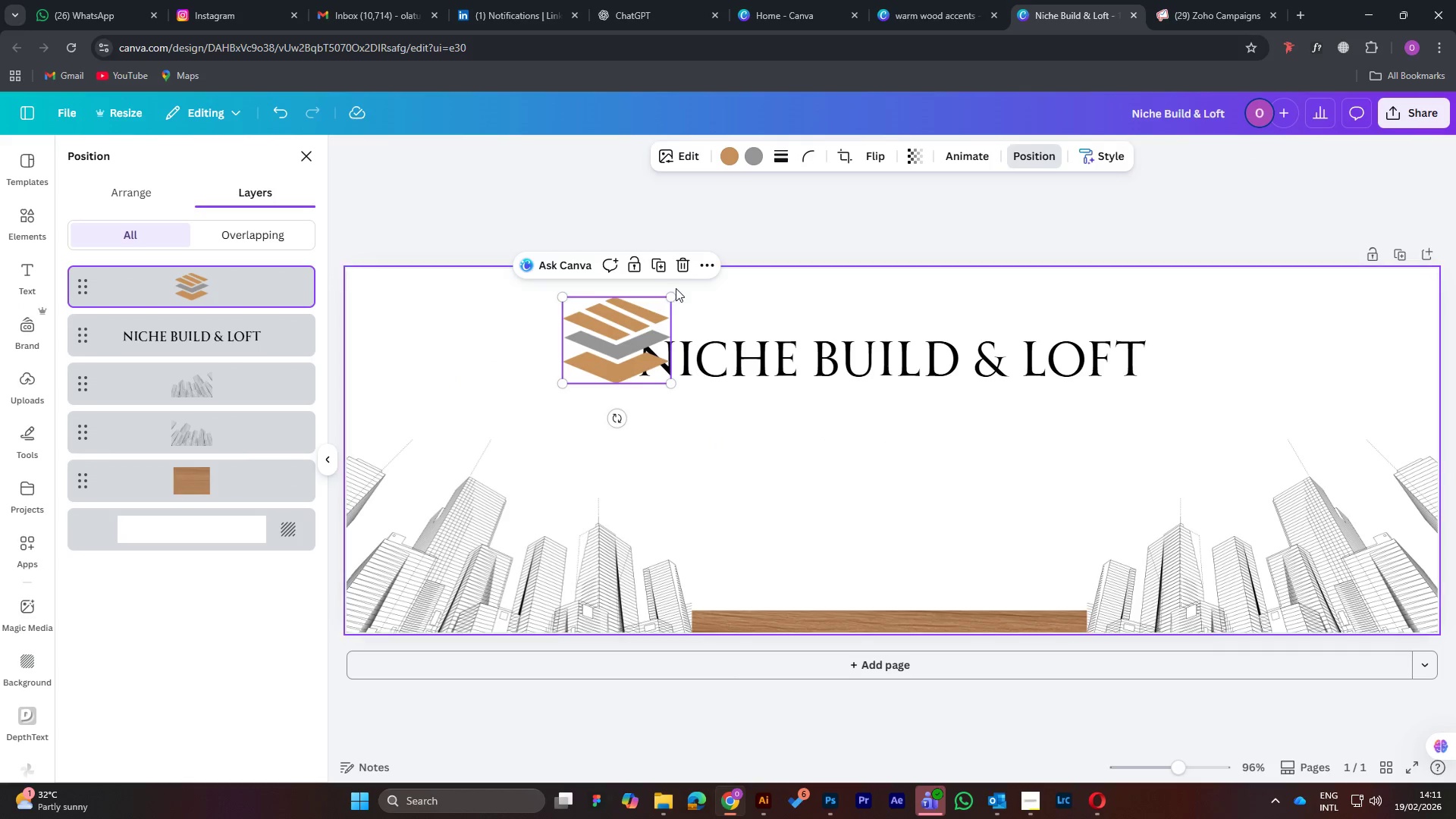 
left_click_drag(start_coordinate=[668, 297], to_coordinate=[635, 324])
 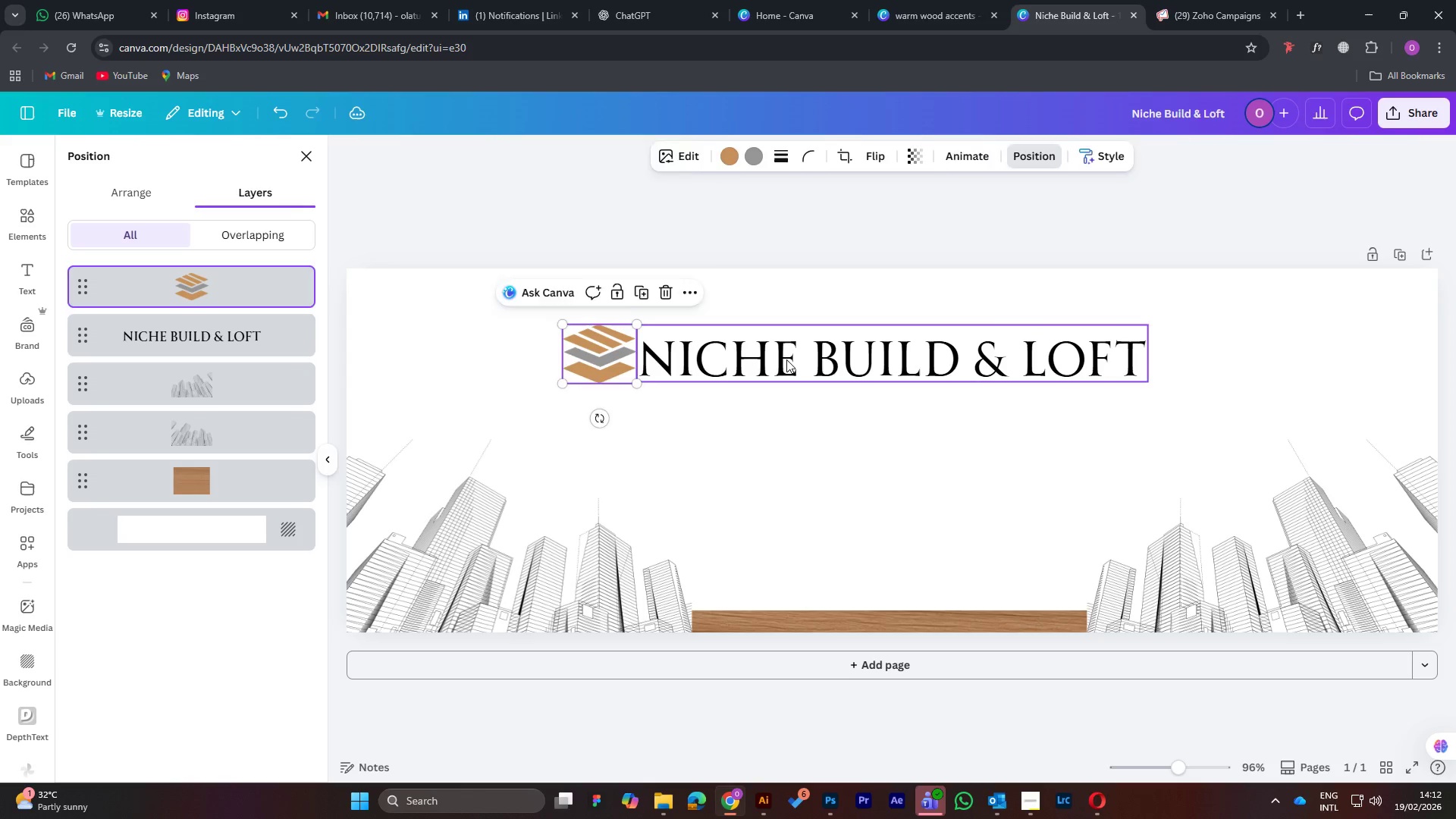 
left_click([786, 359])
 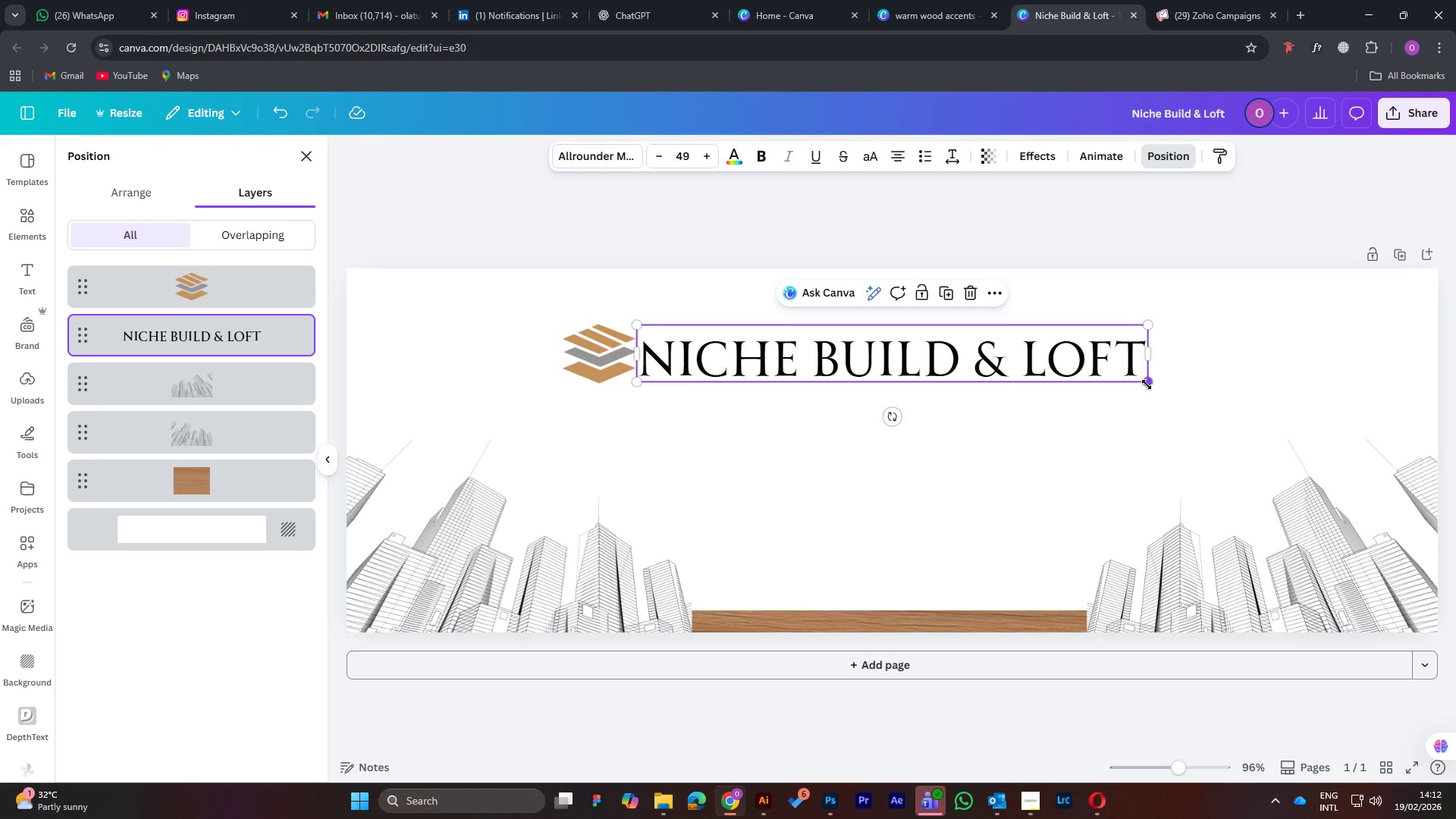 
left_click_drag(start_coordinate=[1147, 383], to_coordinate=[1092, 369])
 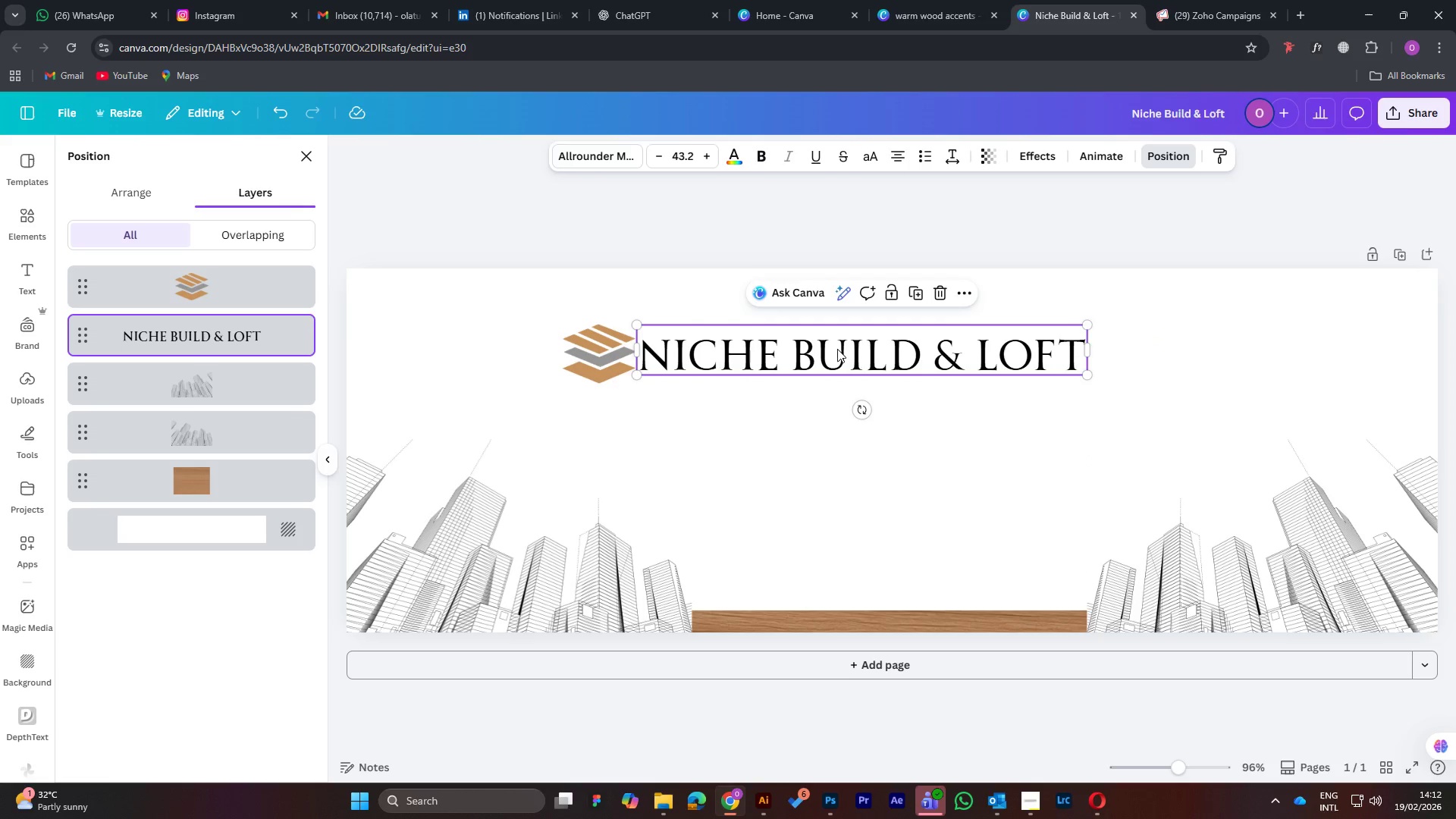 
left_click_drag(start_coordinate=[838, 351], to_coordinate=[843, 343])
 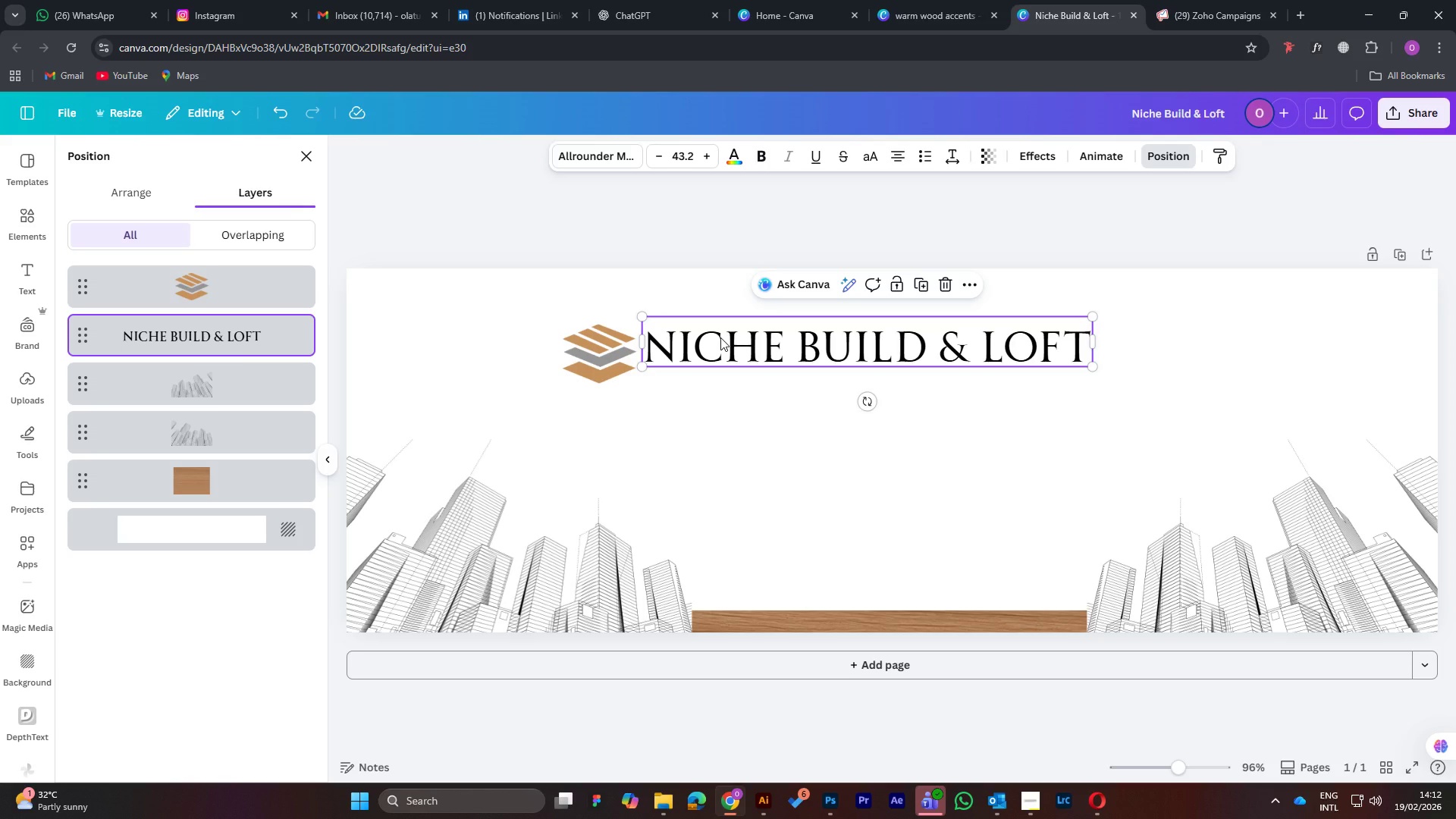 
double_click([720, 337])
 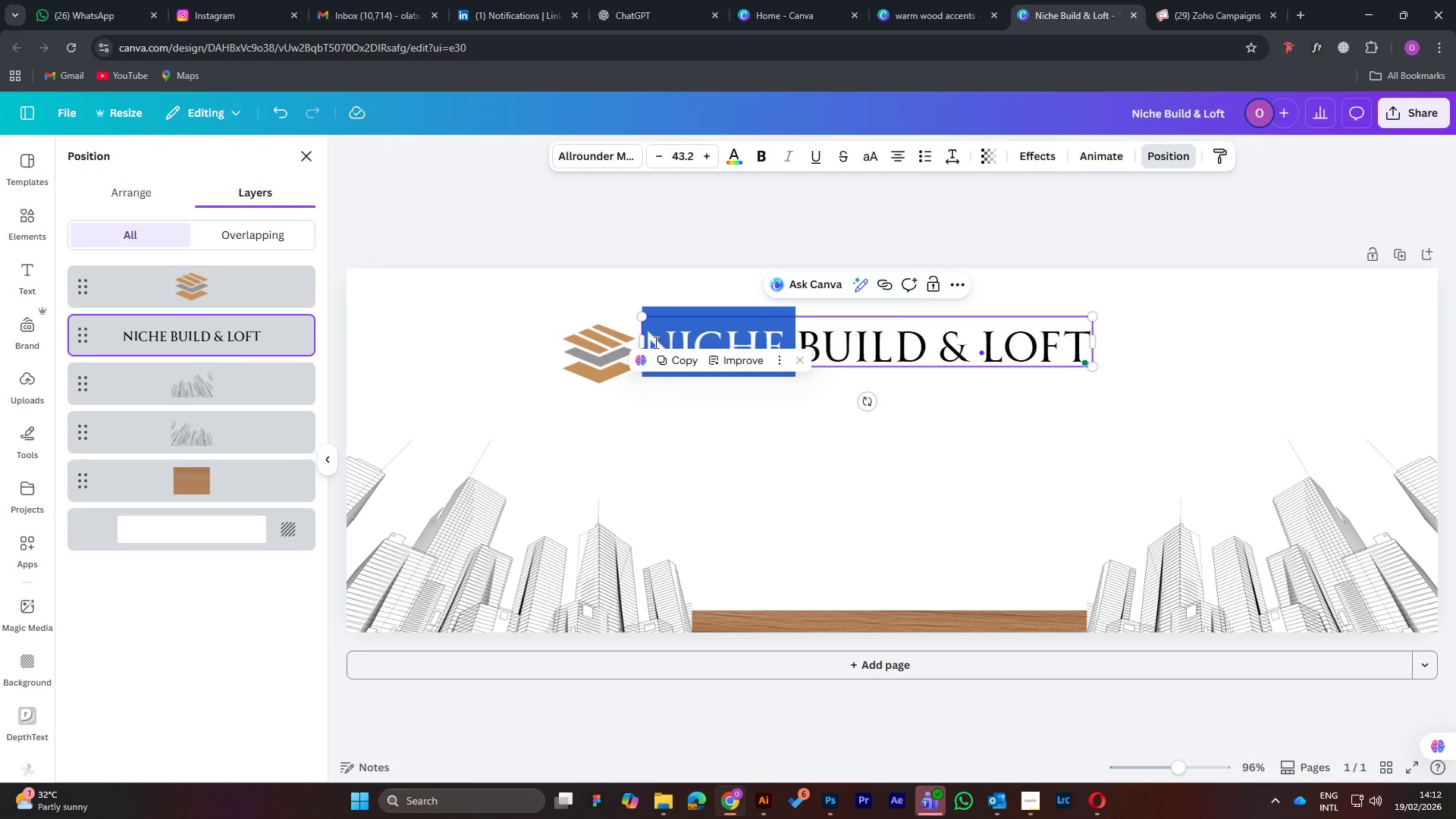 
left_click([653, 340])
 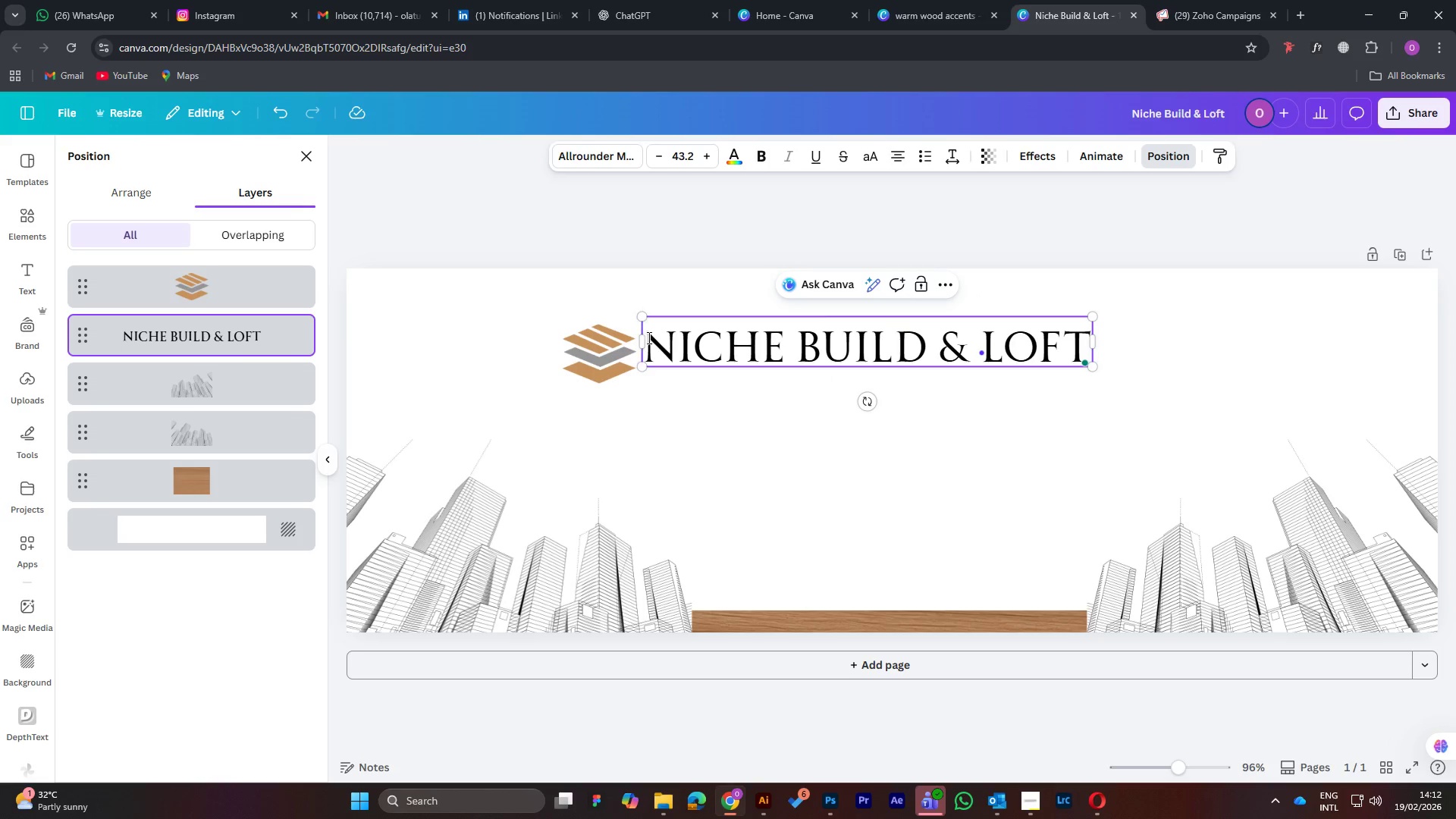 
left_click_drag(start_coordinate=[647, 337], to_coordinate=[921, 351])
 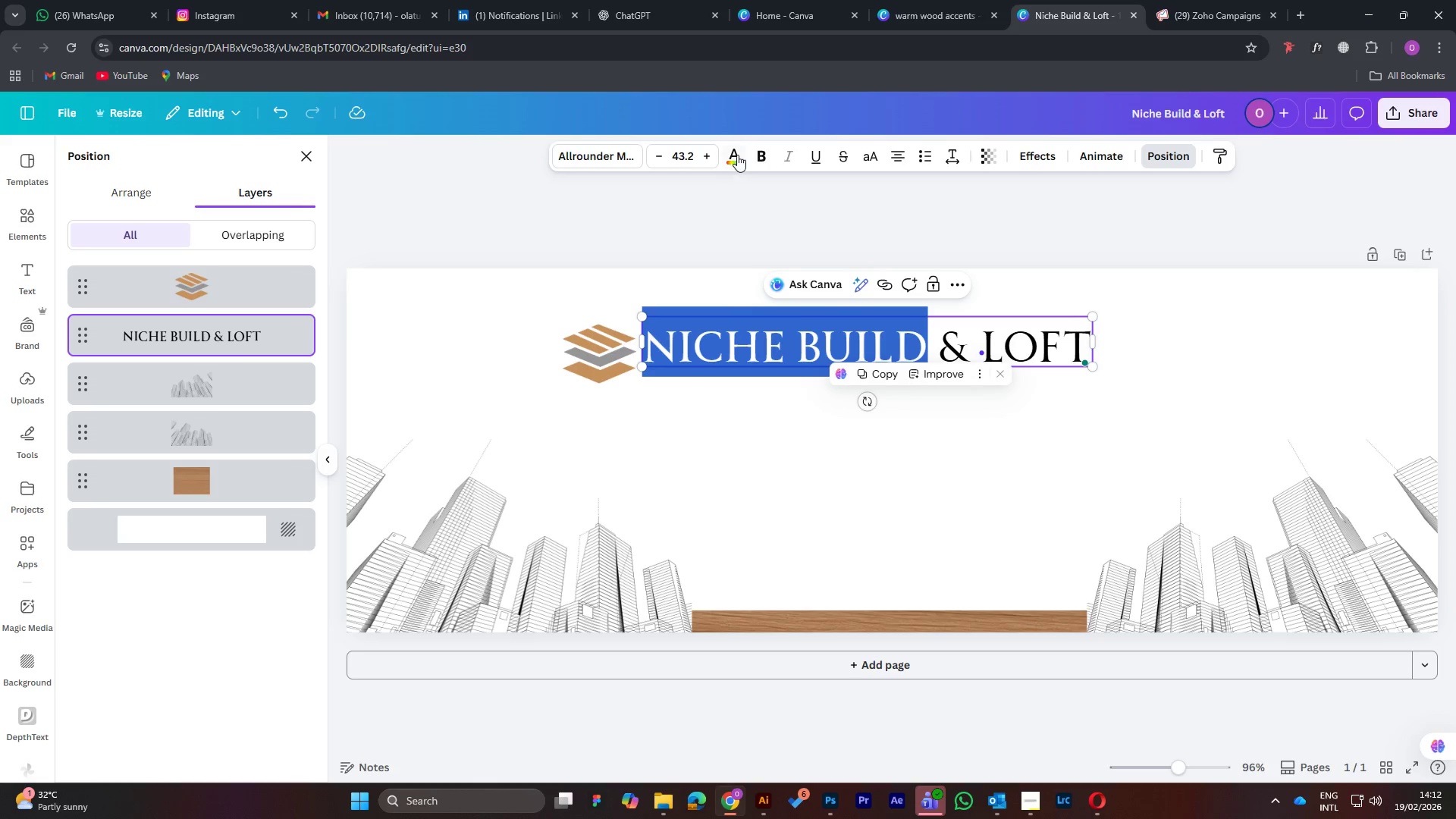 
left_click([737, 154])
 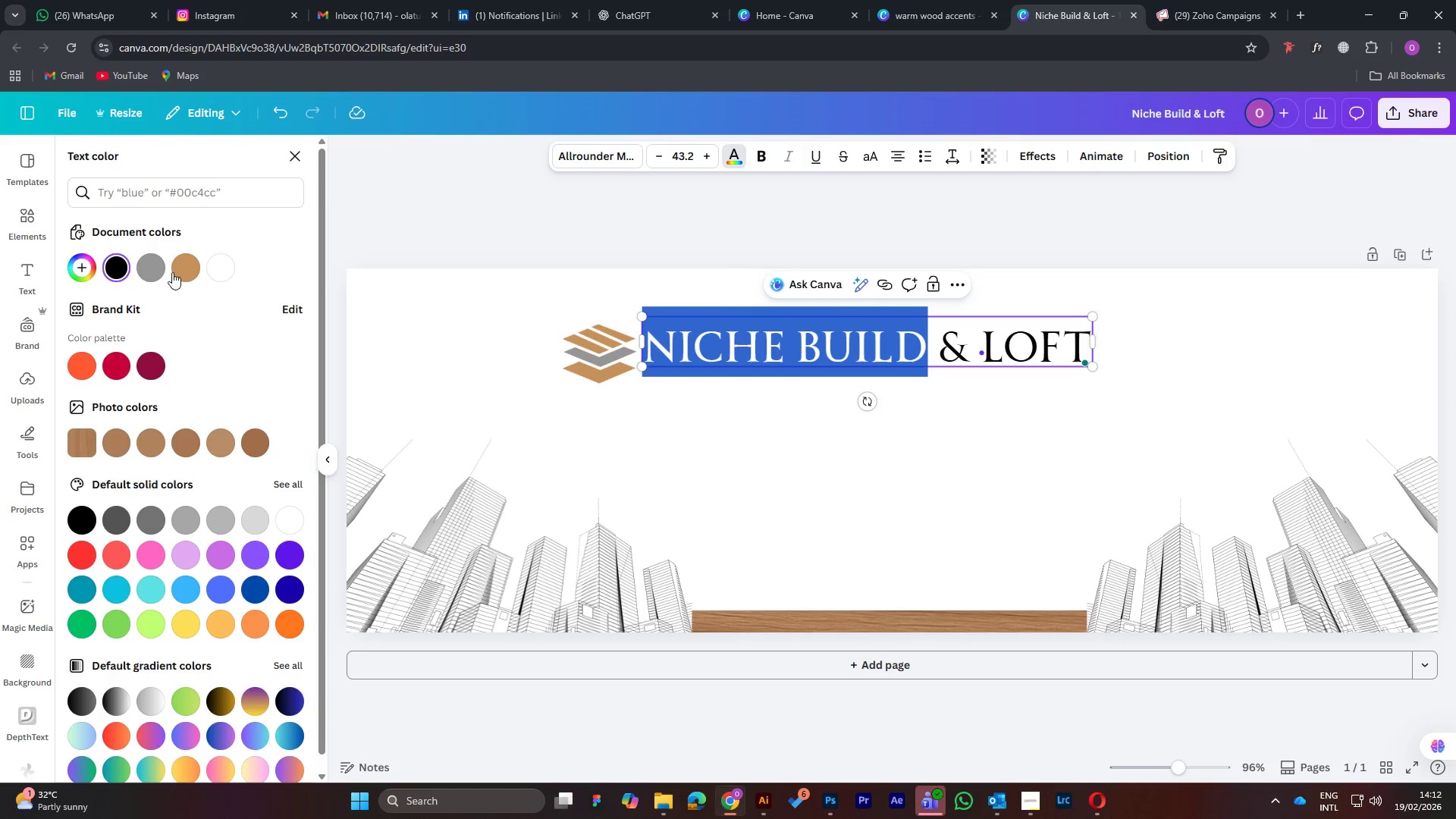 
left_click([179, 269])
 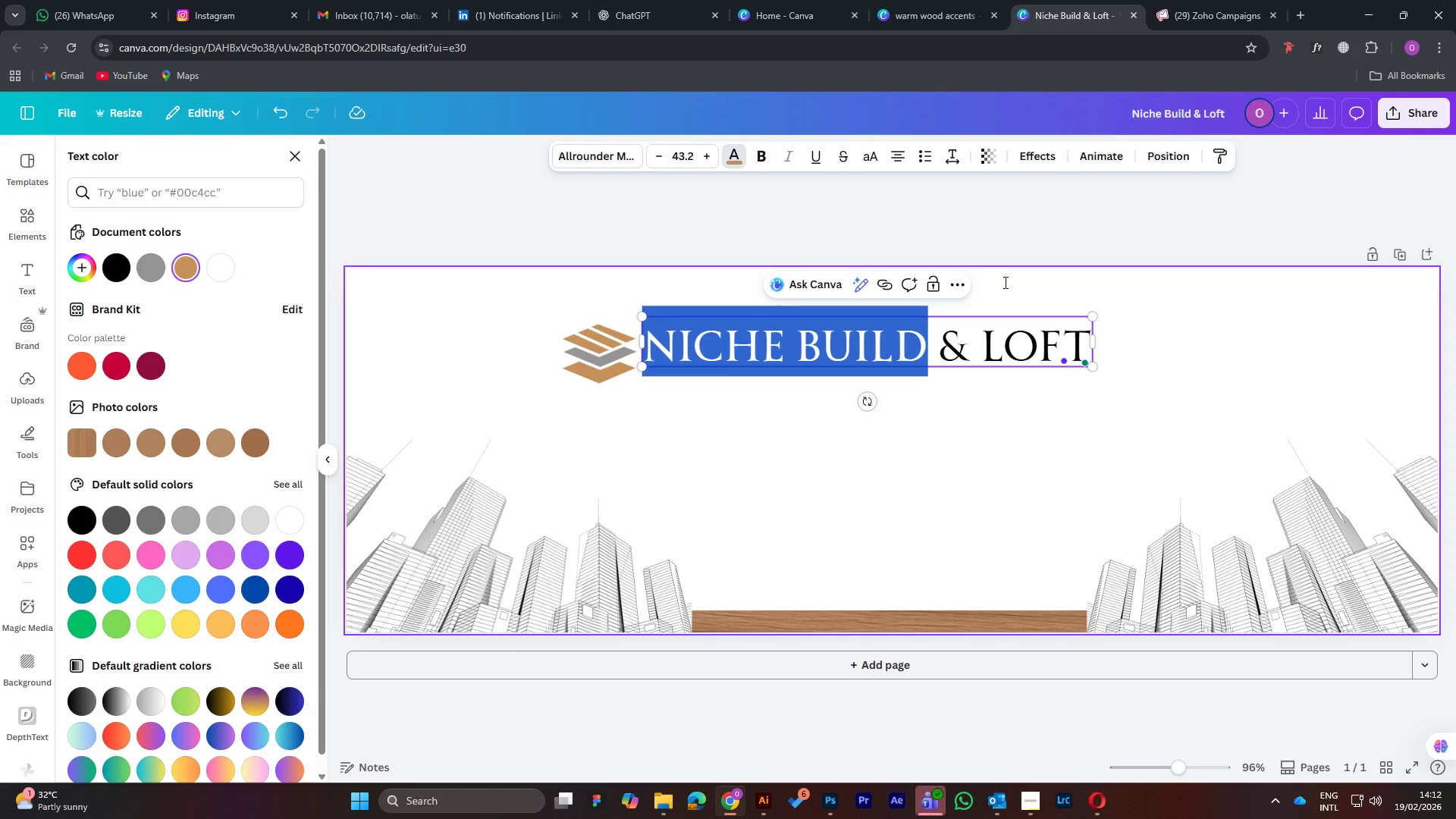 
left_click([1138, 297])
 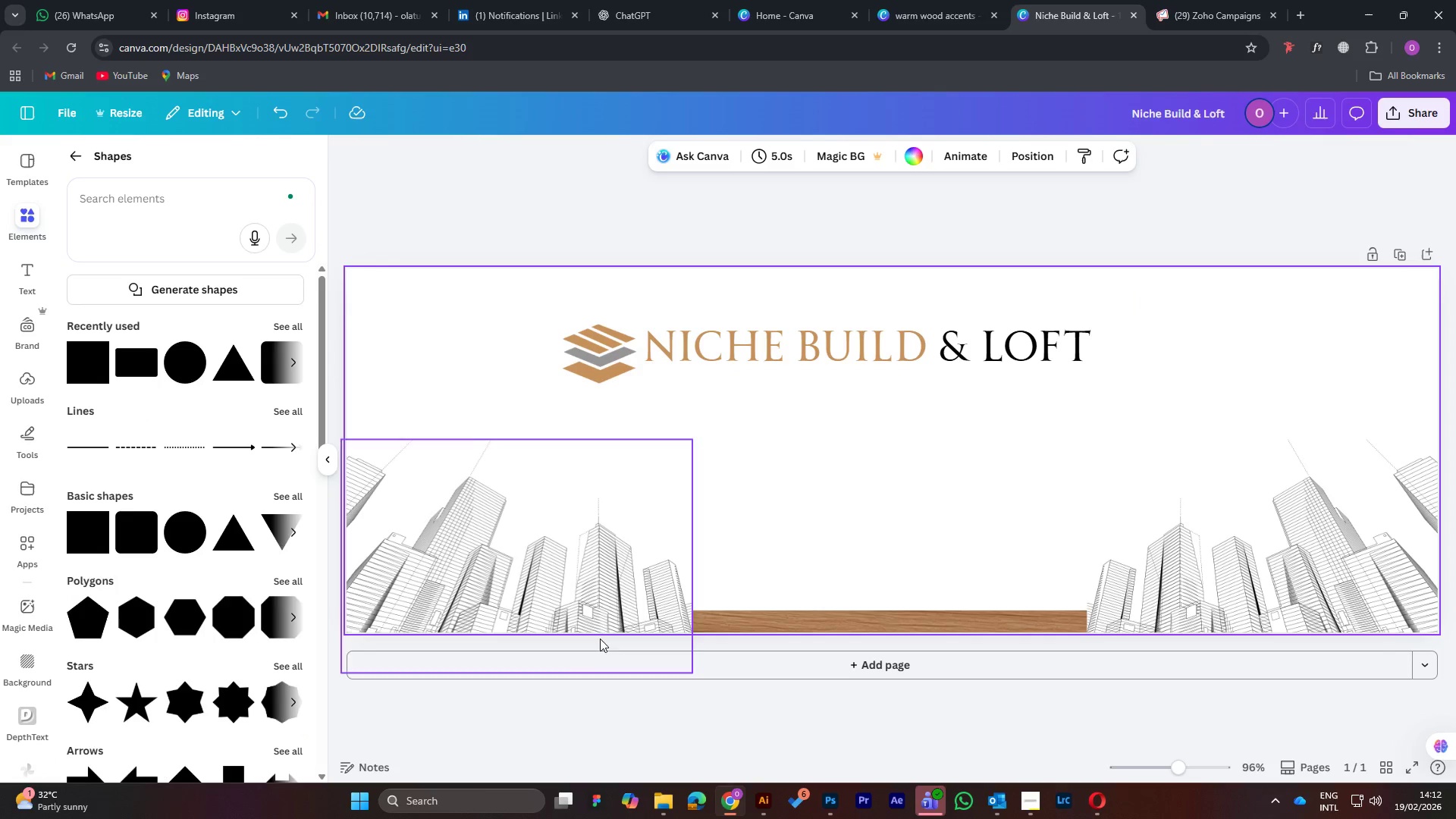 
left_click([558, 576])
 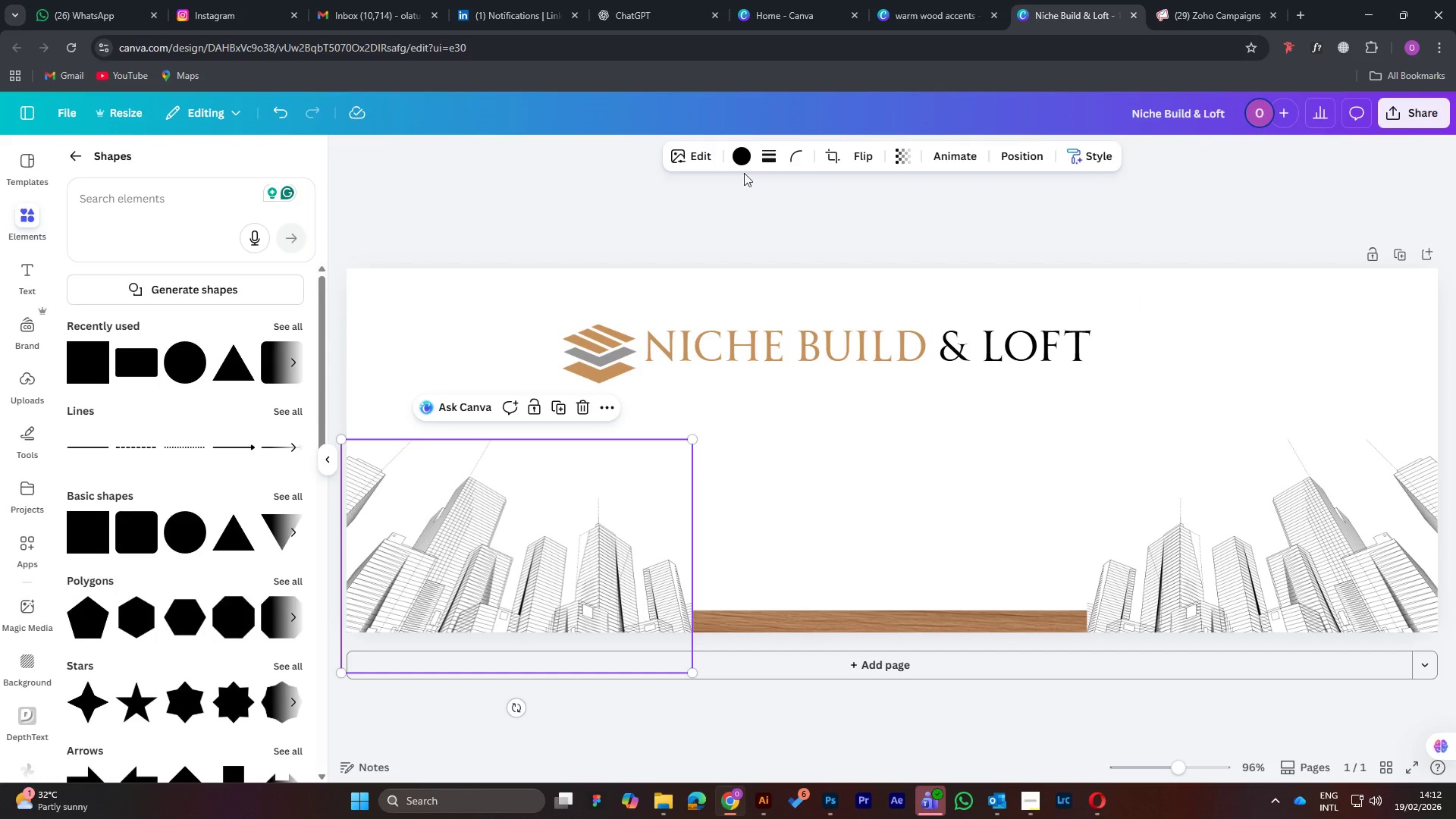 
left_click([742, 152])
 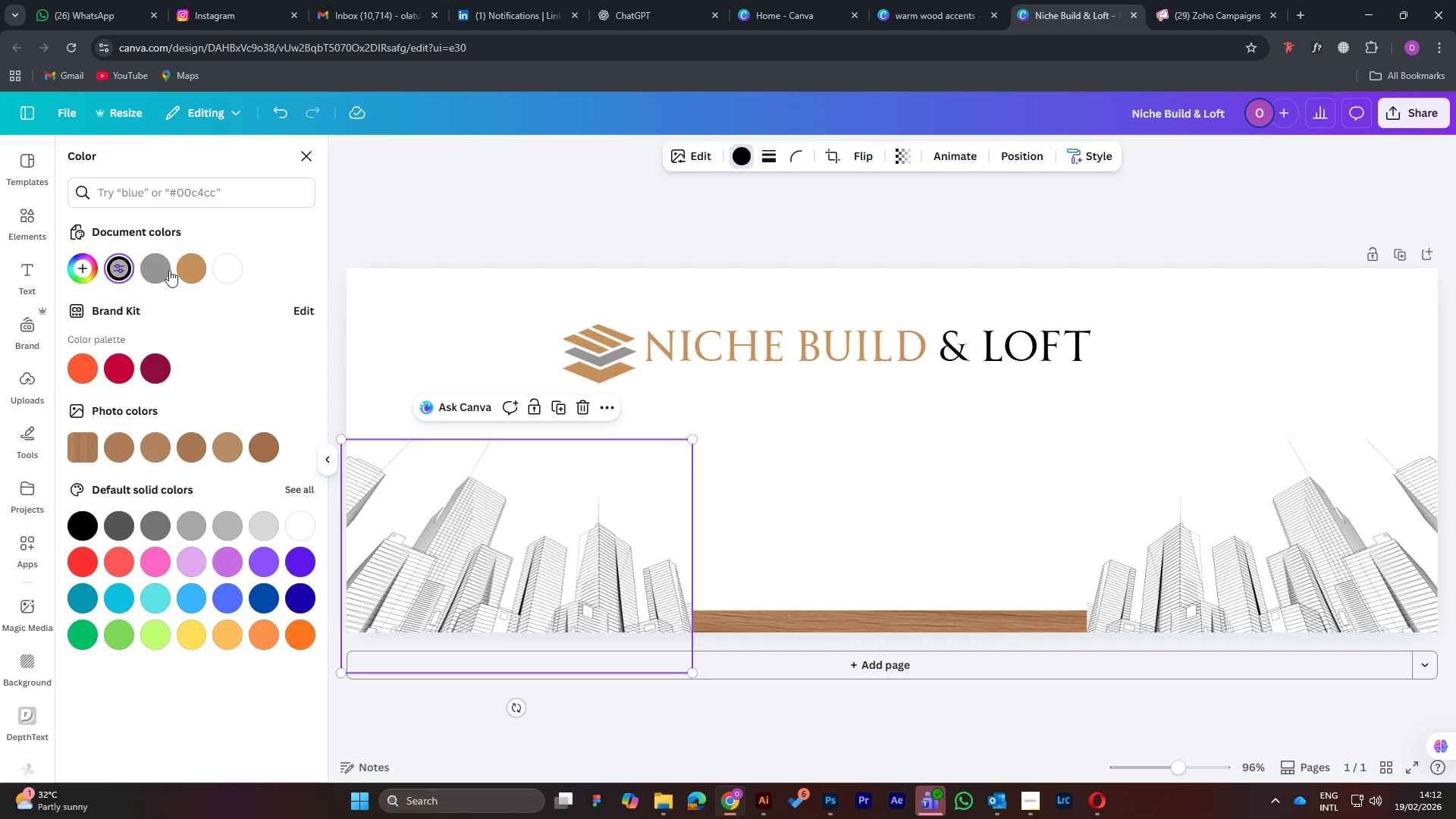 
left_click([187, 267])
 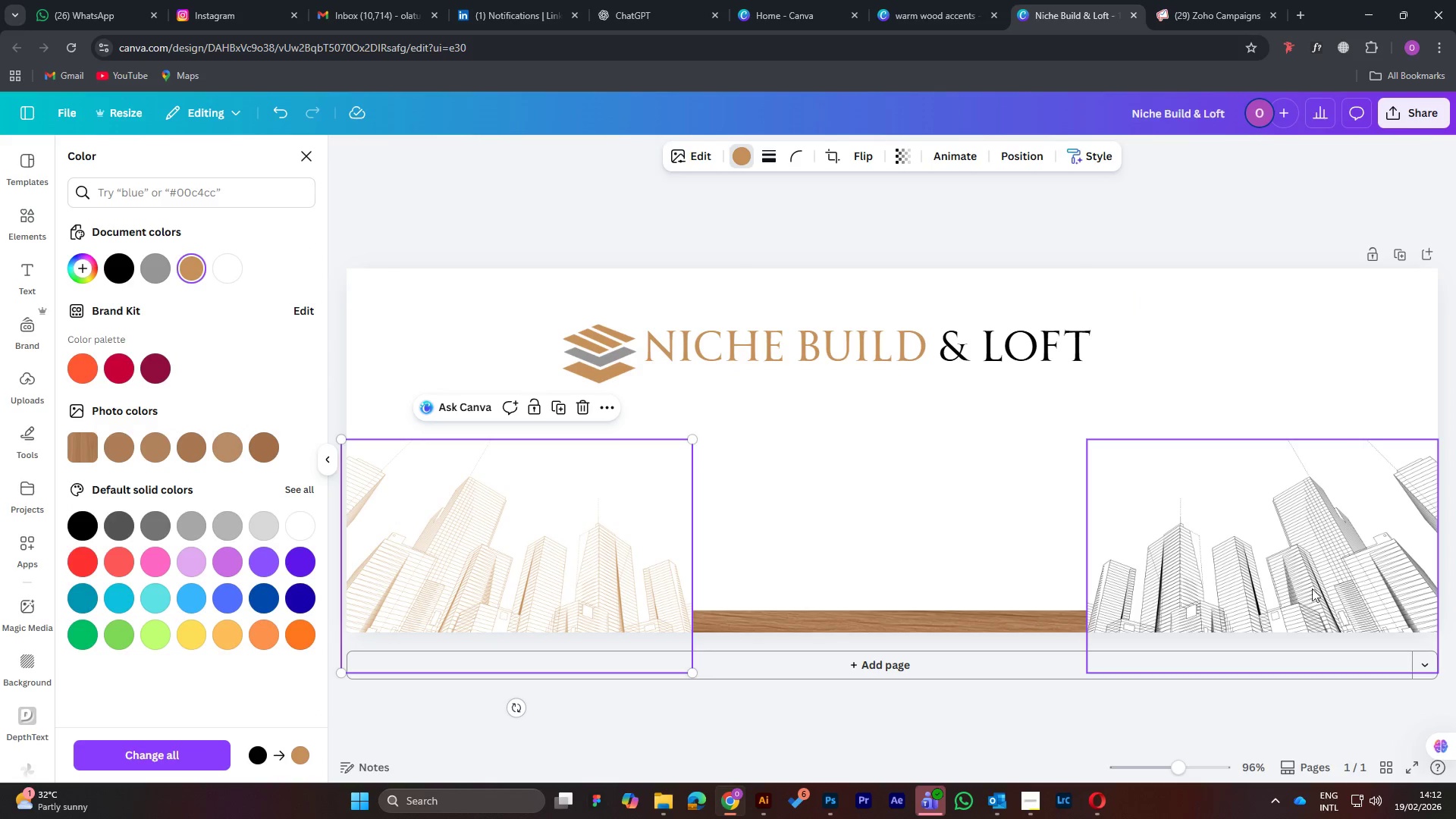 
left_click([1317, 566])
 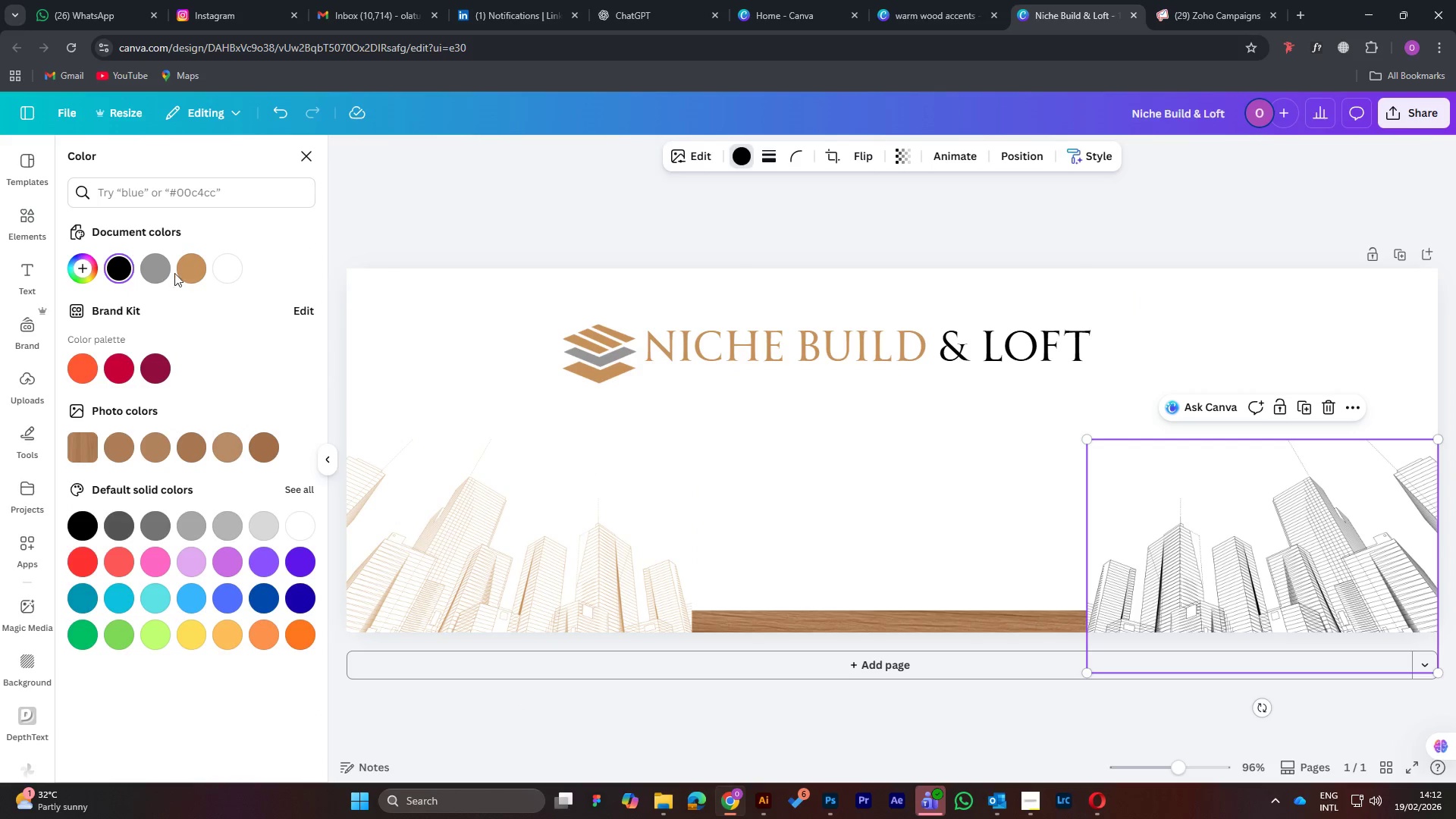 
left_click([204, 267])
 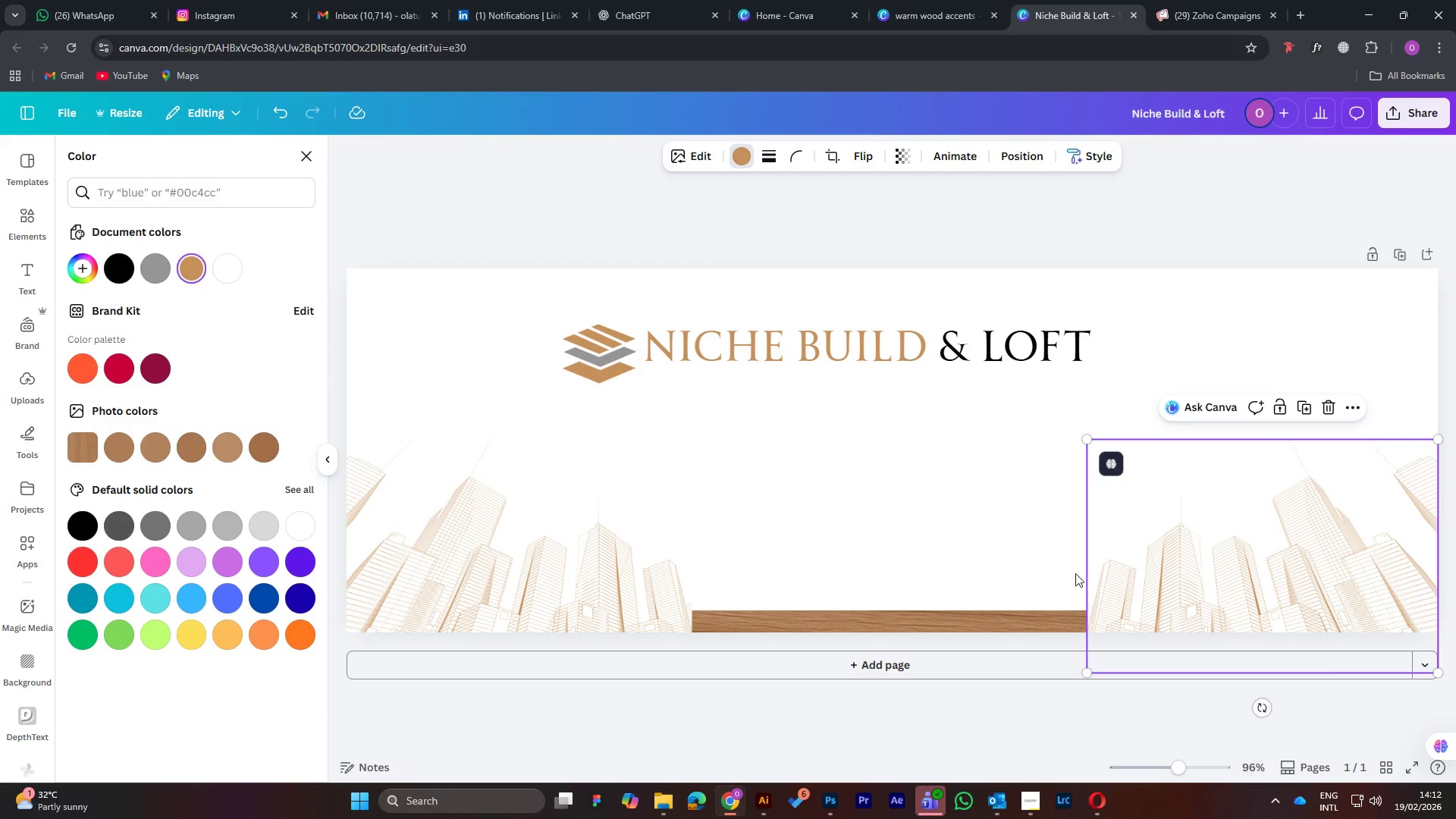 
left_click([889, 485])
 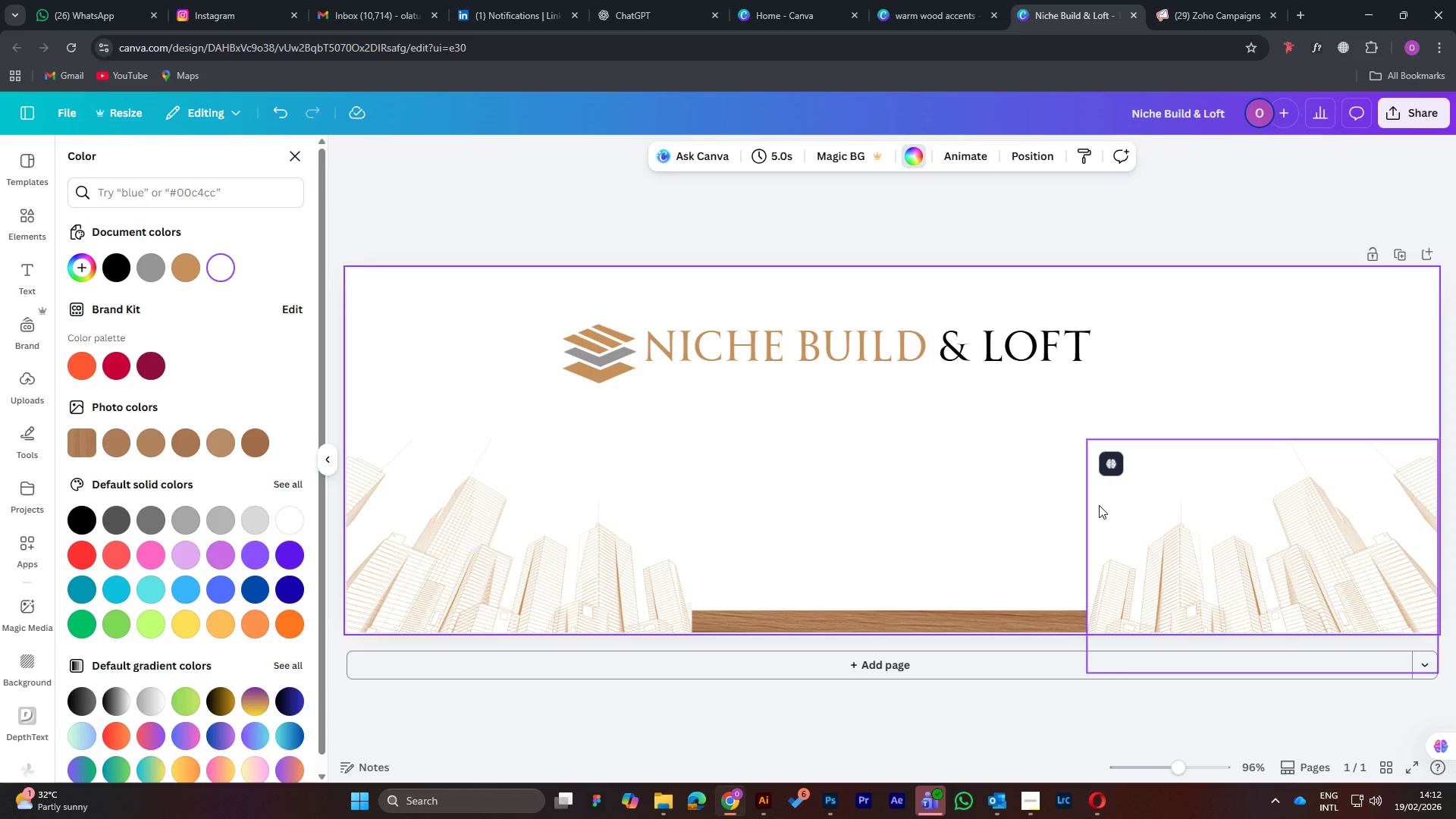 
mouse_move([797, 339])
 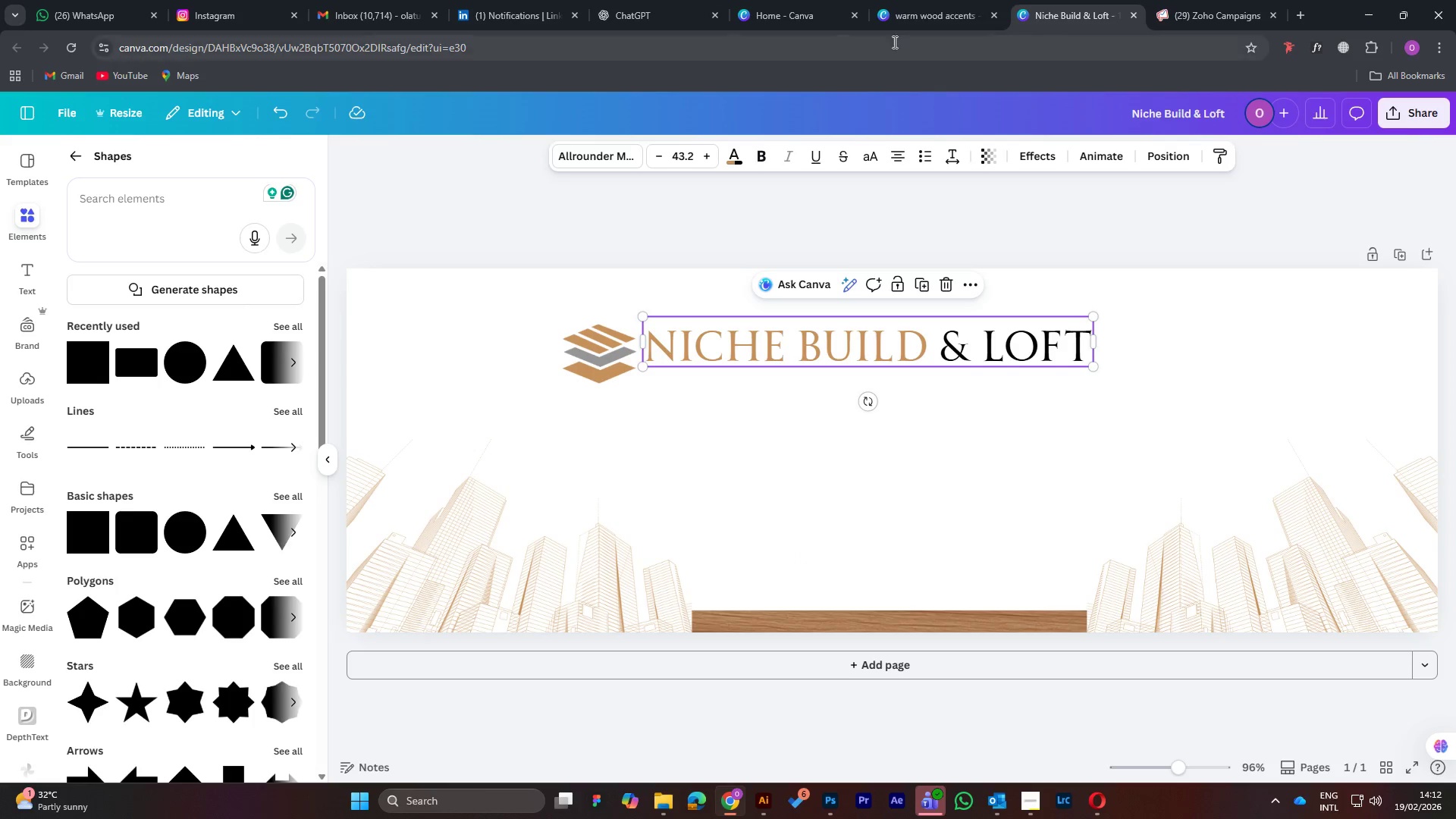 
left_click([938, 12])
 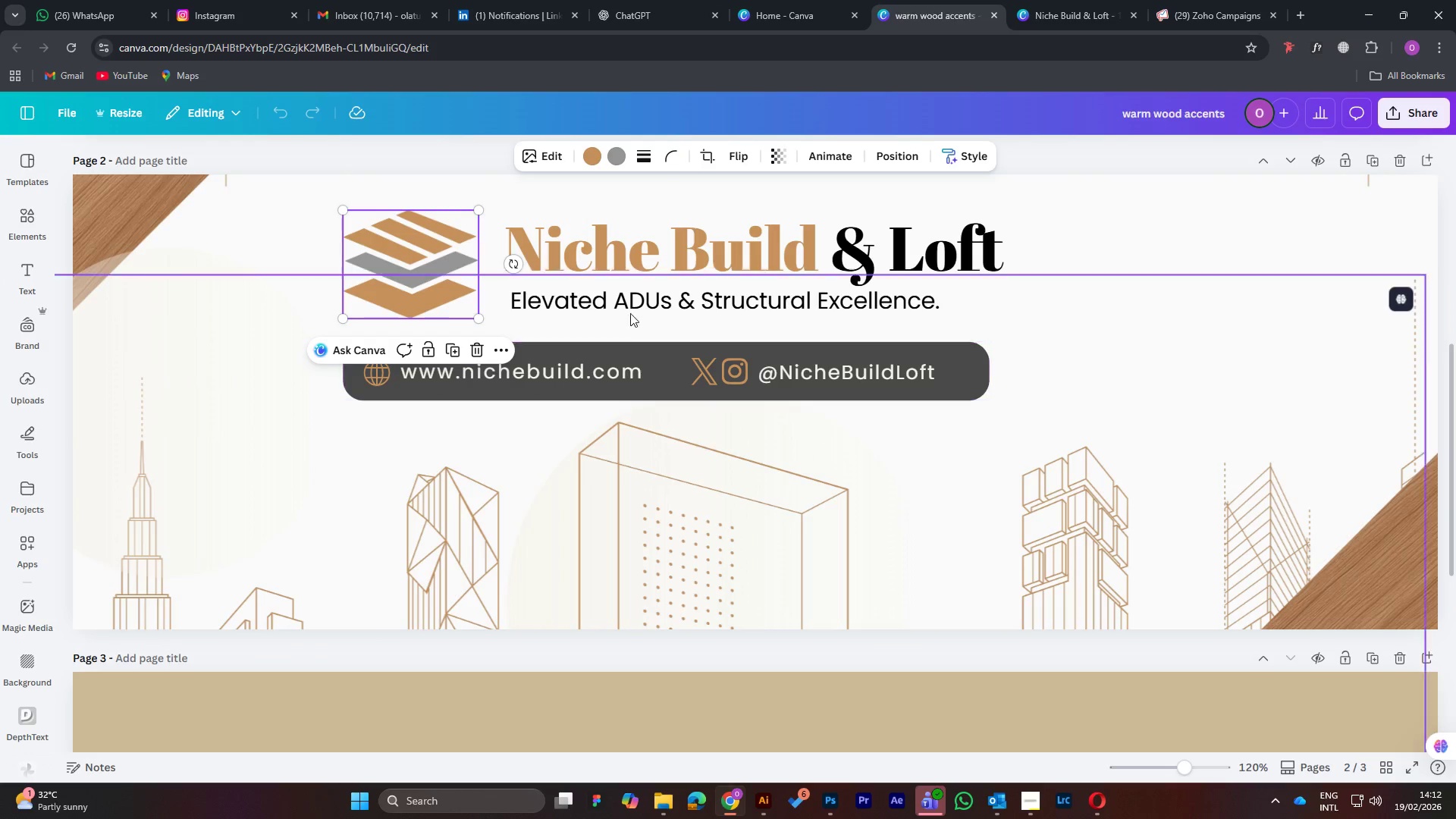 
left_click([629, 299])
 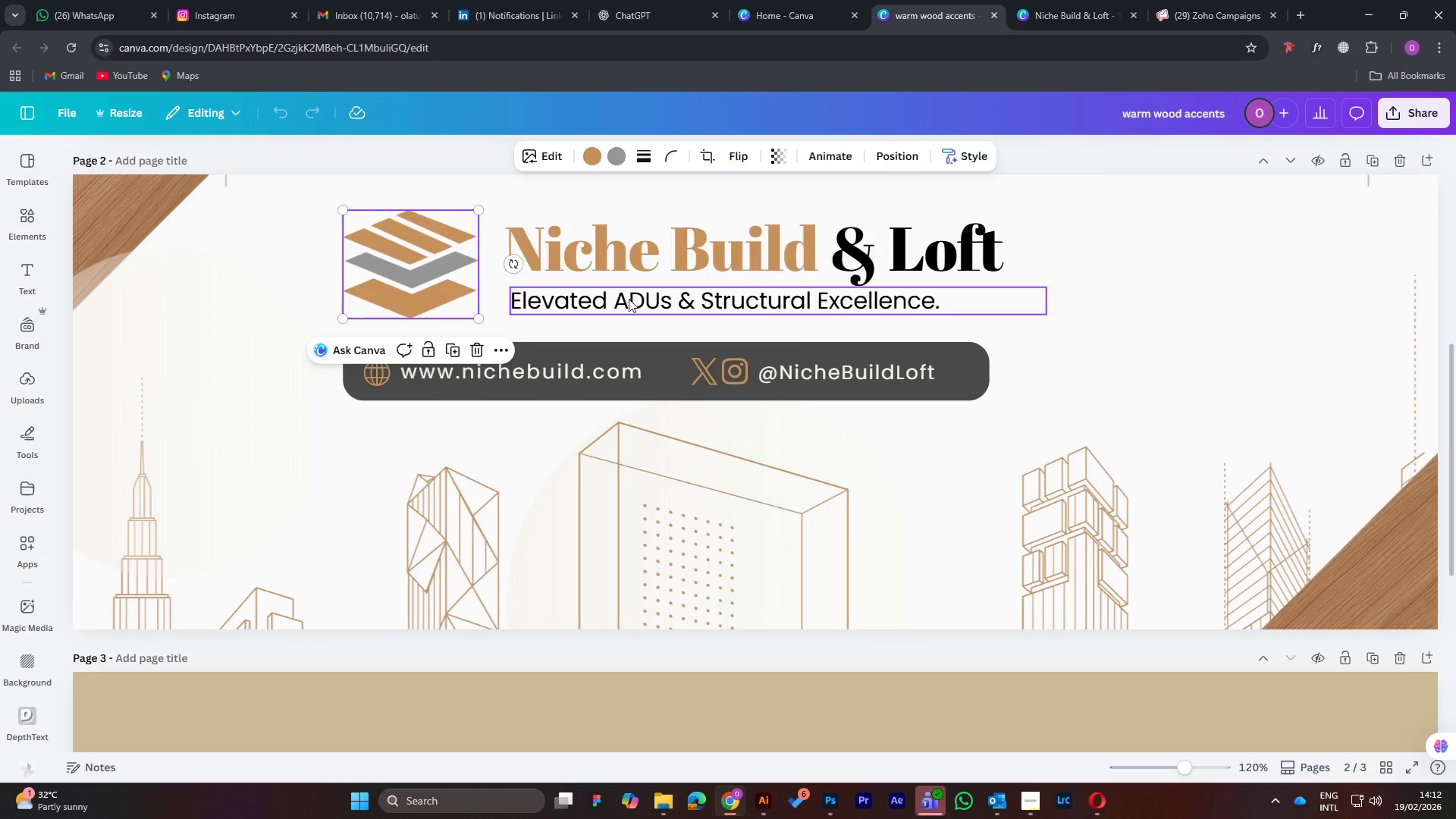 
right_click([629, 299])
 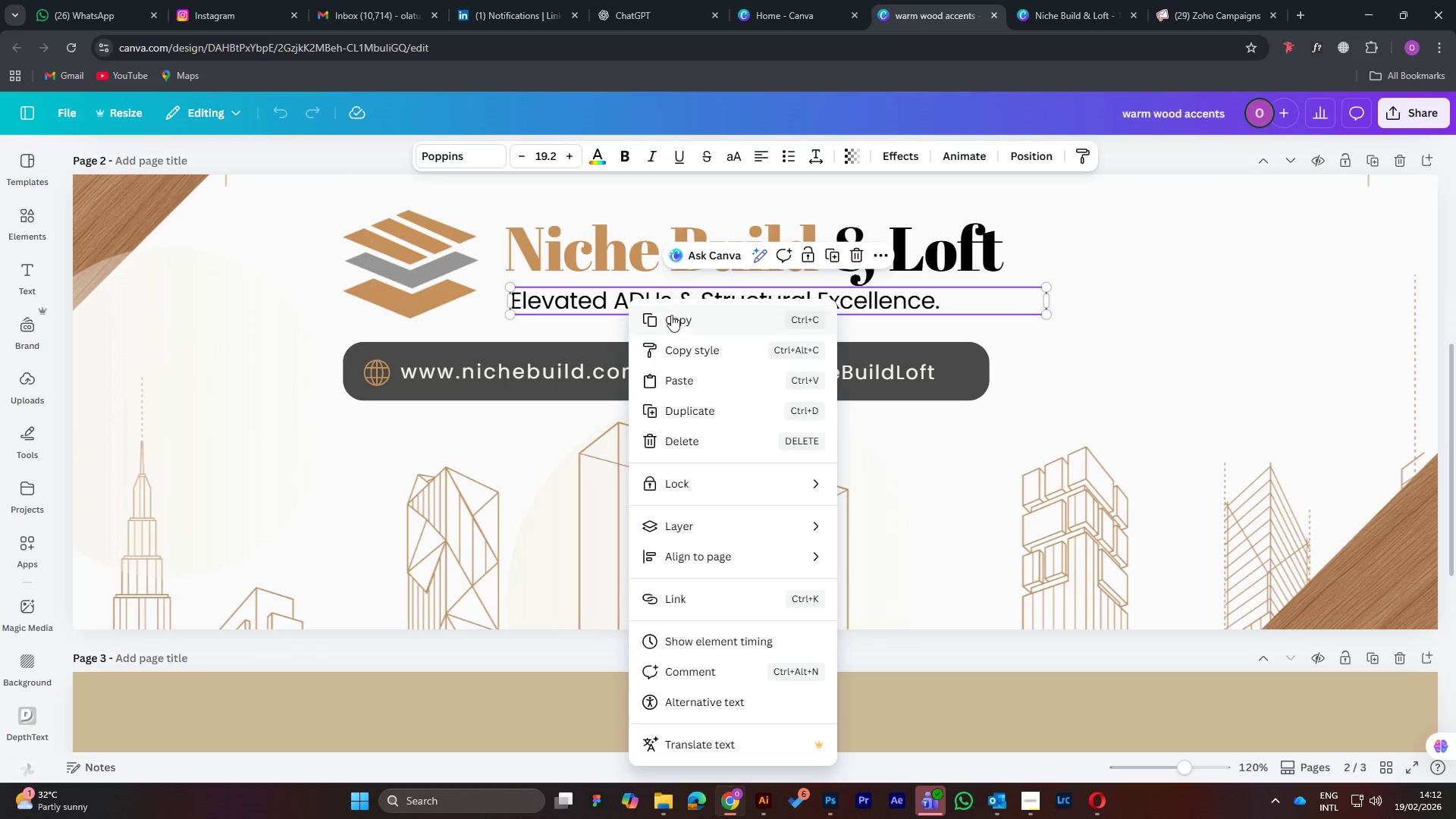 
left_click([677, 322])
 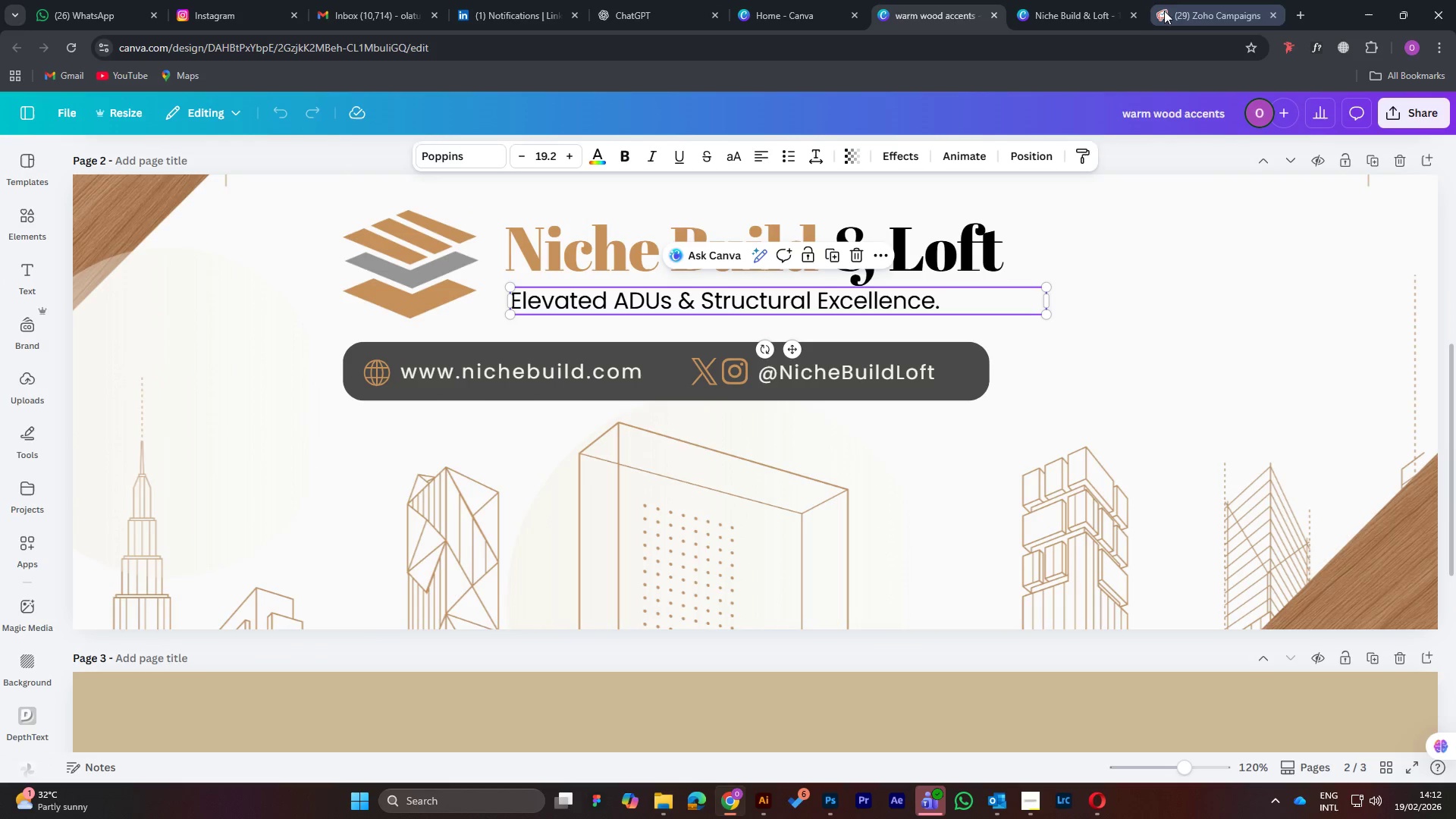 
left_click([1072, 9])
 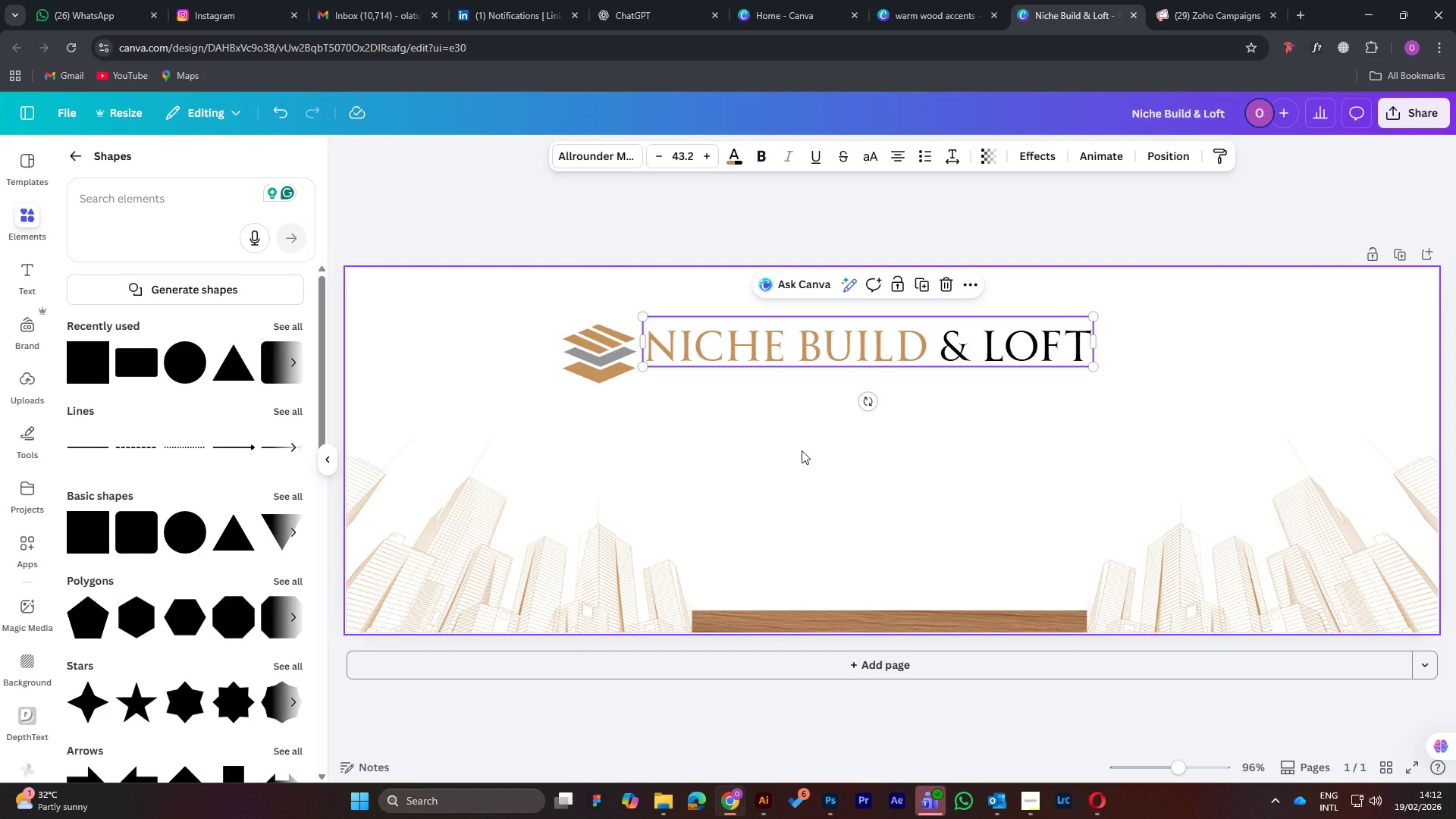 
key(Control+V)
 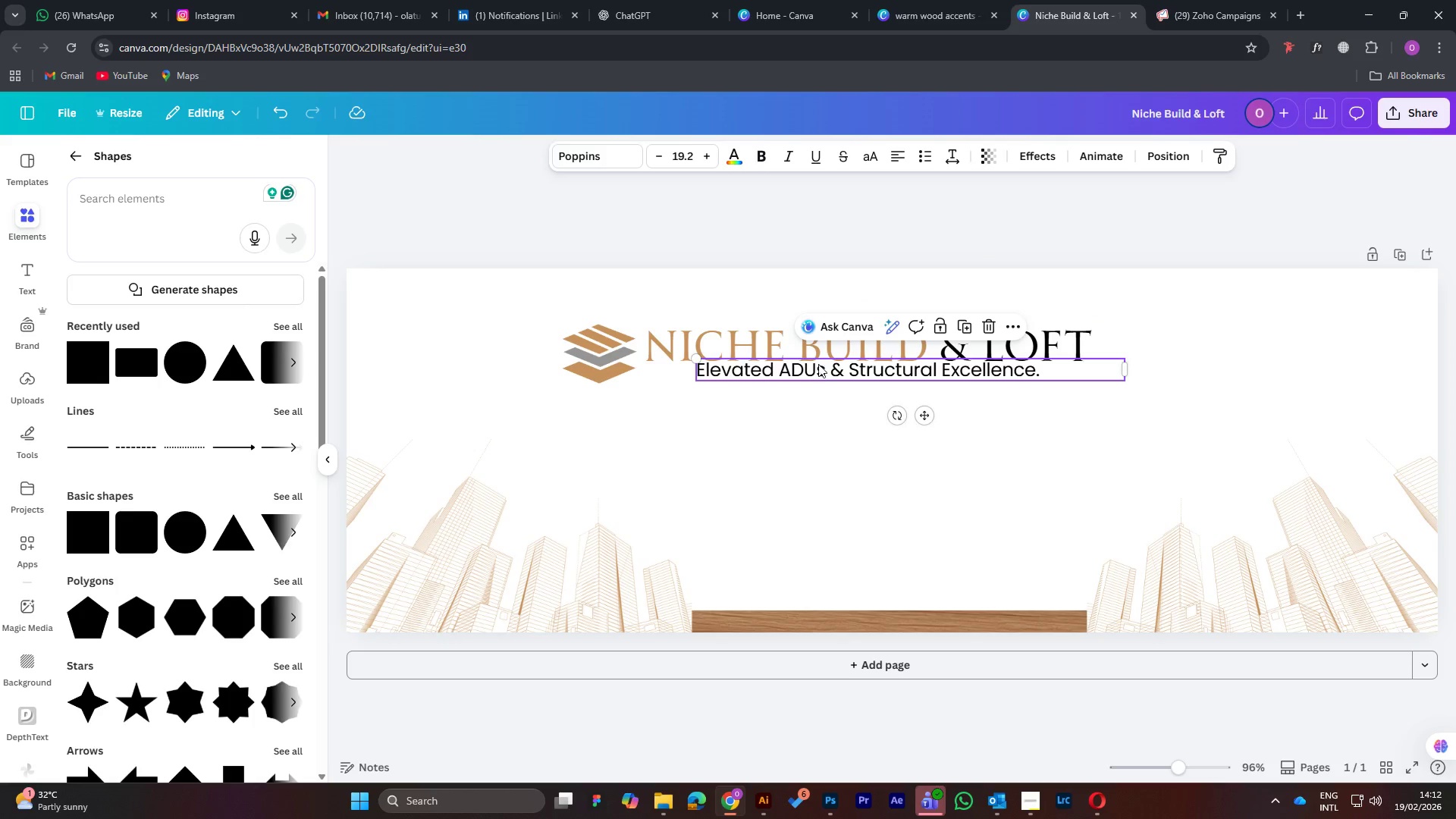 
left_click_drag(start_coordinate=[823, 367], to_coordinate=[774, 375])
 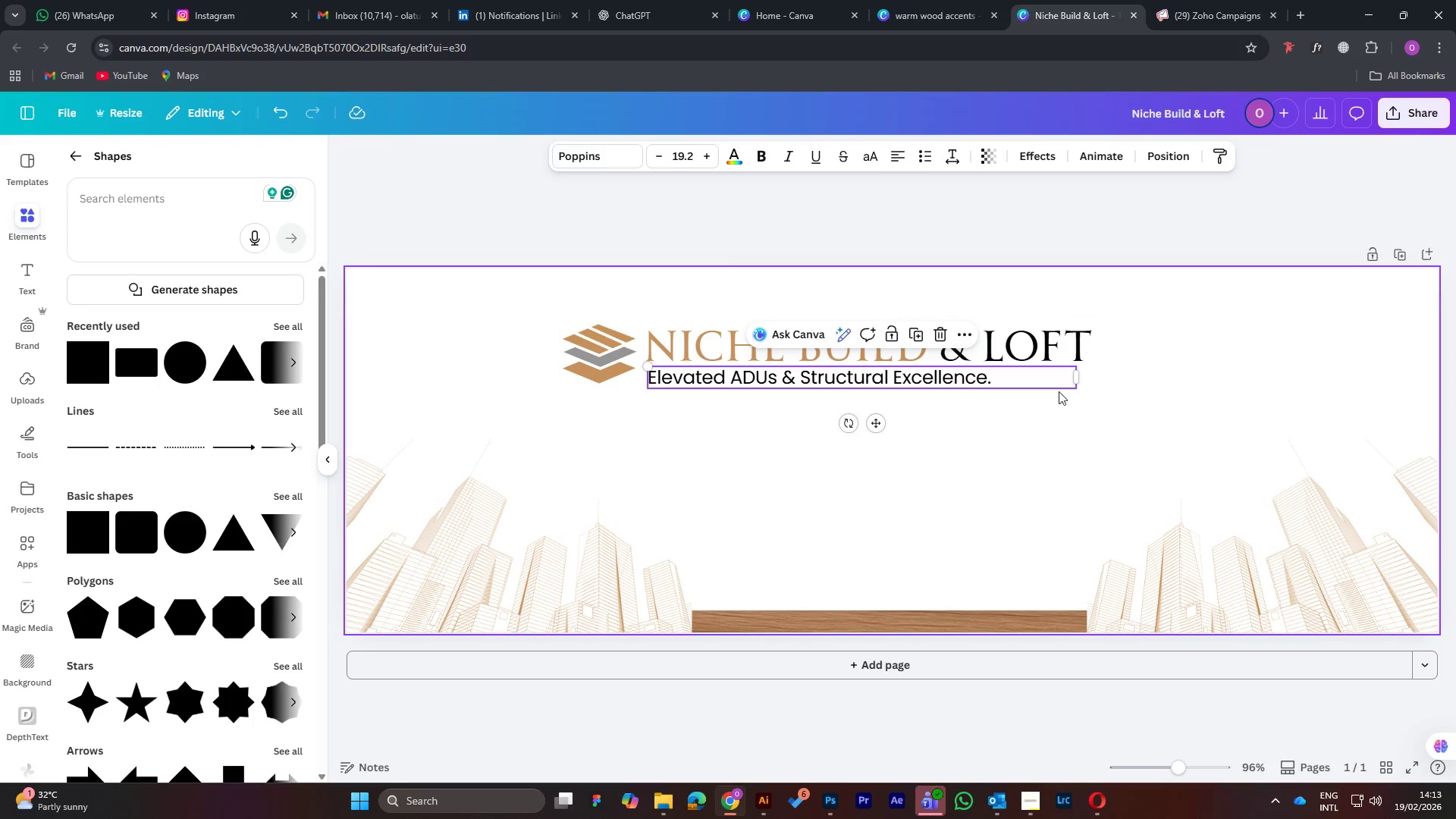 
wait(5.14)
 